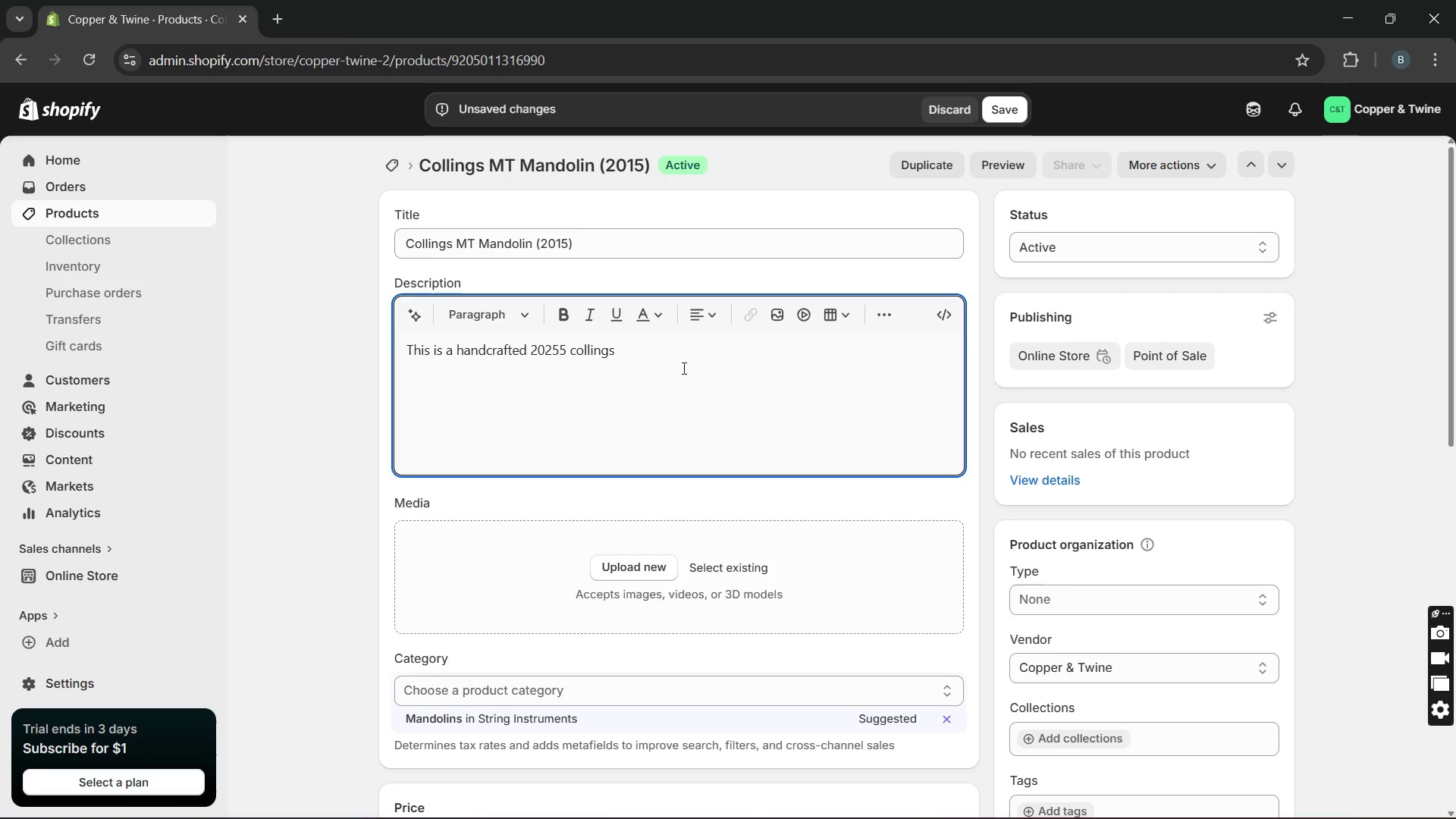 
key(Space)
 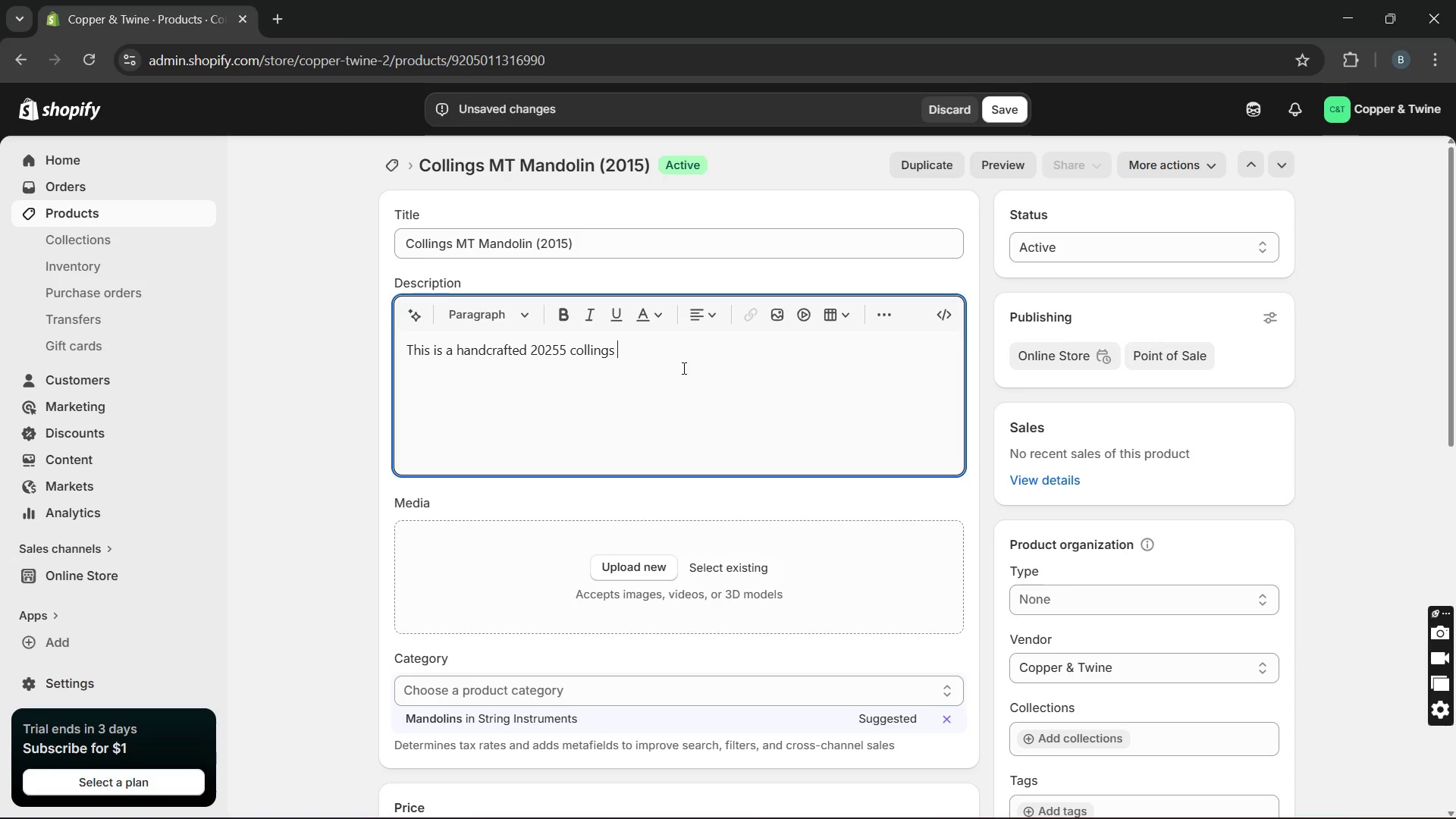 
key(Control+ControlLeft)
 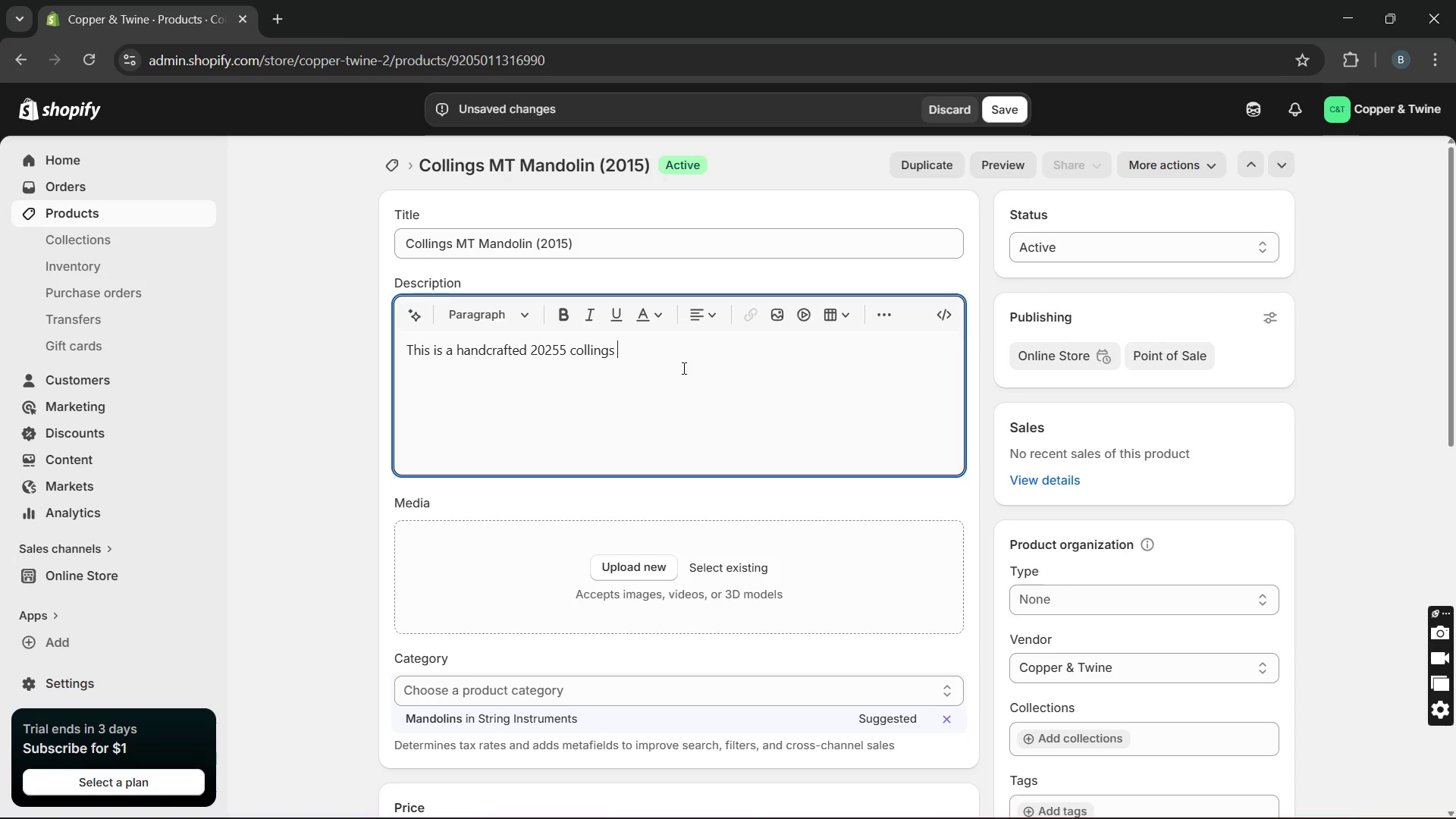 
key(Control+V)
 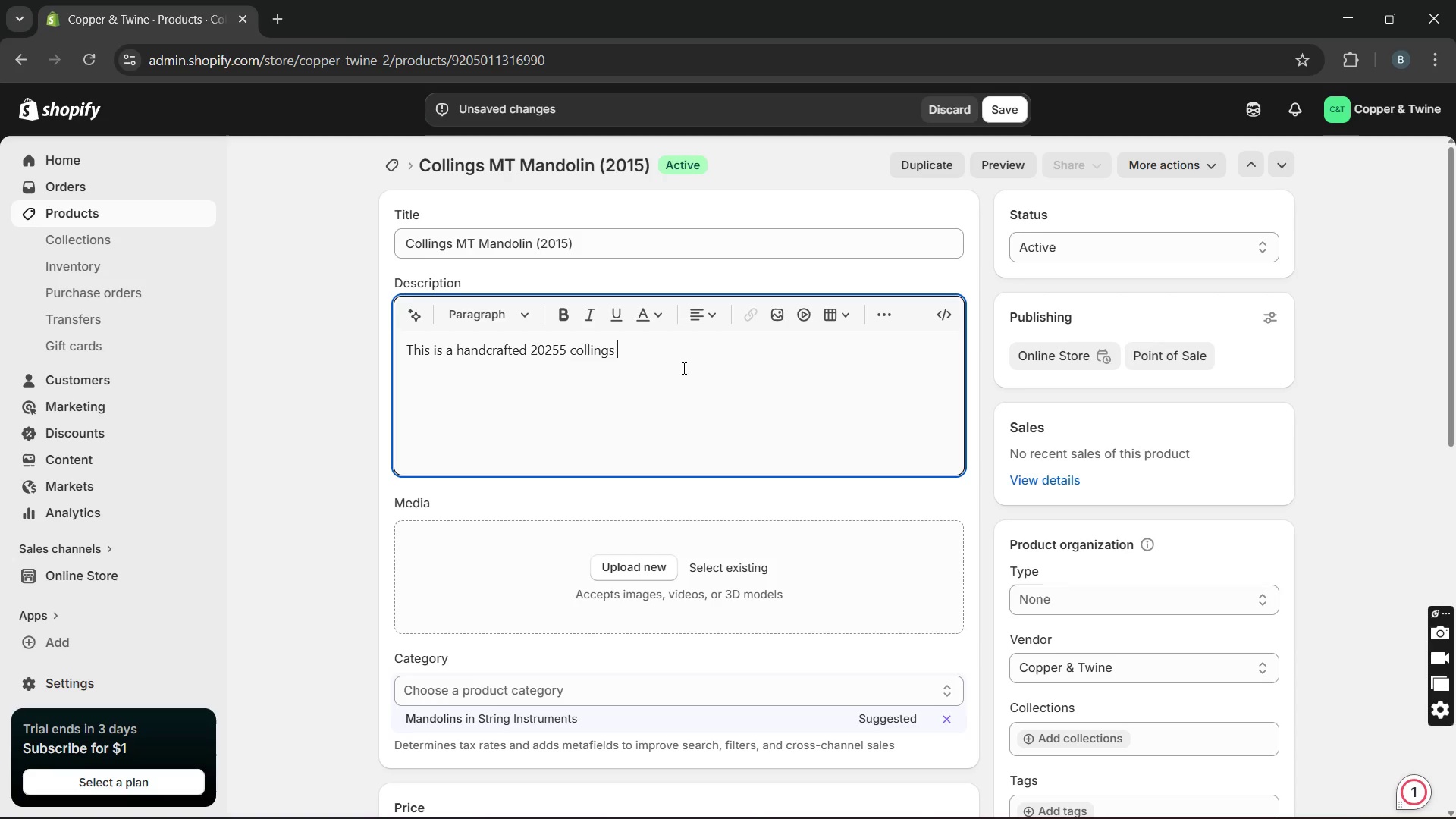 
key(Space)
 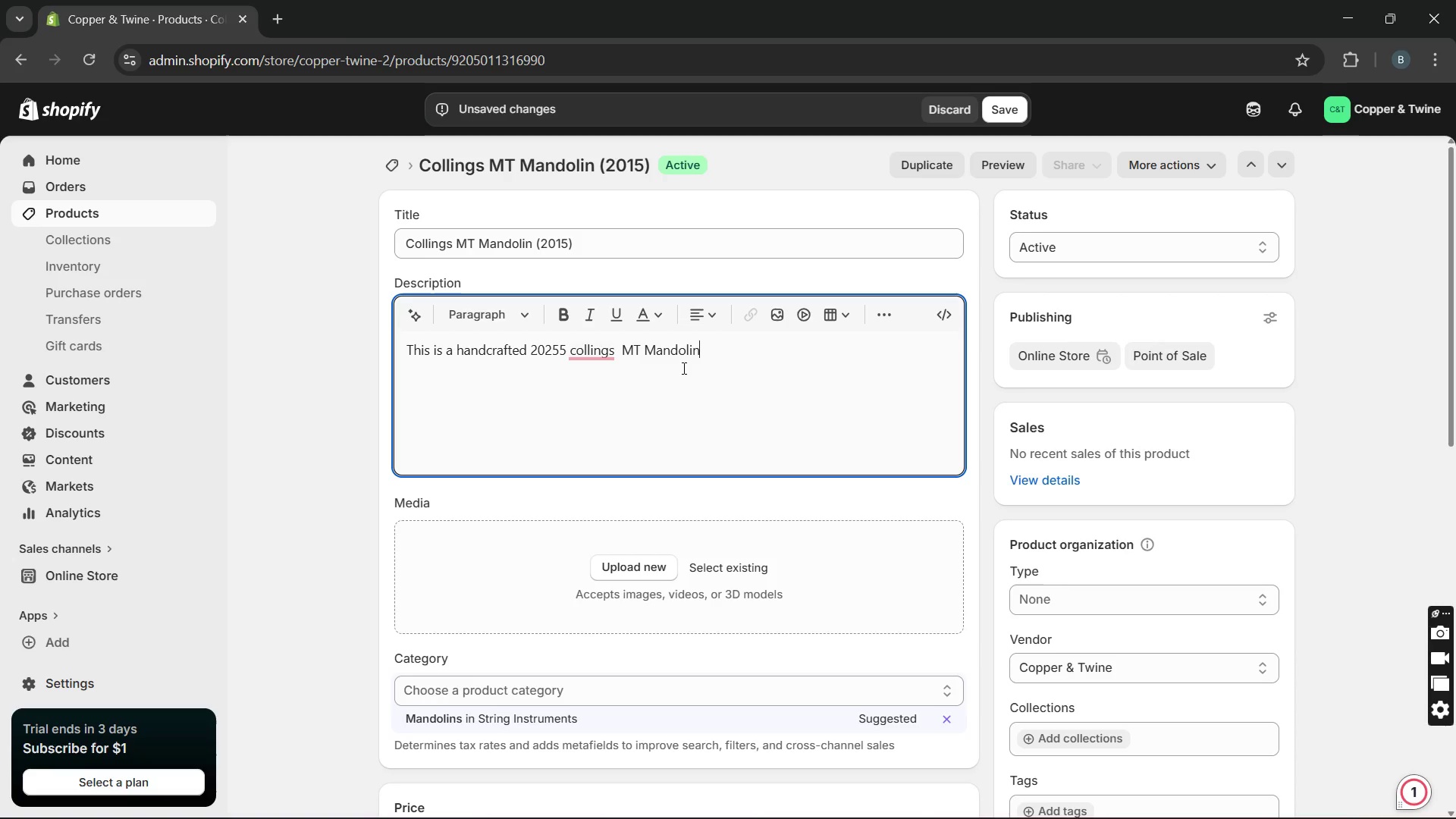 
mouse_move([594, 369])
 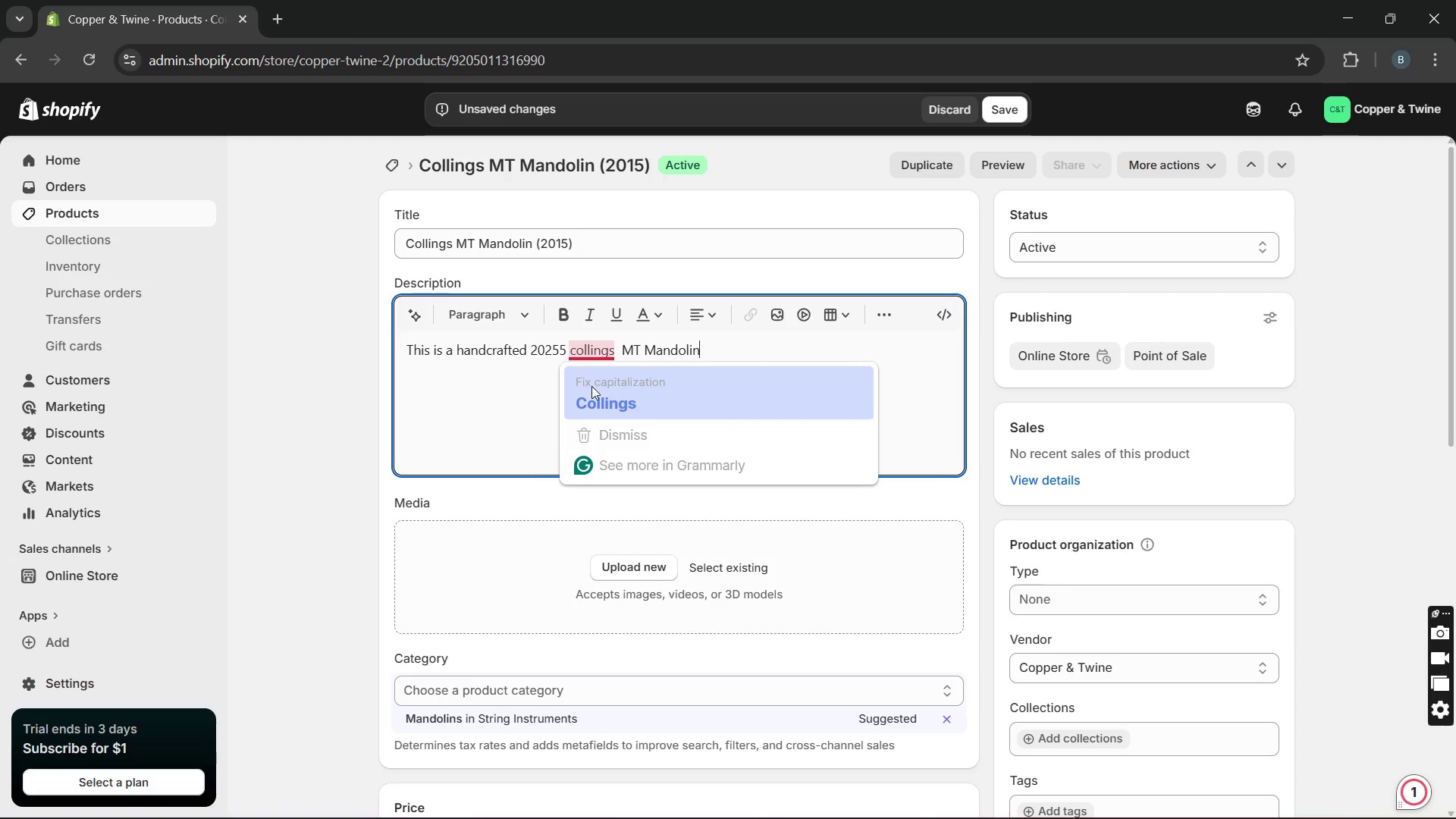 
left_click([592, 386])
 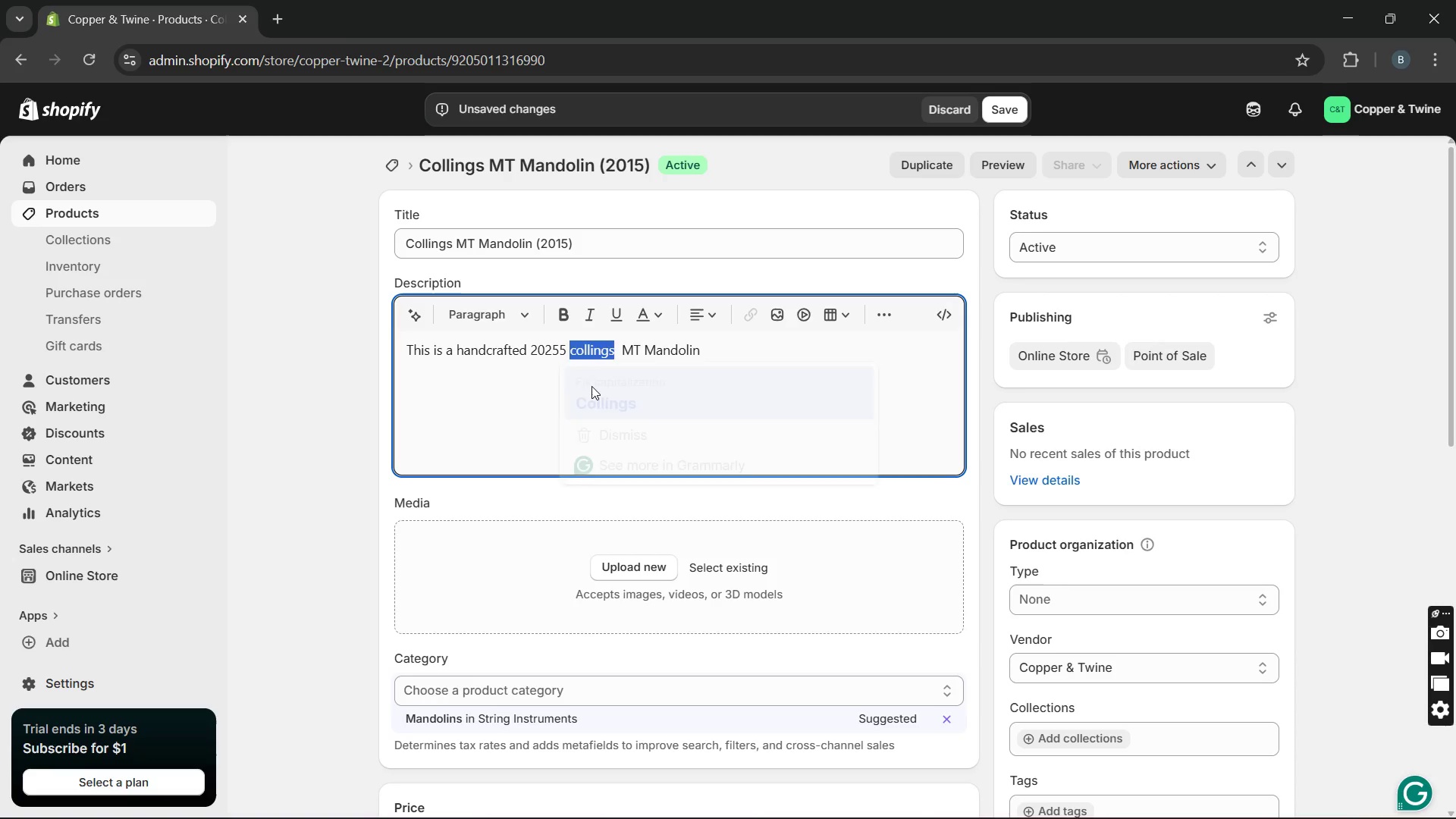 
key(Unknown)
 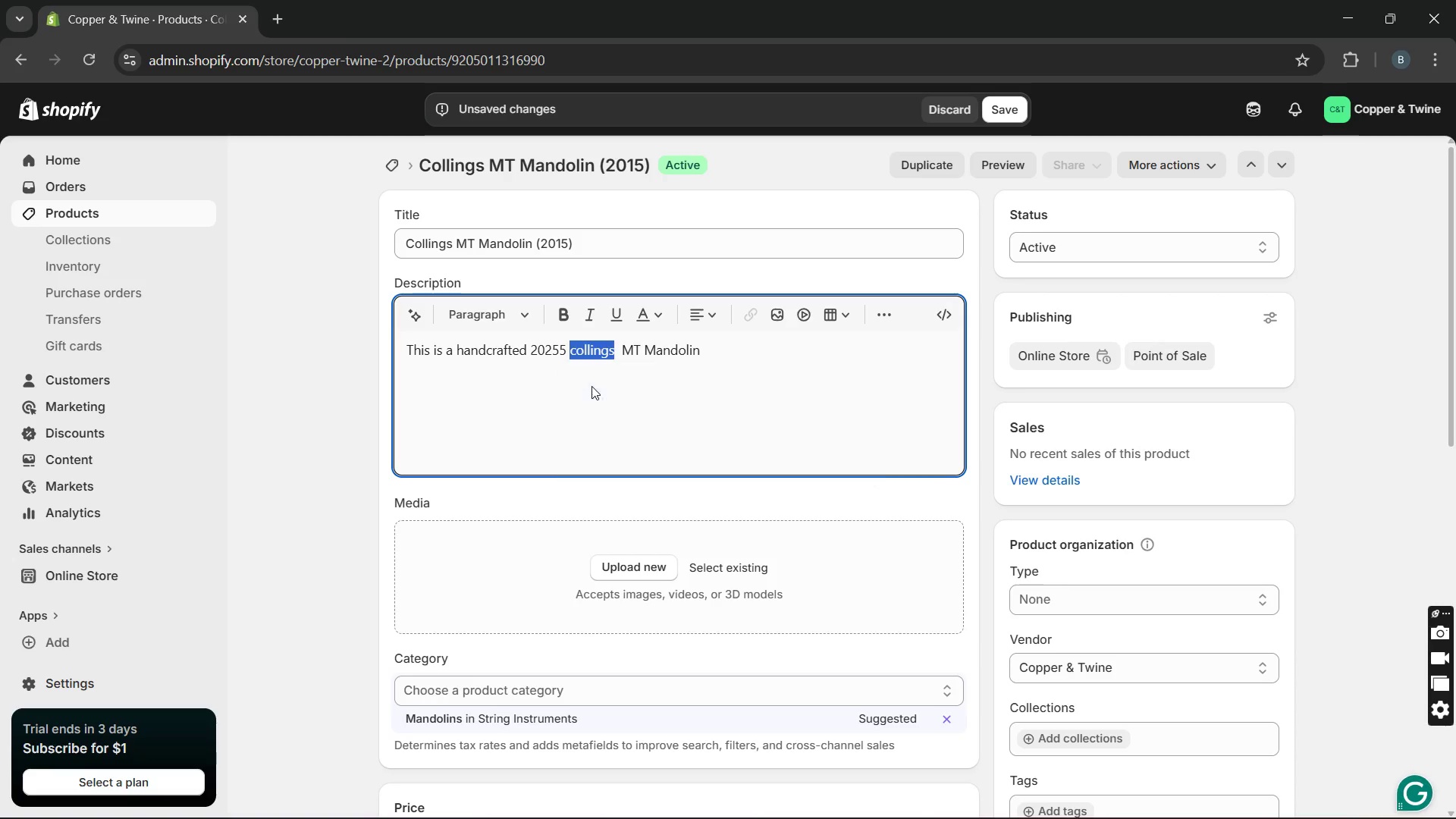 
key(Unknown)
 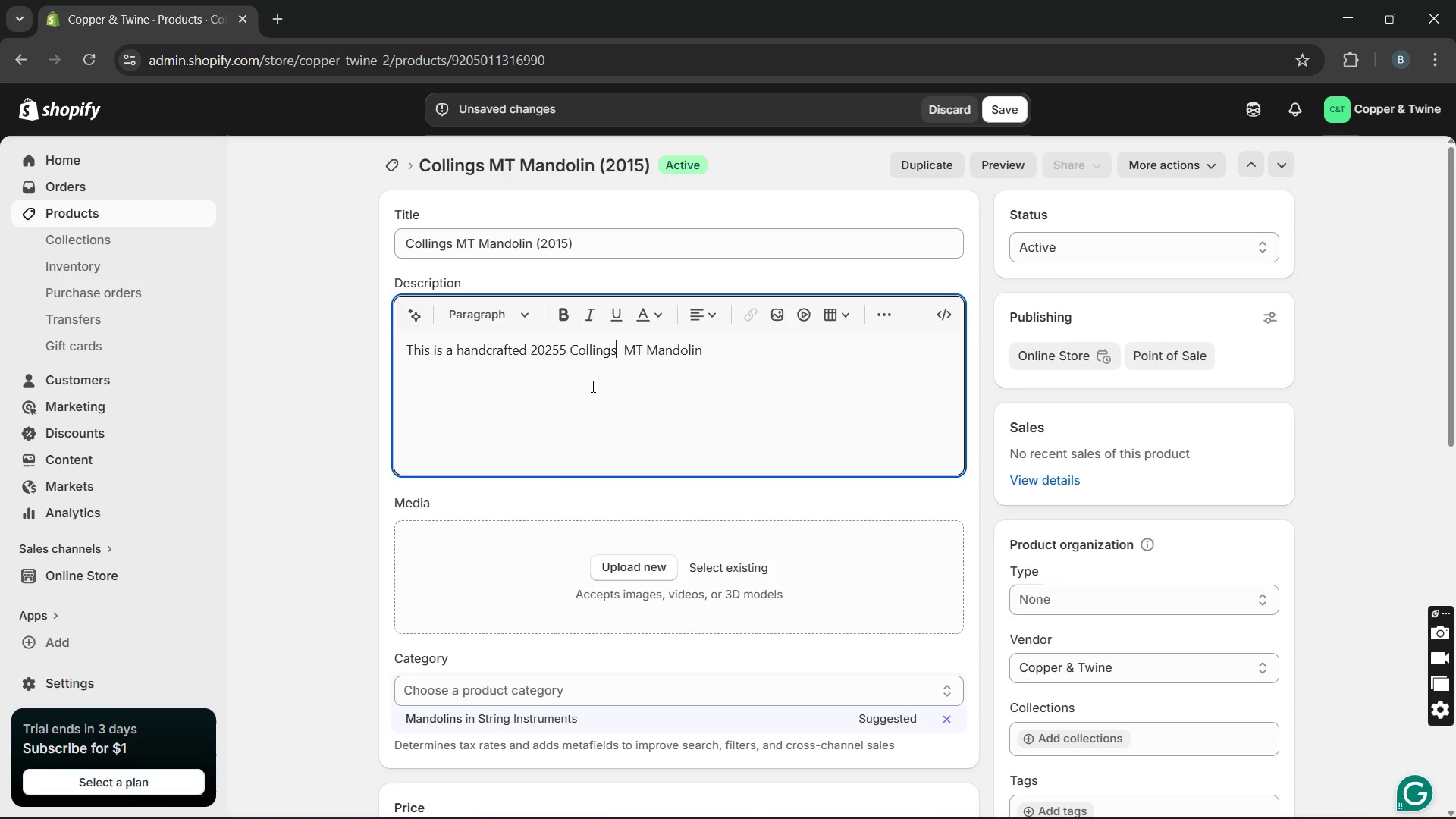 
key(Unknown)
 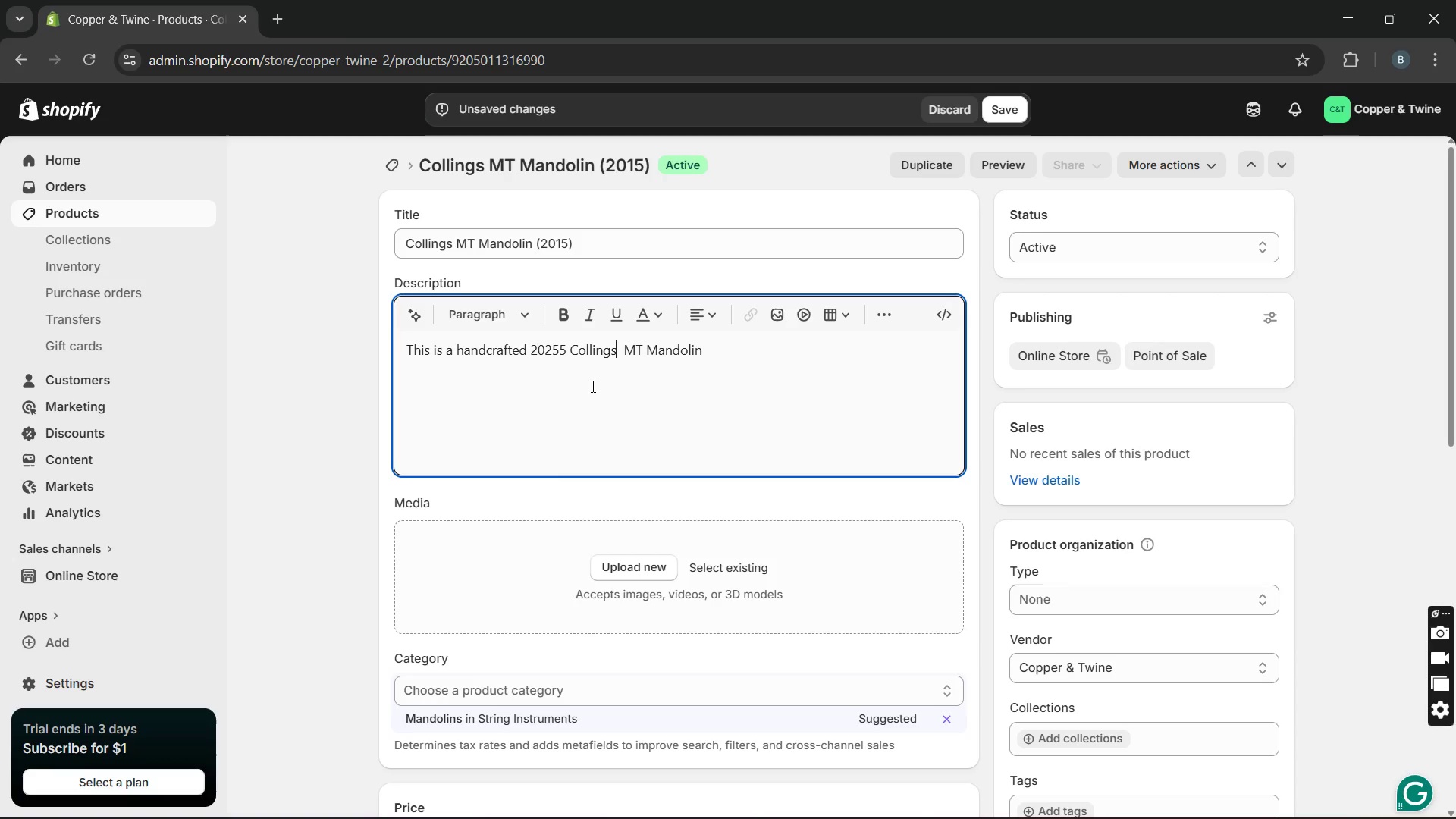 
key(Unknown)
 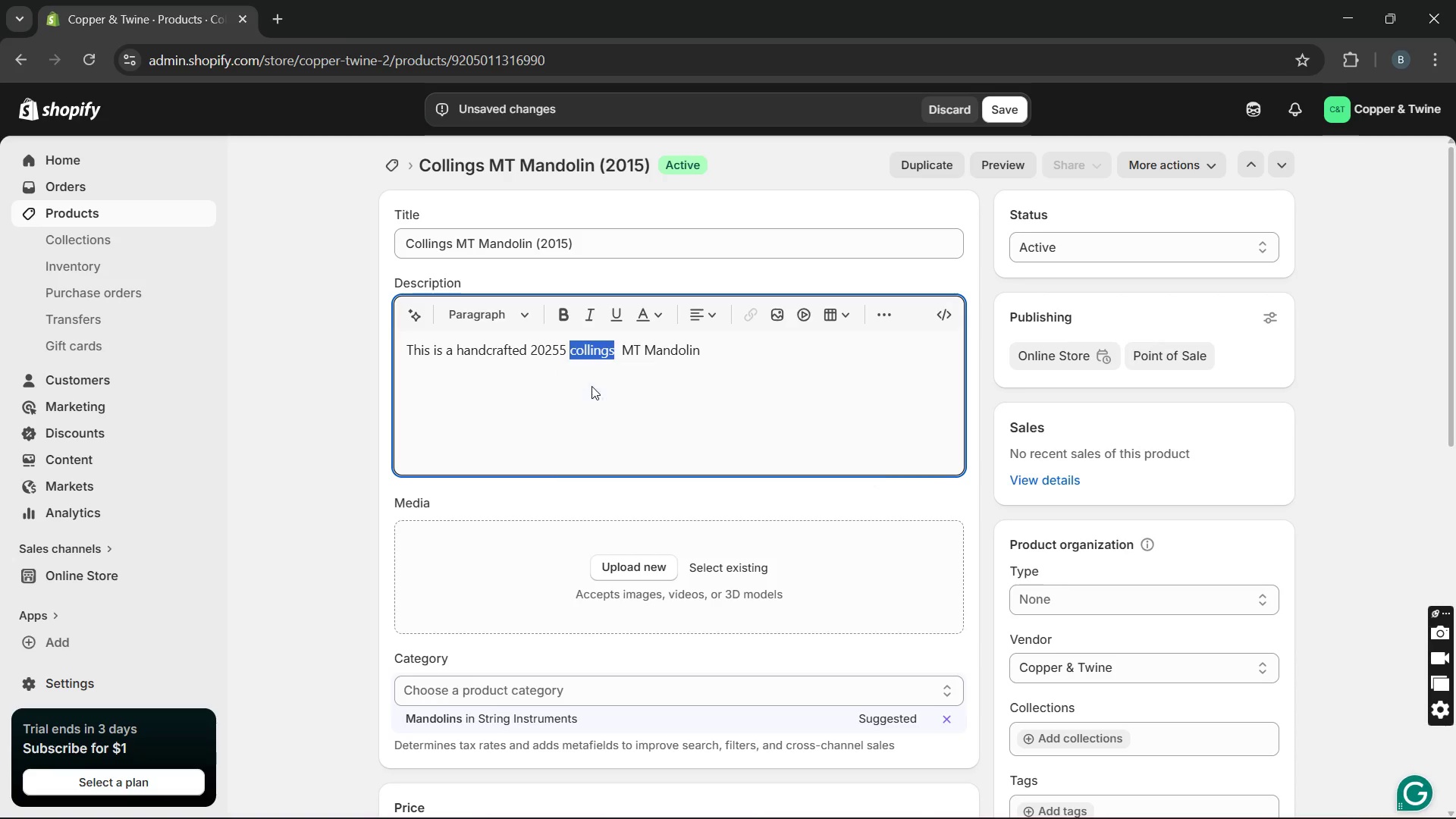 
key(Unknown)
 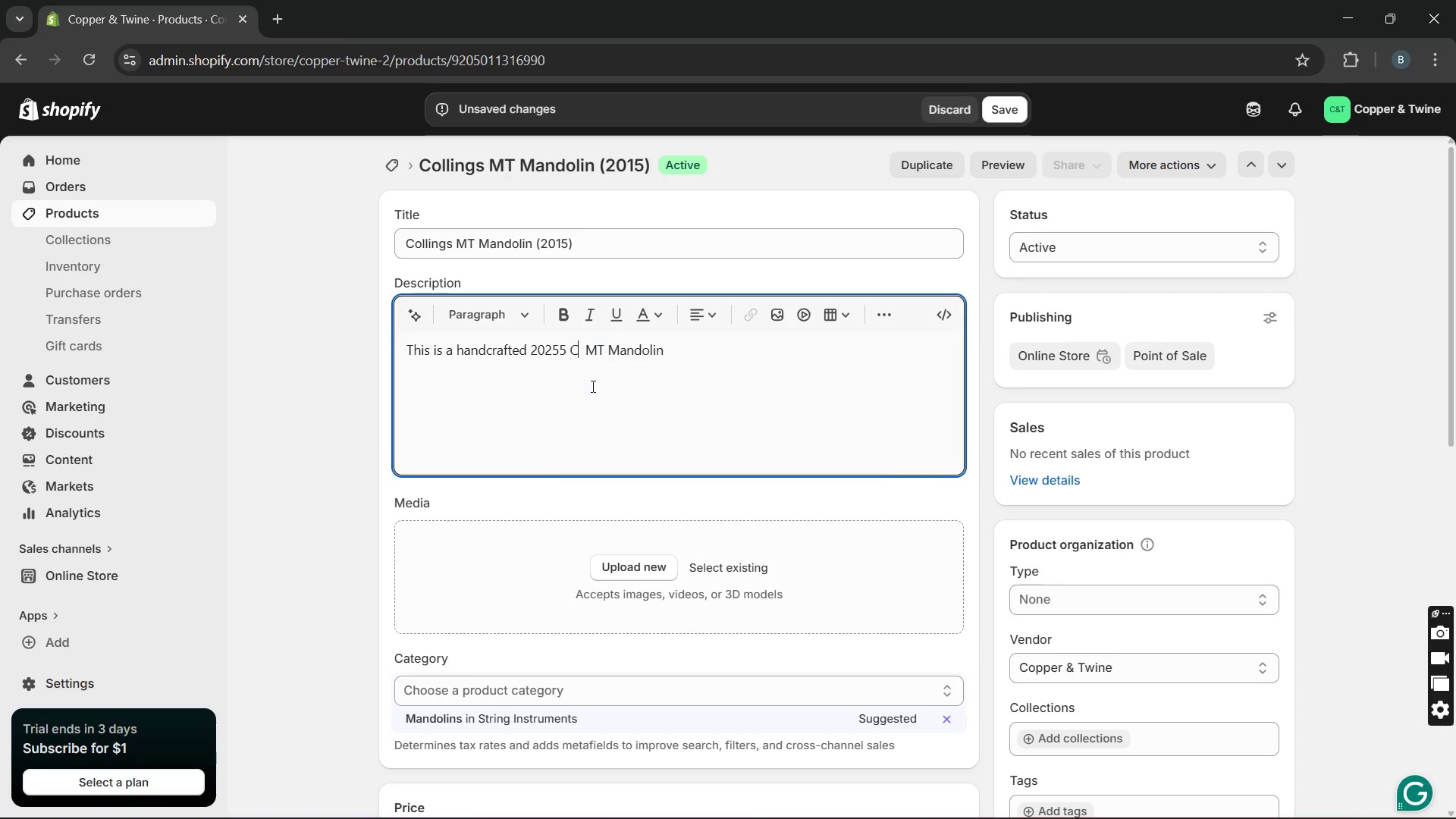 
key(Unknown)
 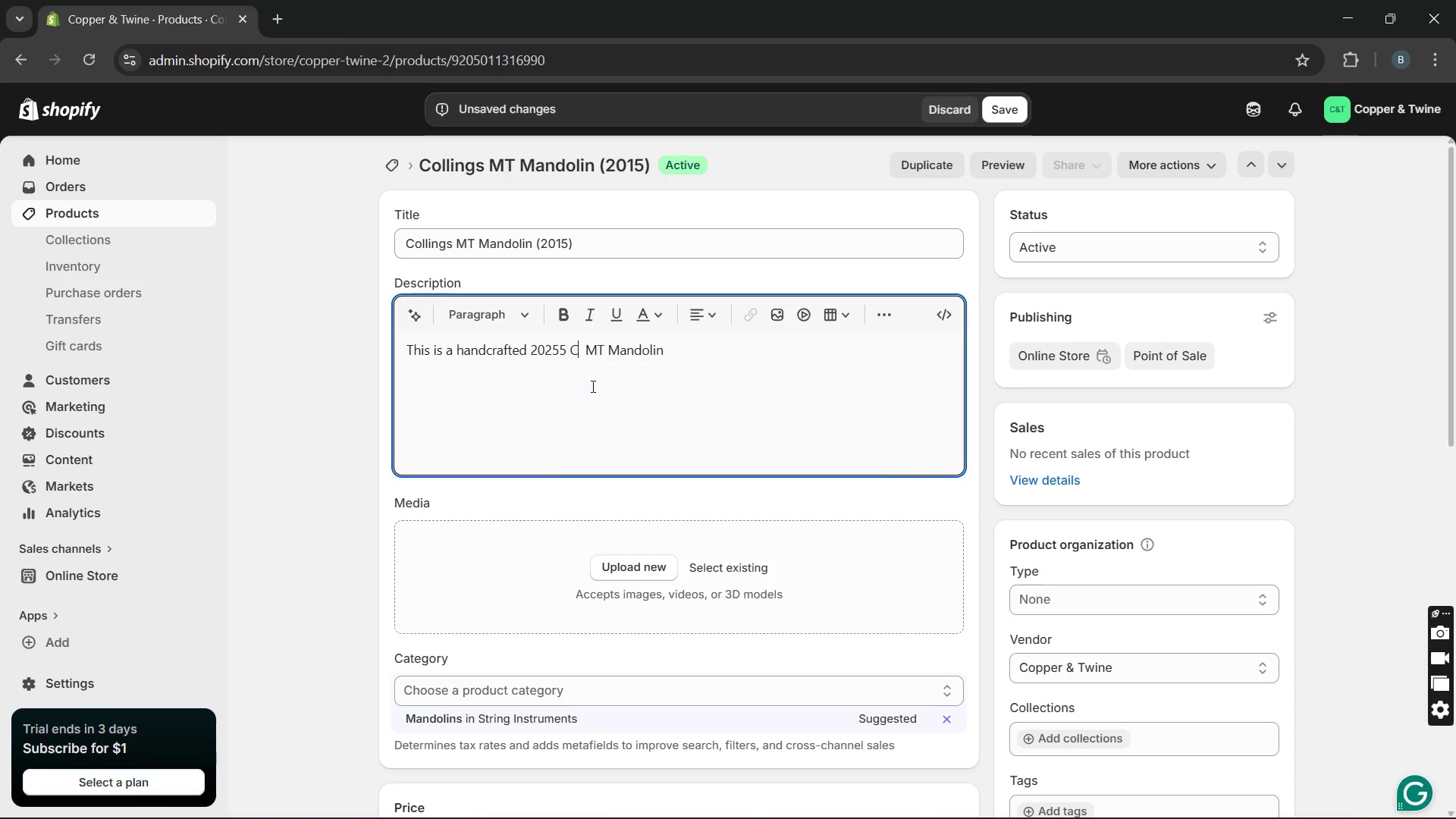 
key(ArrowRight)
 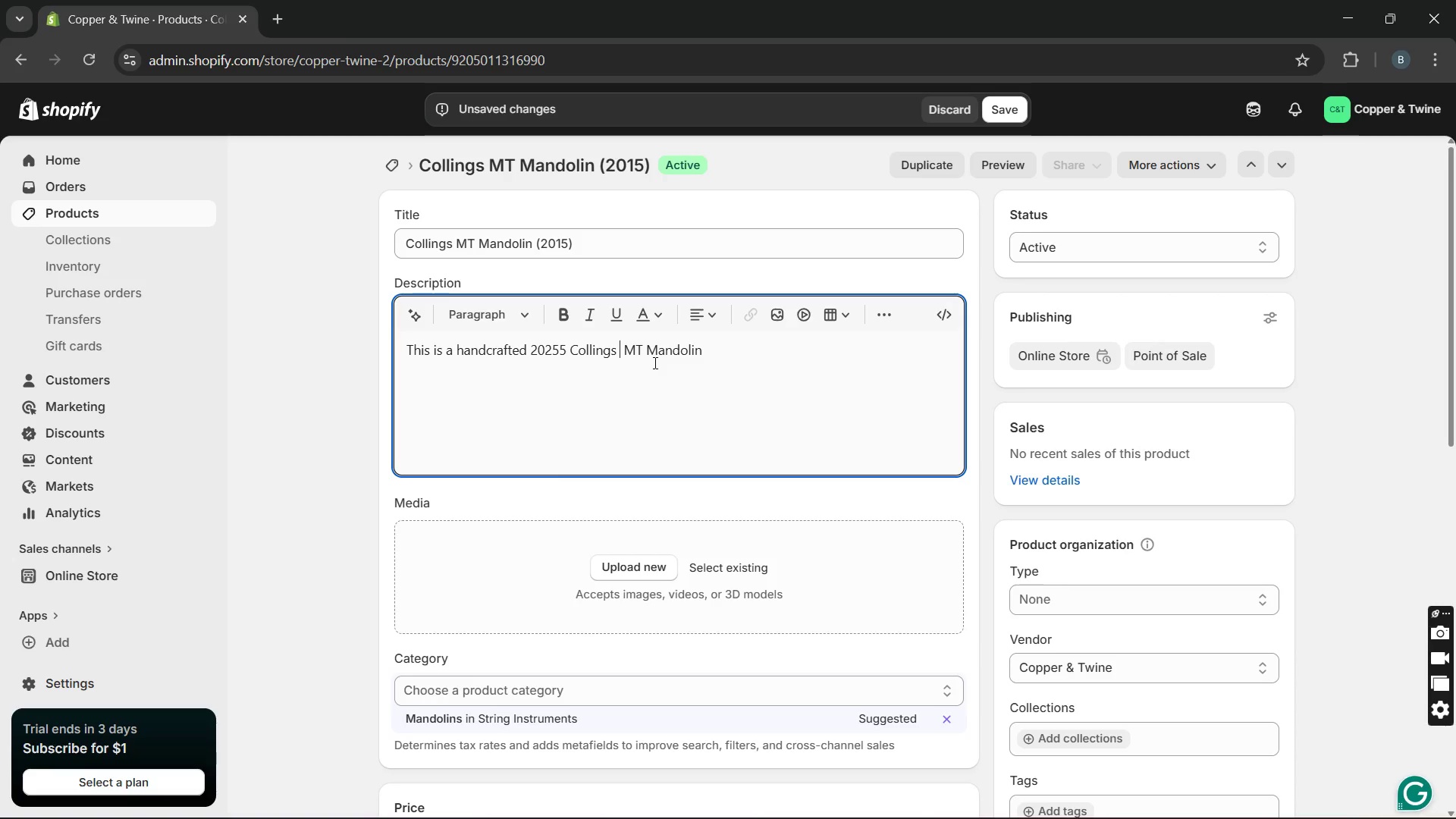 
key(Backspace)
 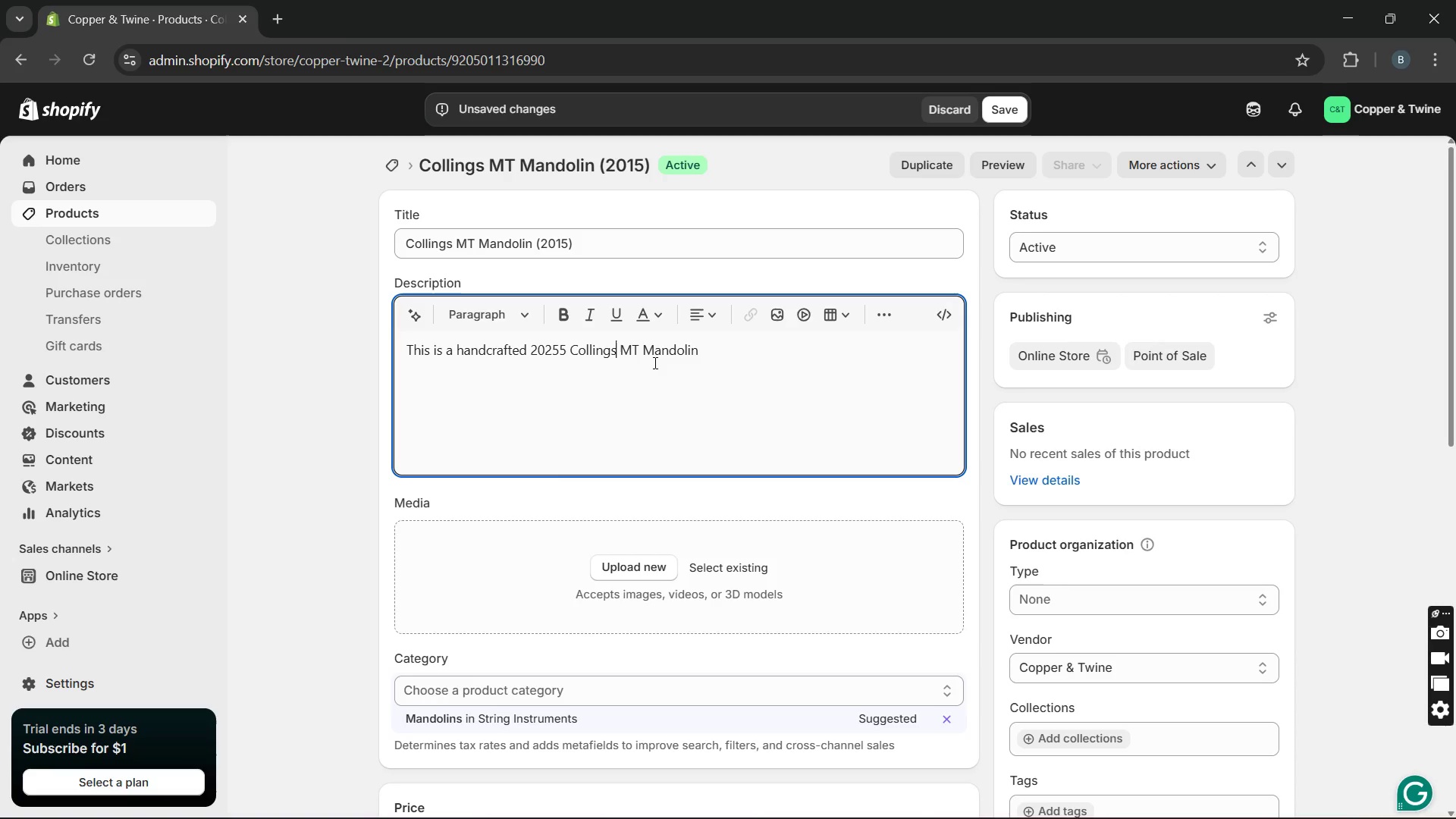 
hold_key(key=ArrowRight, duration=1.03)
 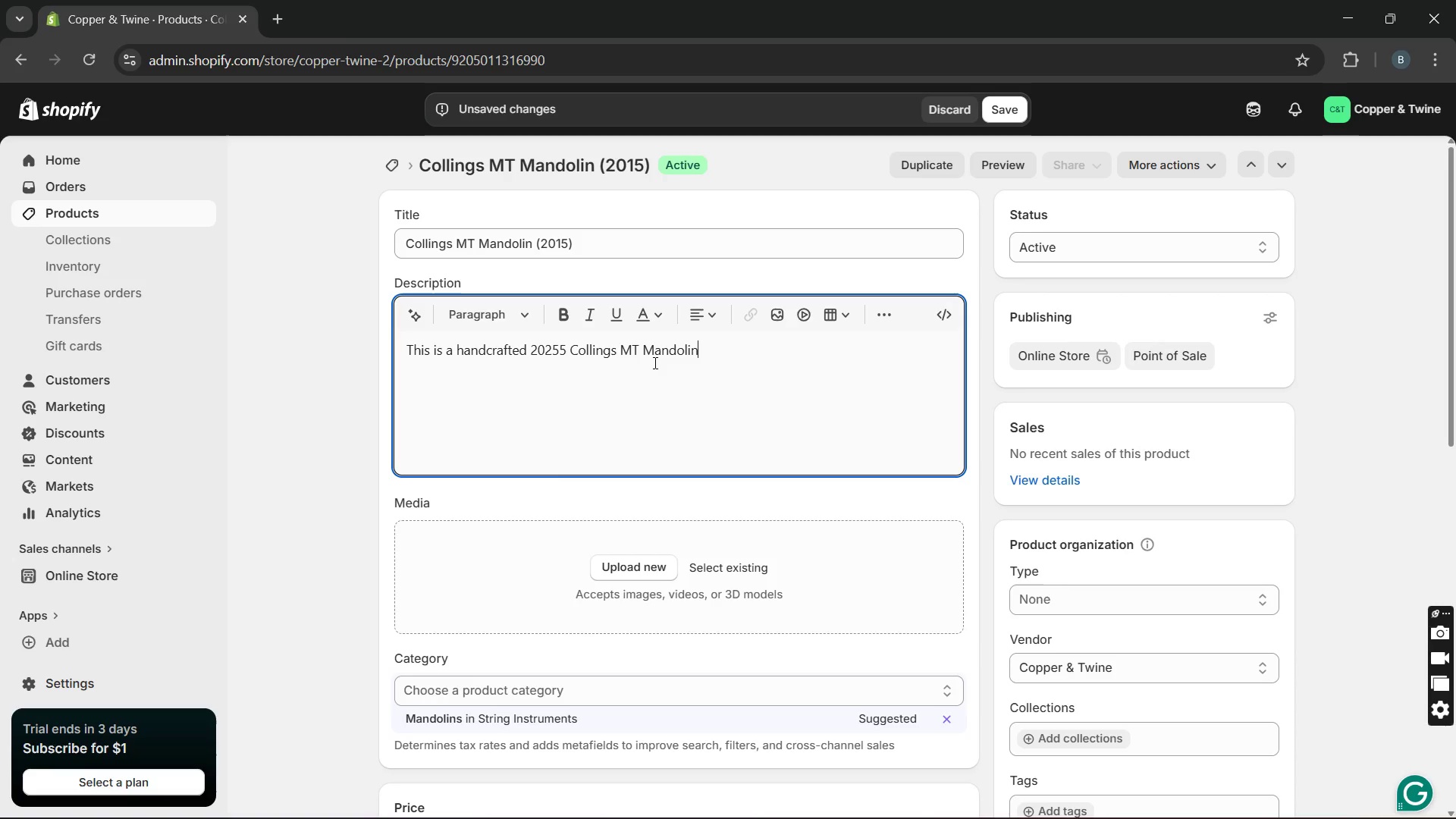 
type( built for bur)
key(Backspace)
type(egrass)
 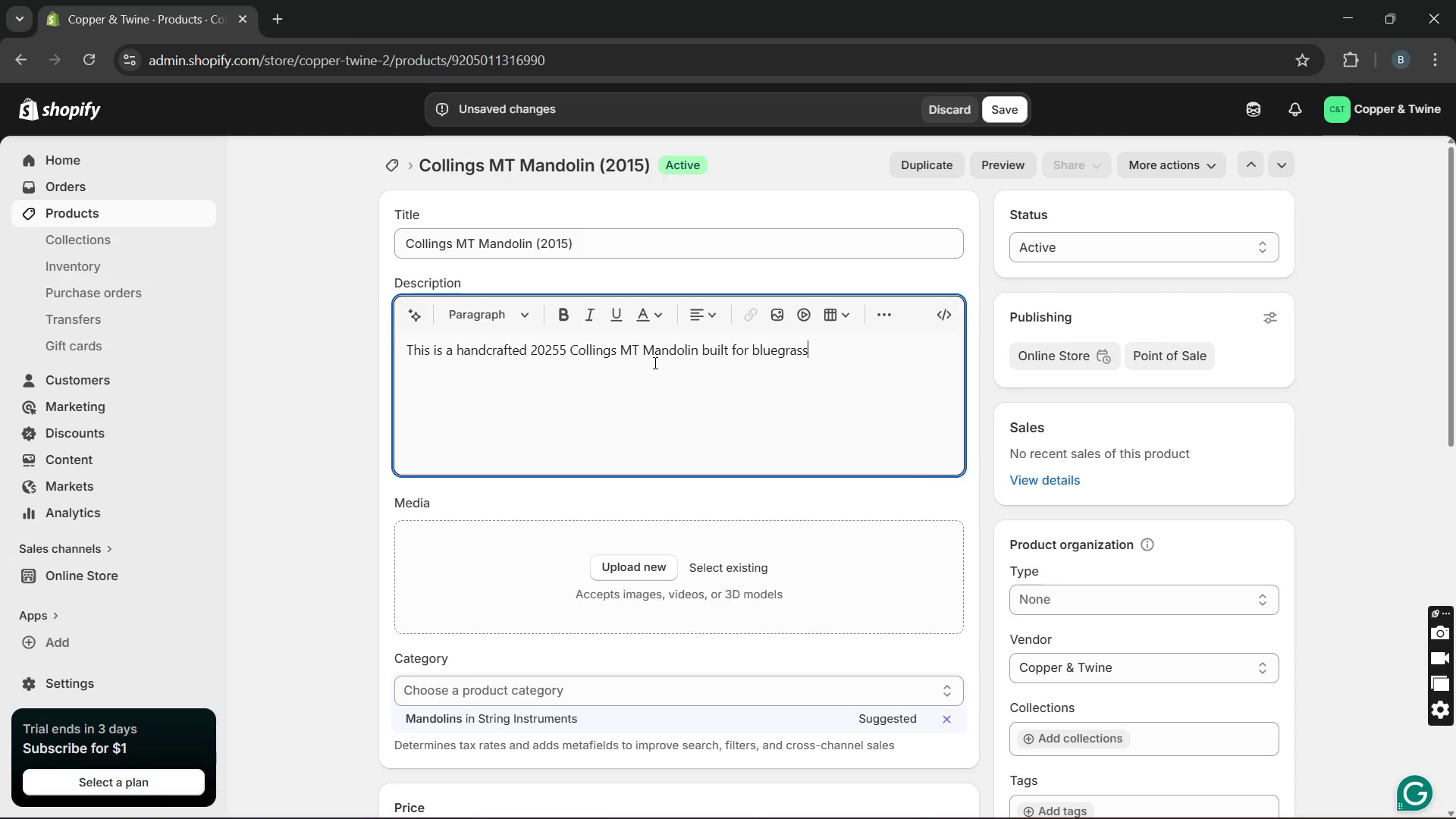 
type( and folk )
key(Backspace)
type(-inspired performance.)
 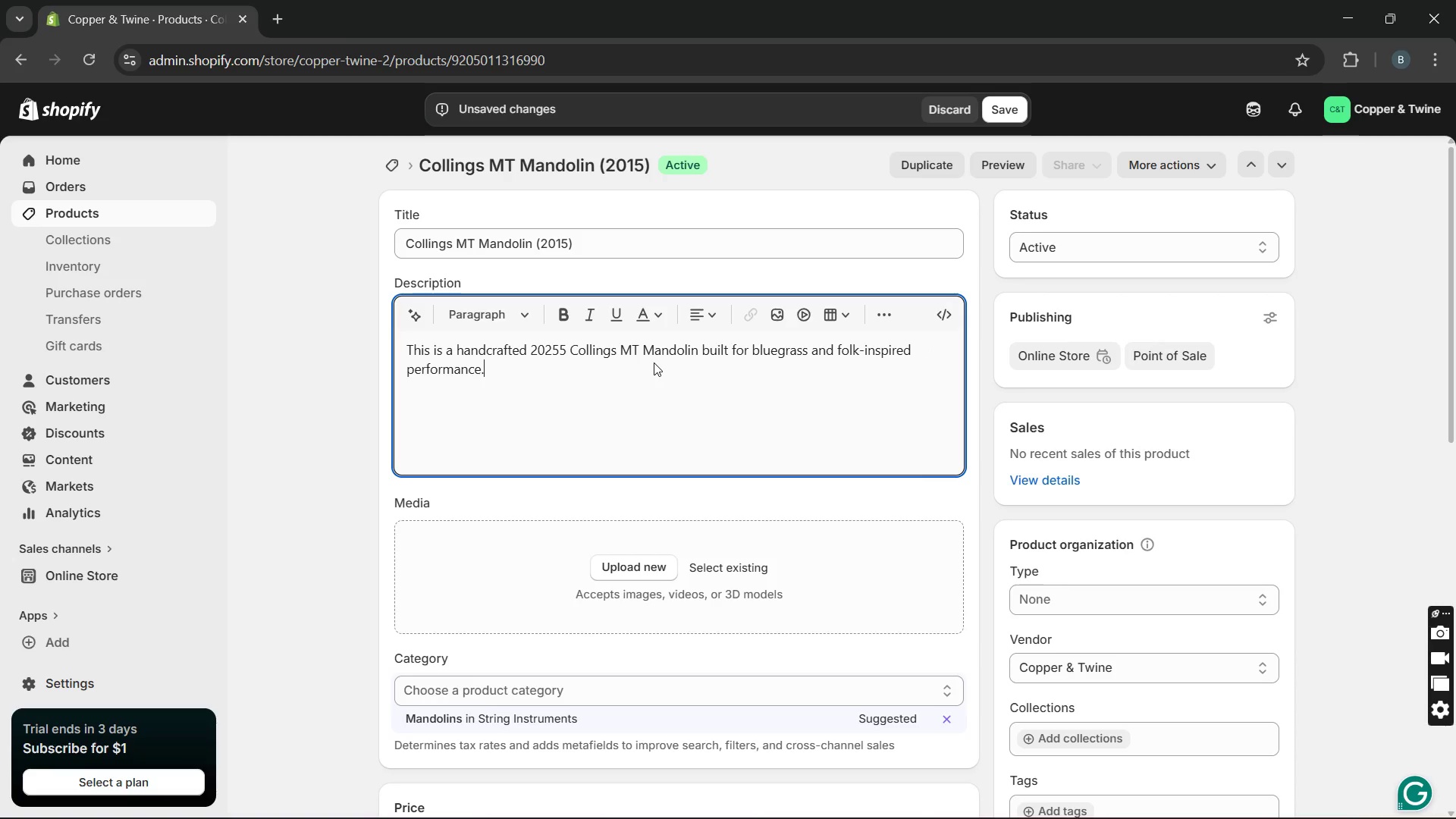 
wait(5.11)
 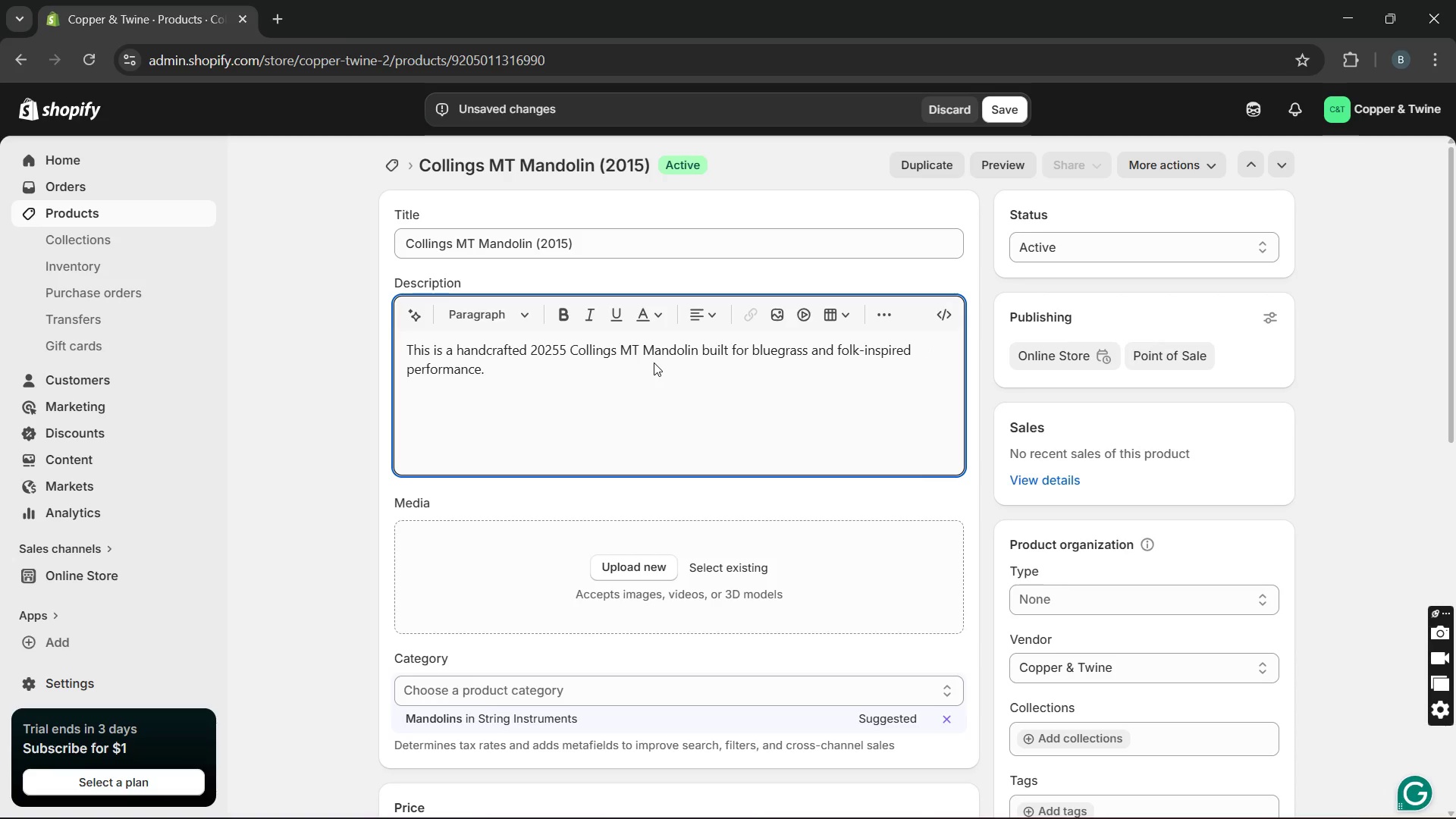 
type( Crafted from soild spruce and flamed maple with precision detailing )
key(Backspace)
type(, thei)
key(Backspace)
type( instru,)
key(Backspace)
type(ments show case)
 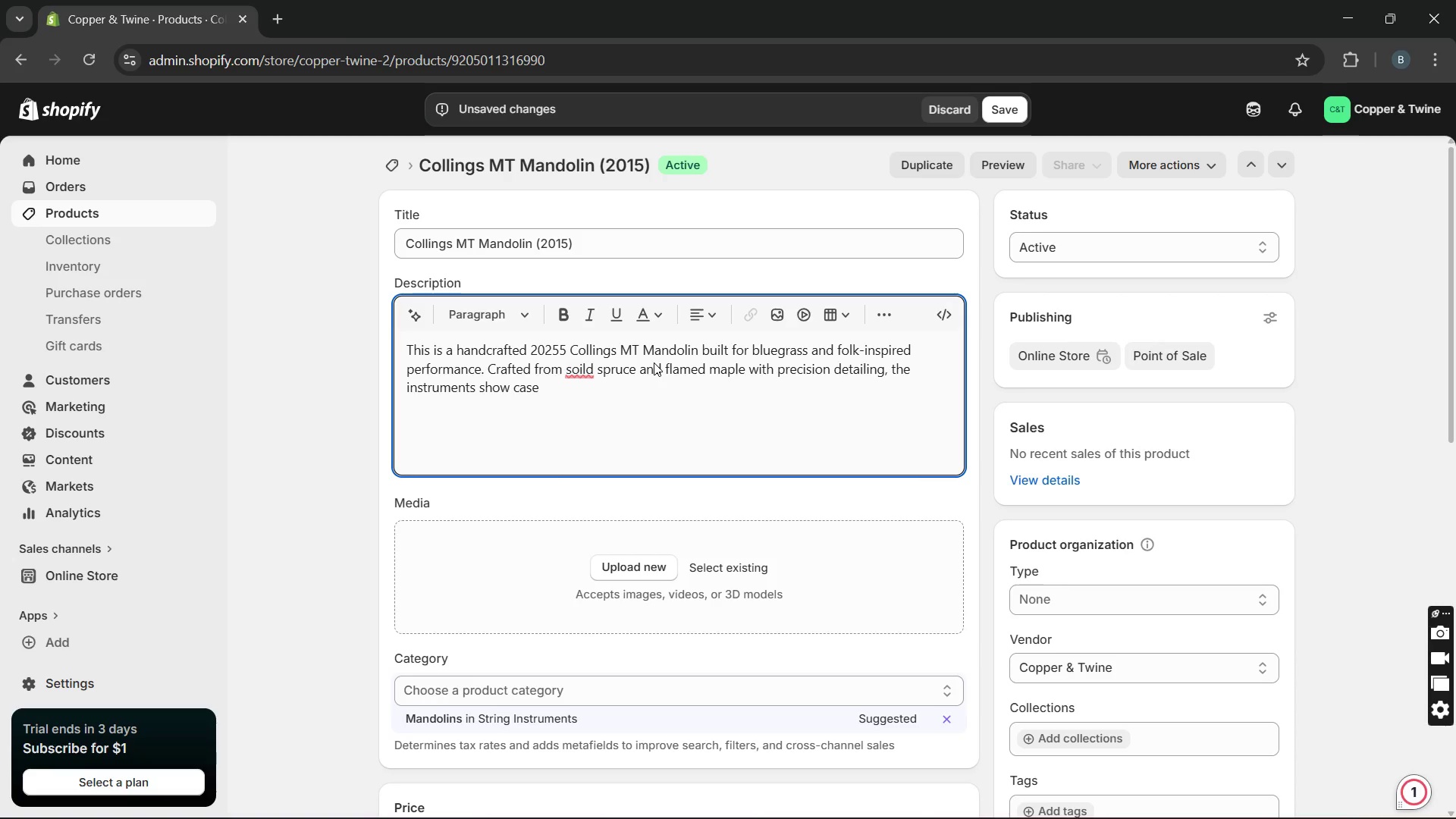 
key(ArrowLeft)
 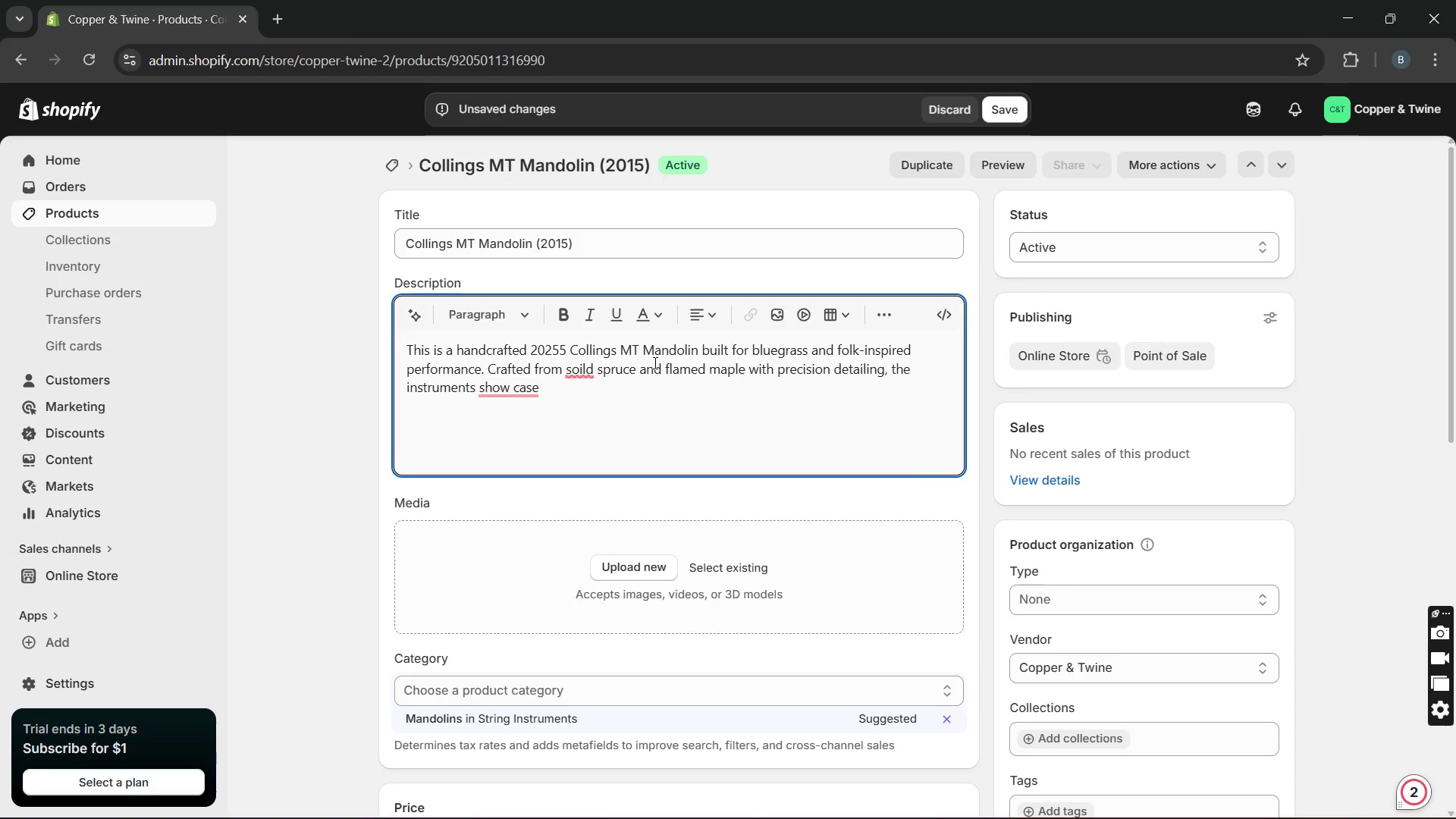 
key(ArrowLeft)
 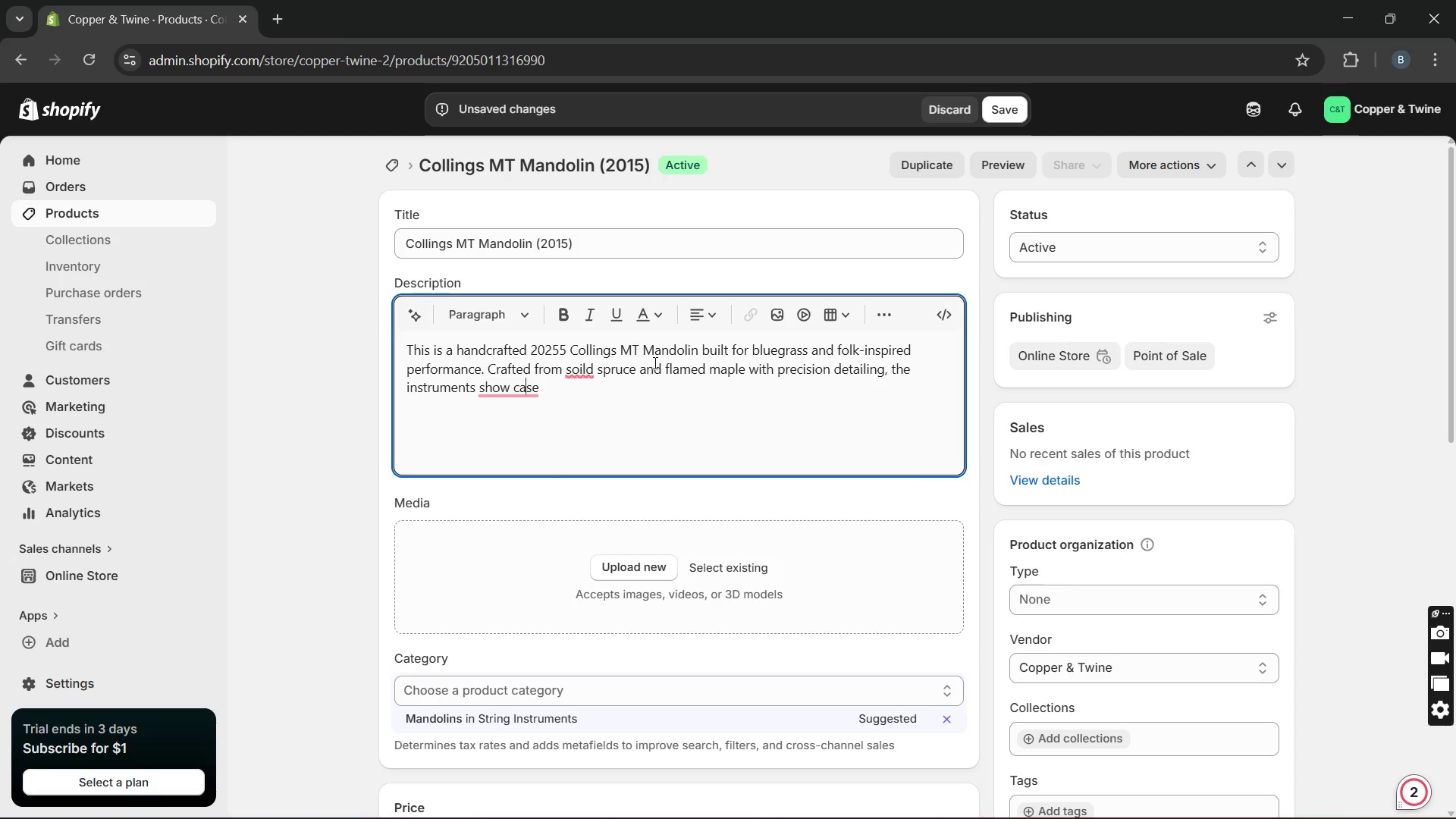 
key(ArrowLeft)
 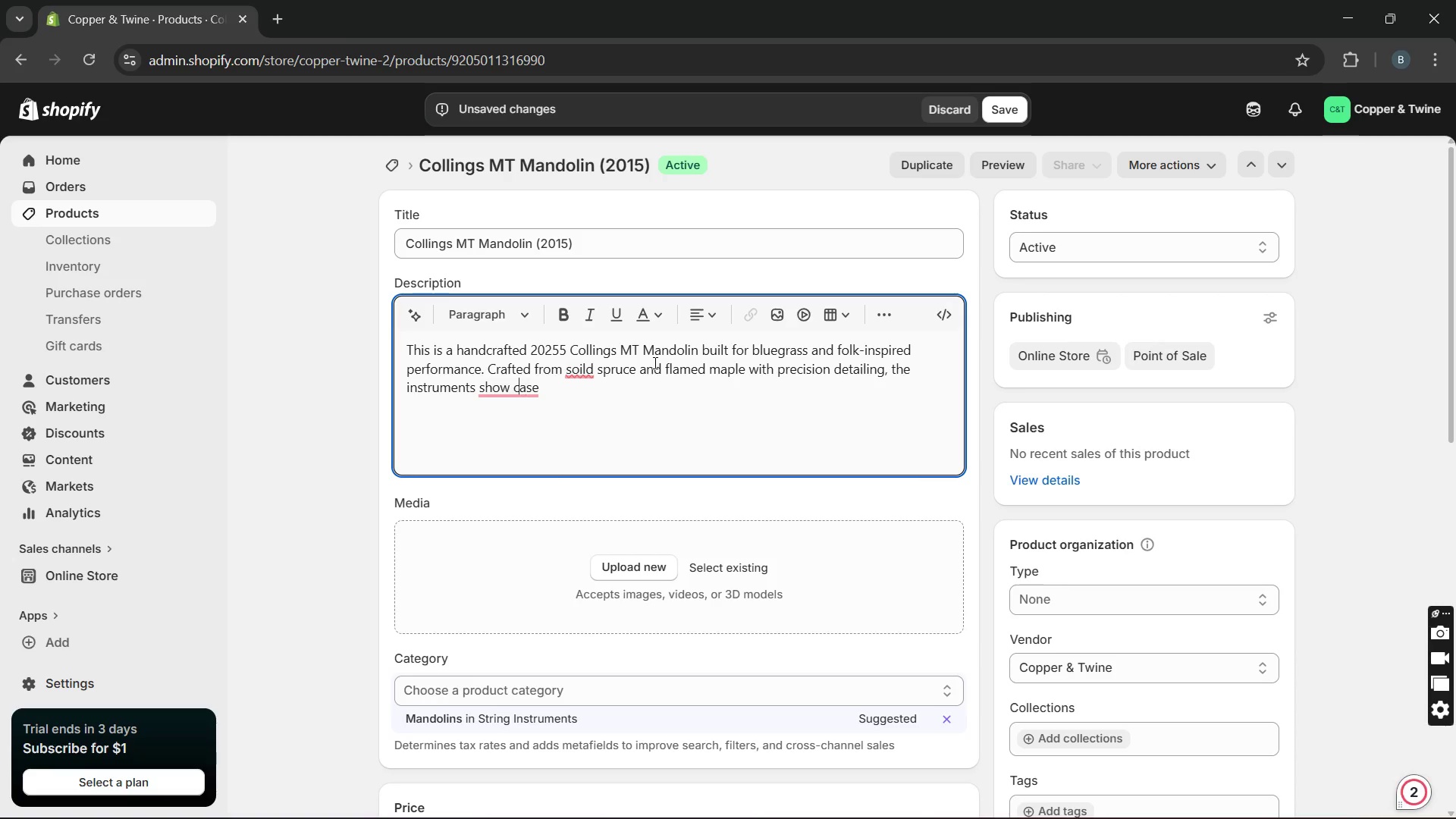 
key(ArrowLeft)
 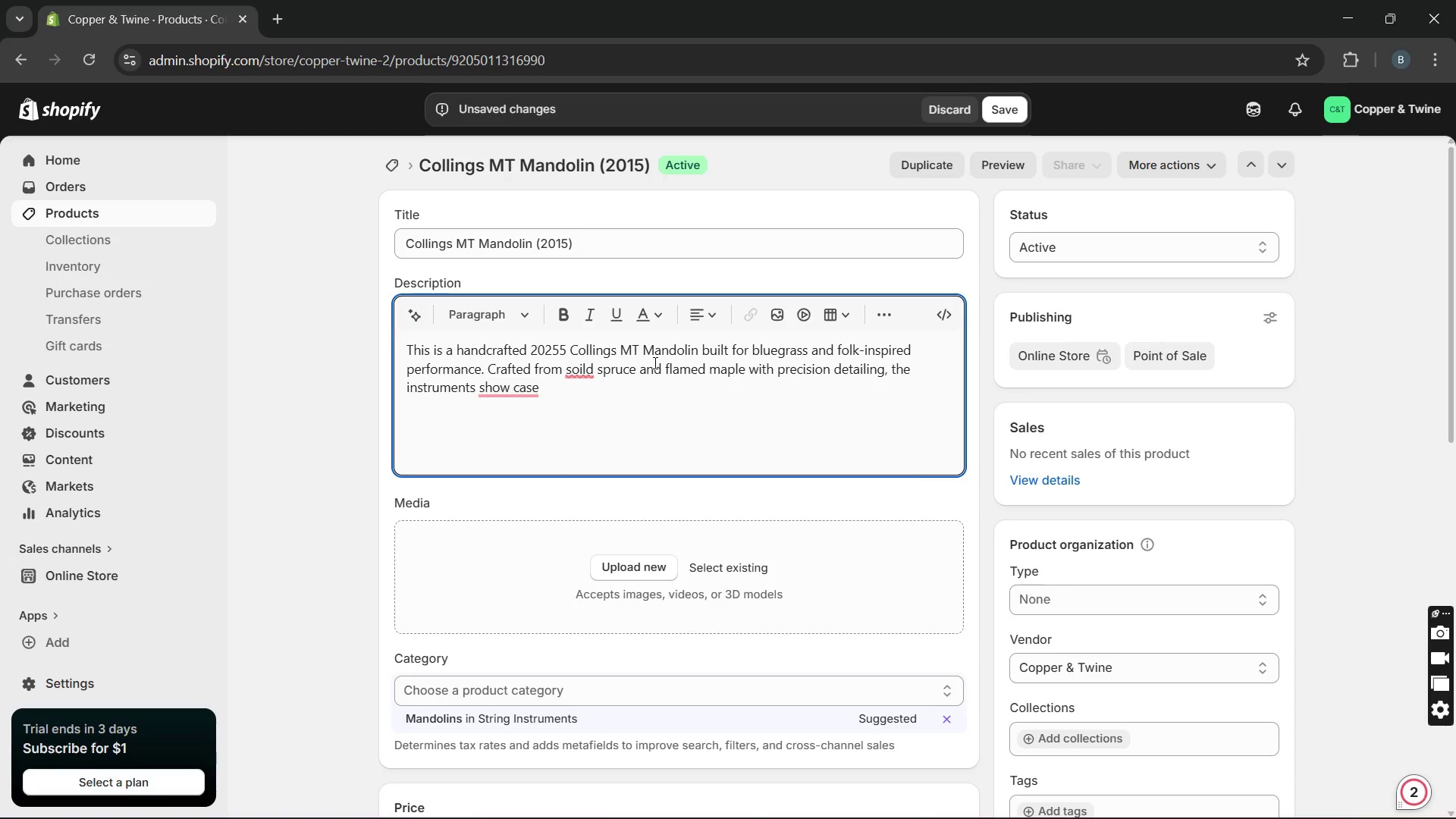 
key(Backspace)
 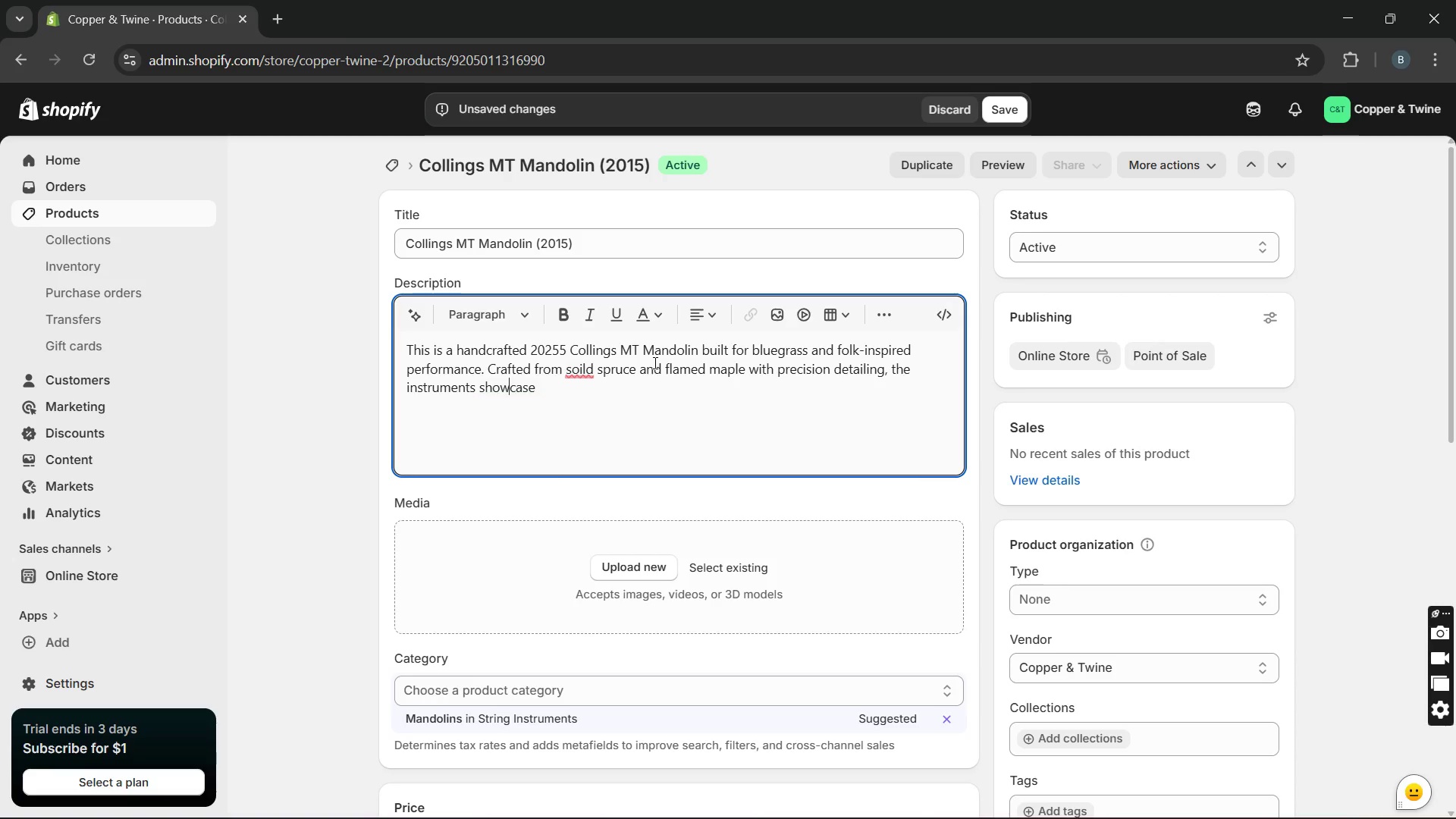 
key(ArrowRight)
 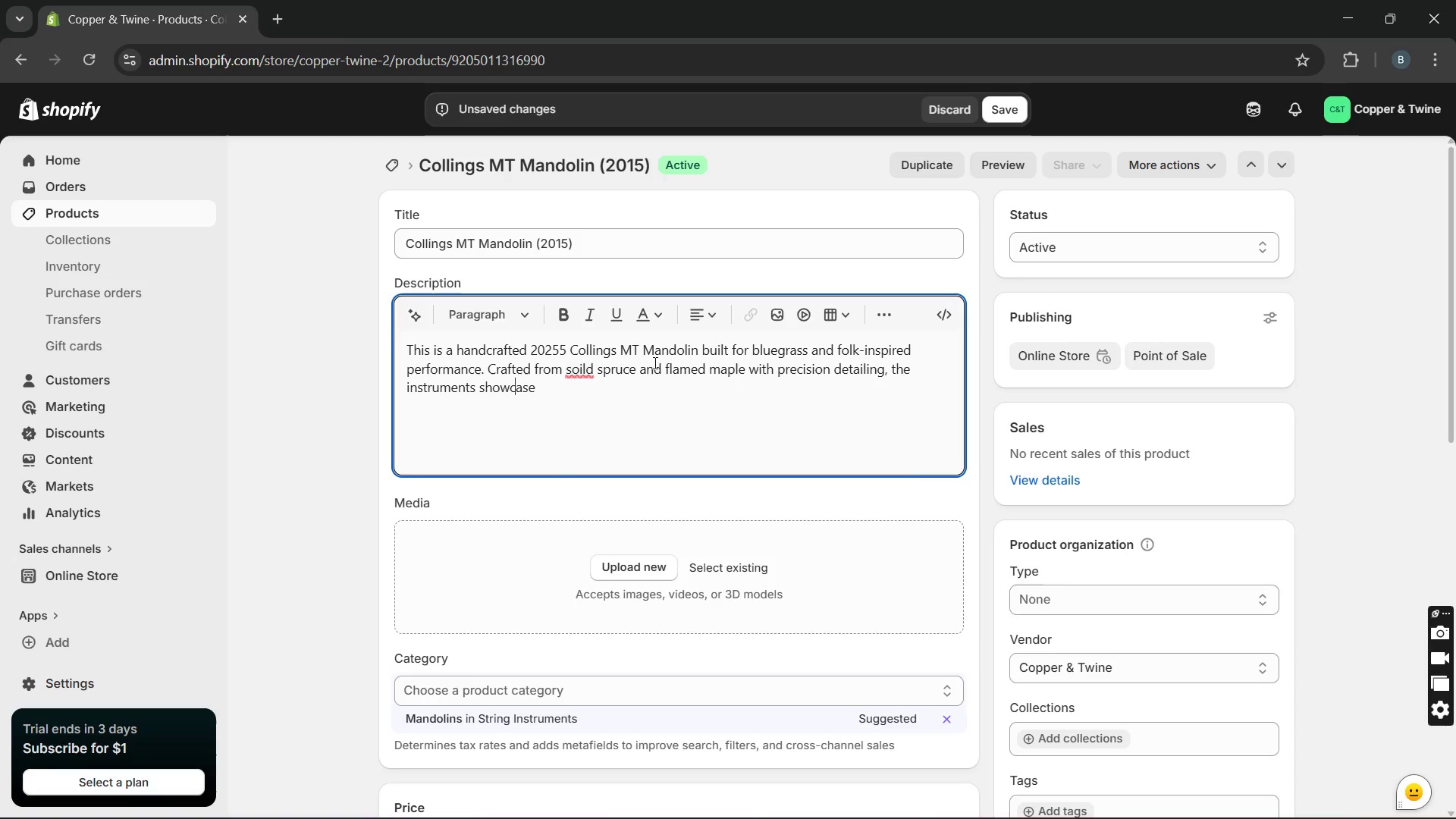 
key(ArrowRight)
 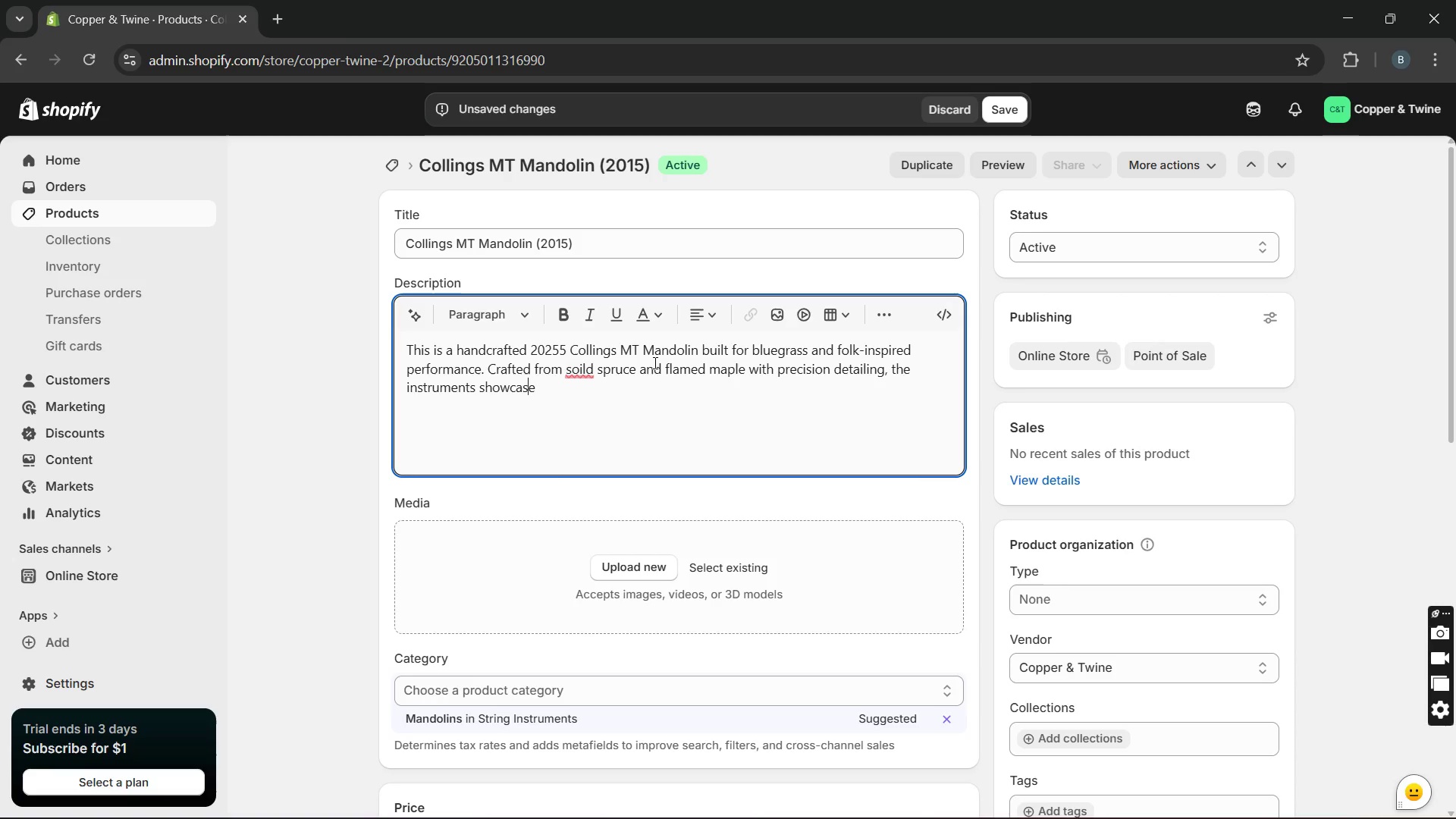 
key(ArrowRight)
 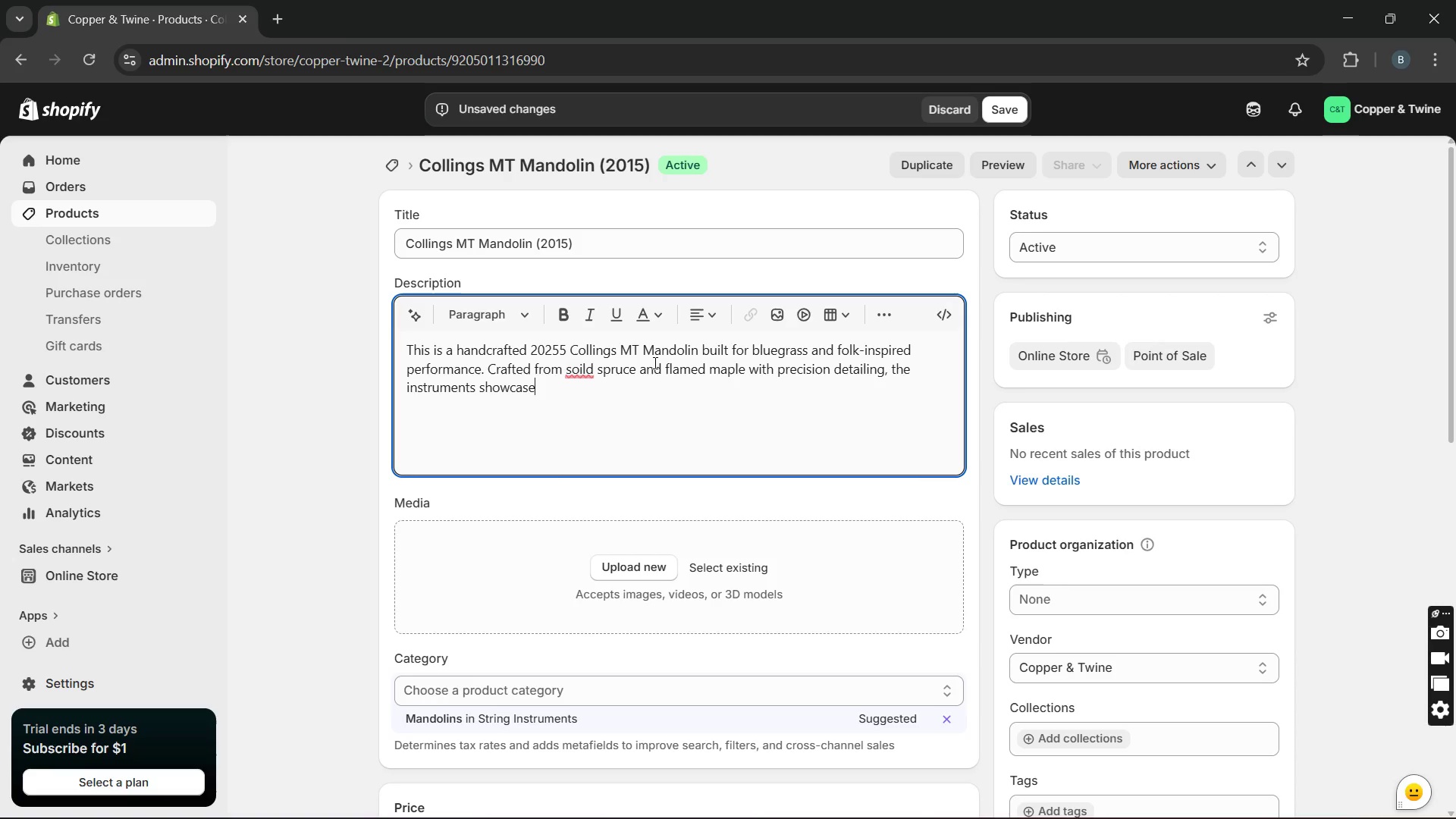 
key(ArrowRight)
 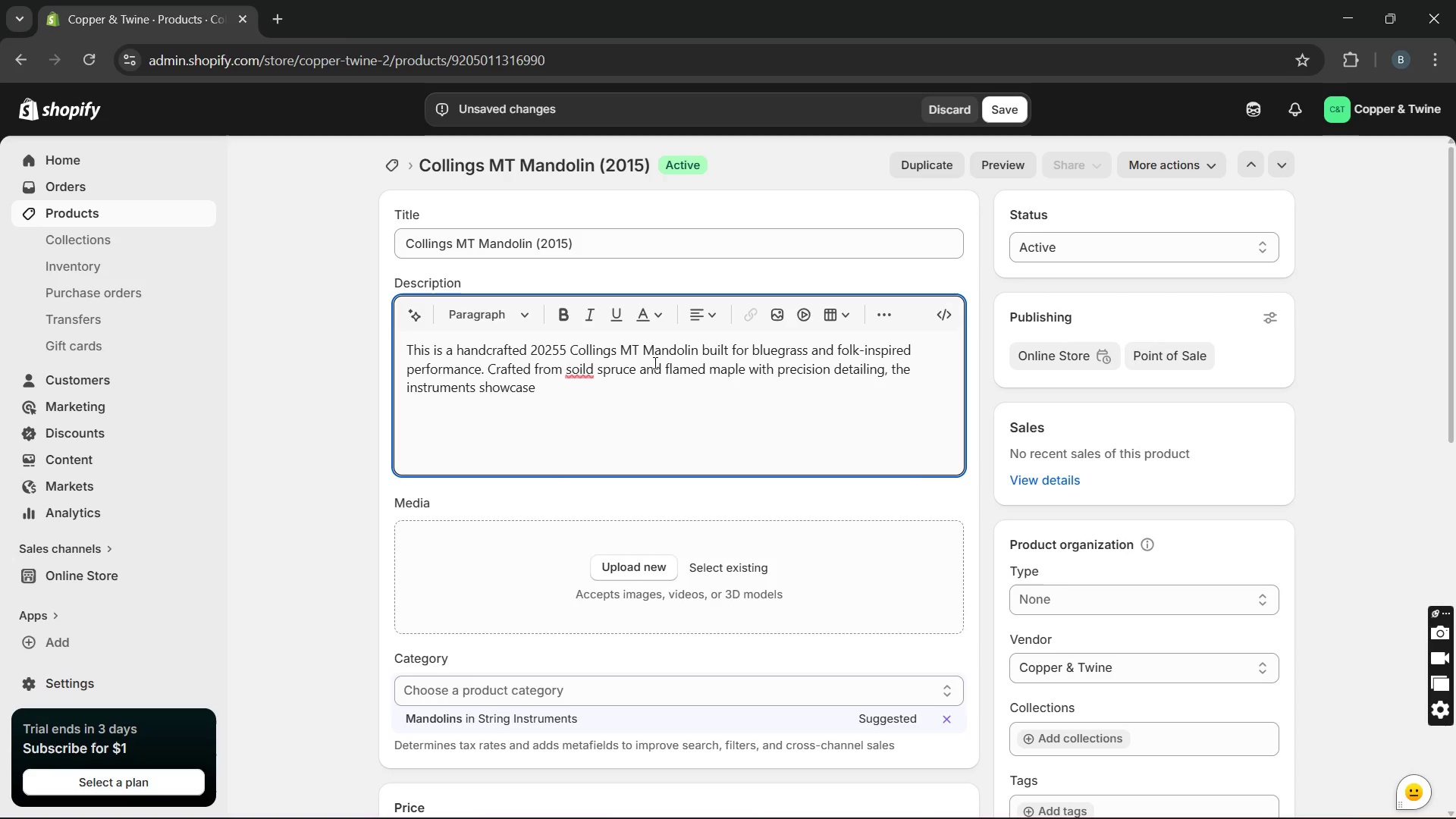 
type(s premium American )
 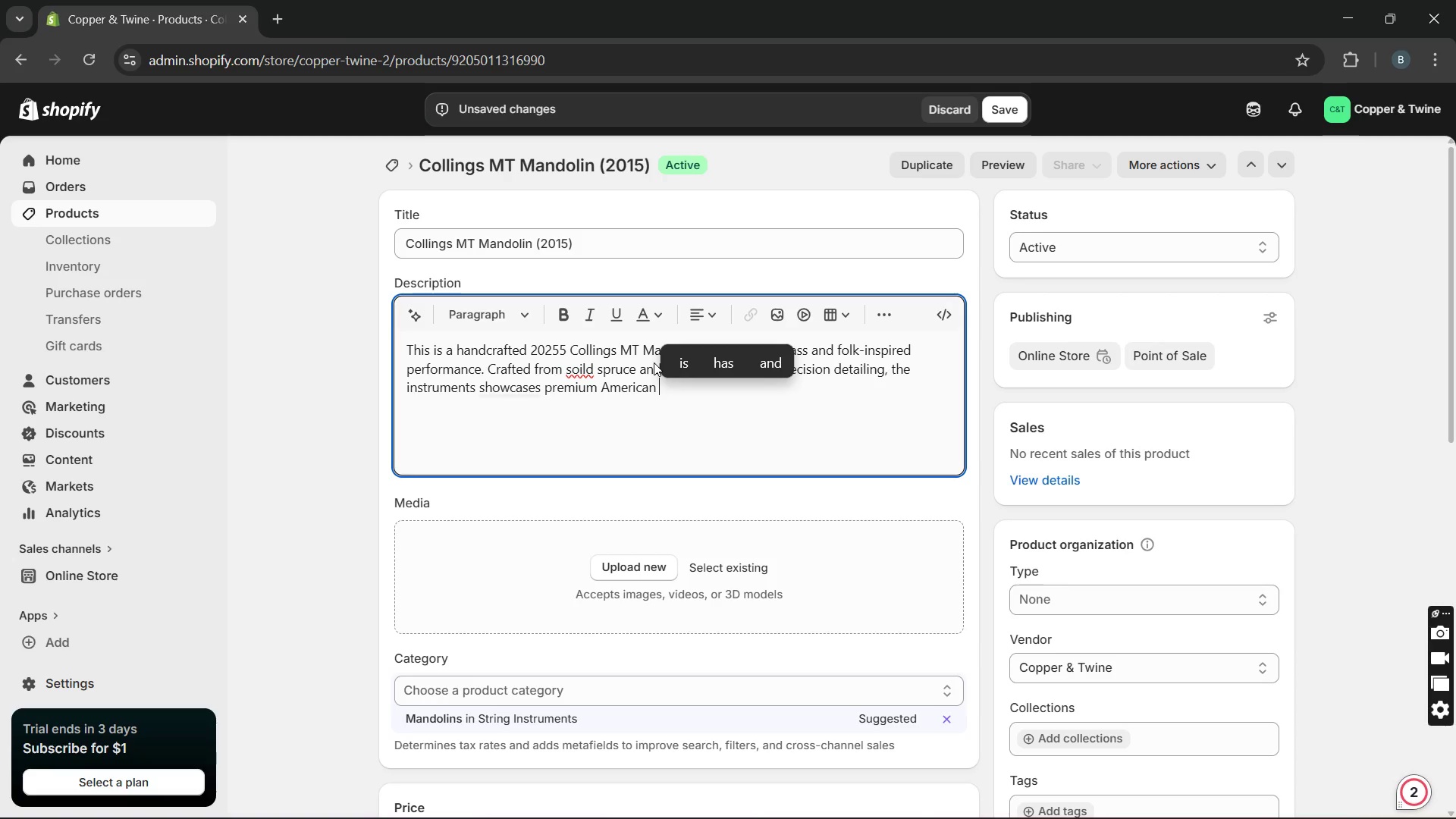 
type(craftsmanship)
 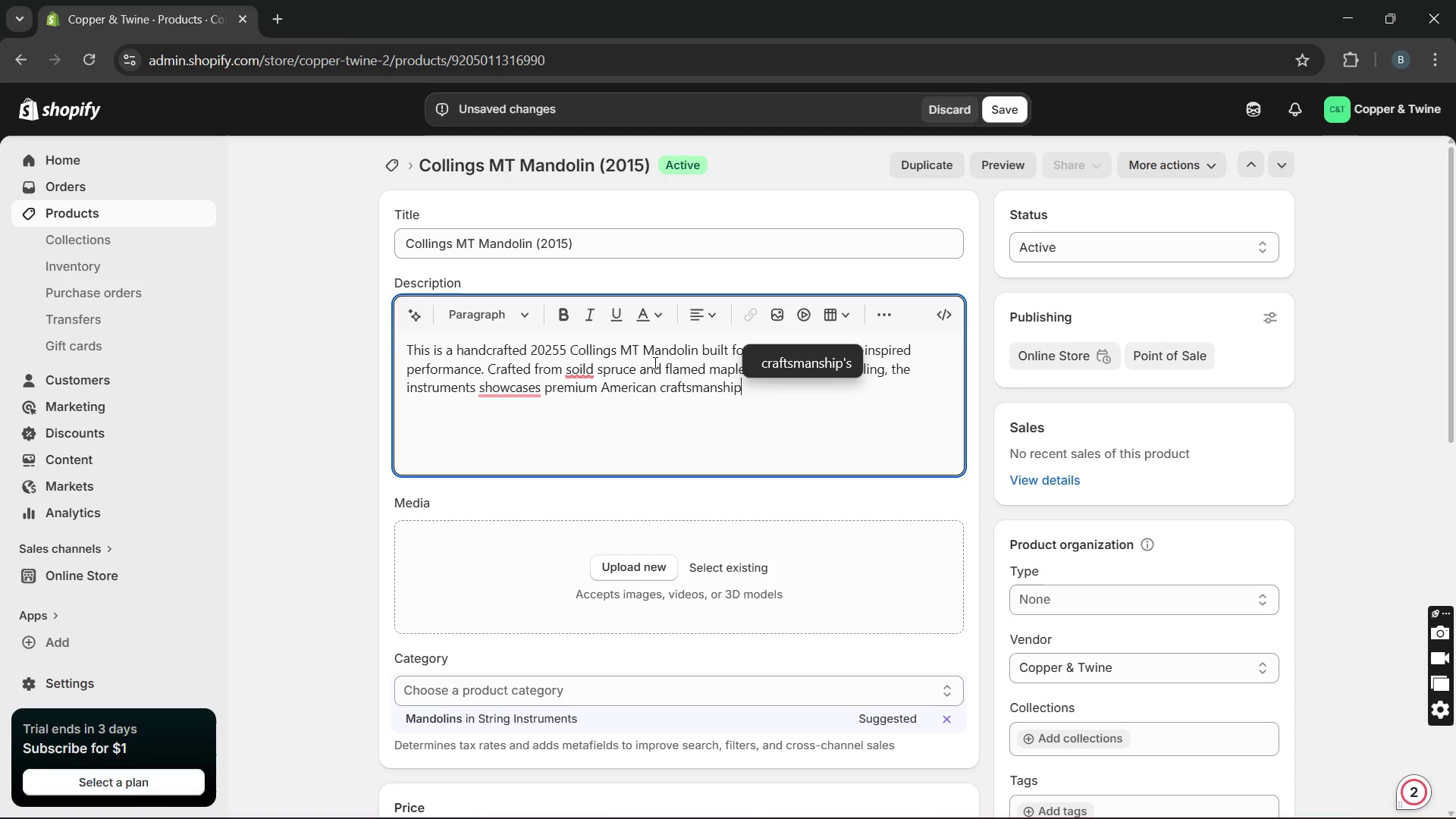 
type( and elegant style )
key(Backspace)
key(Backspace)
 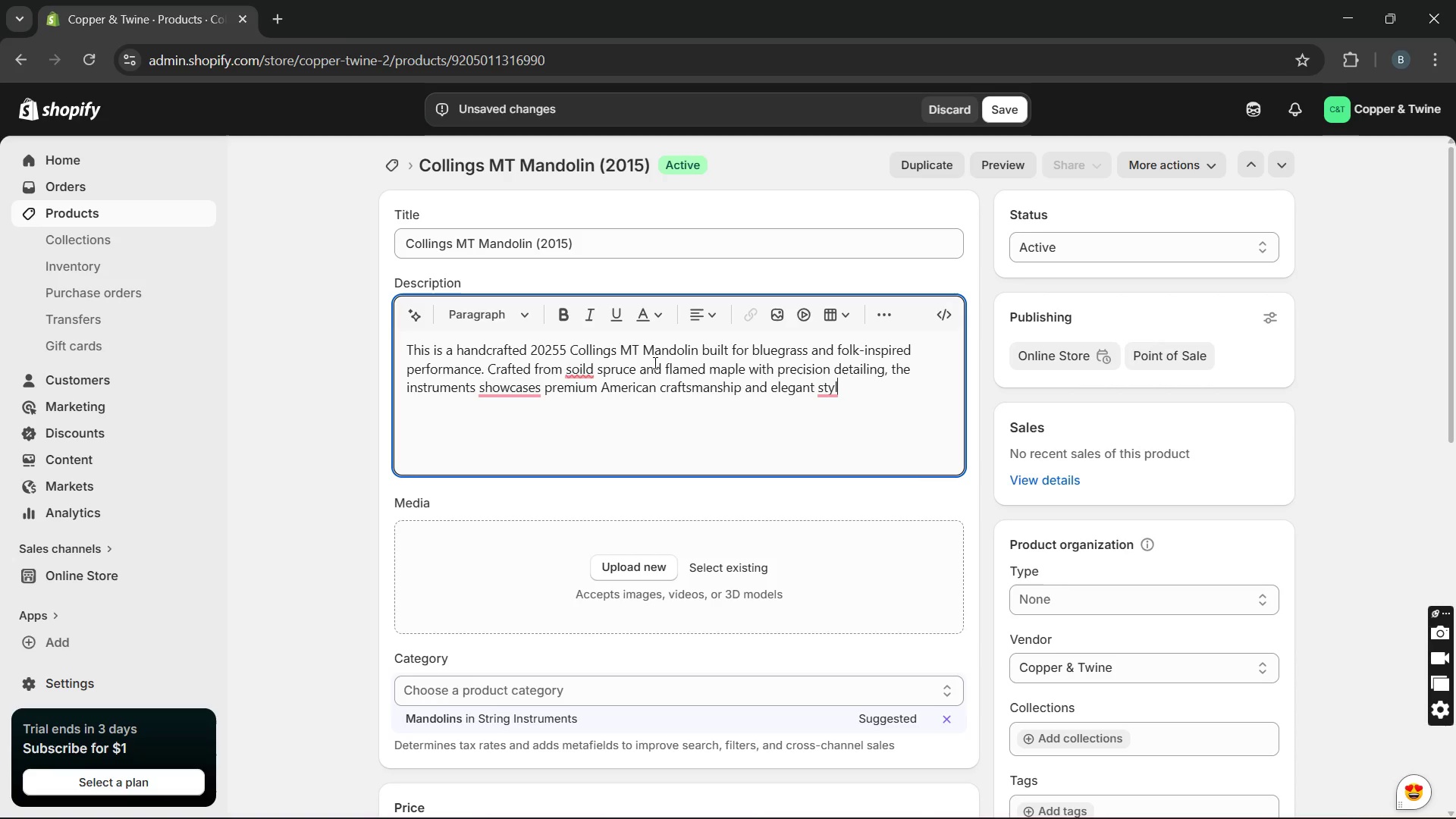 
wait(6.7)
 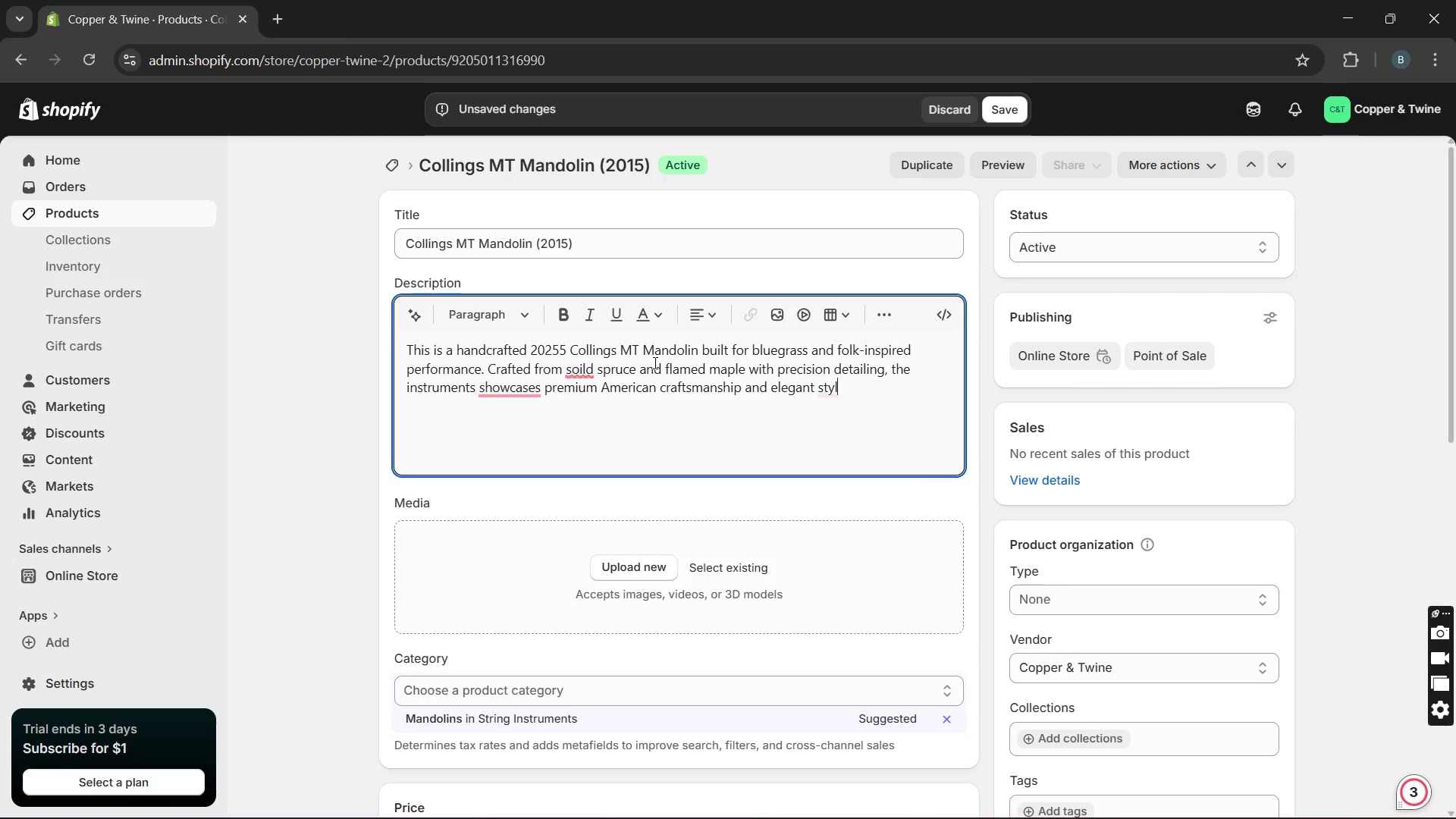 
type(ingn )
key(Backspace)
key(Backspace)
type( )
 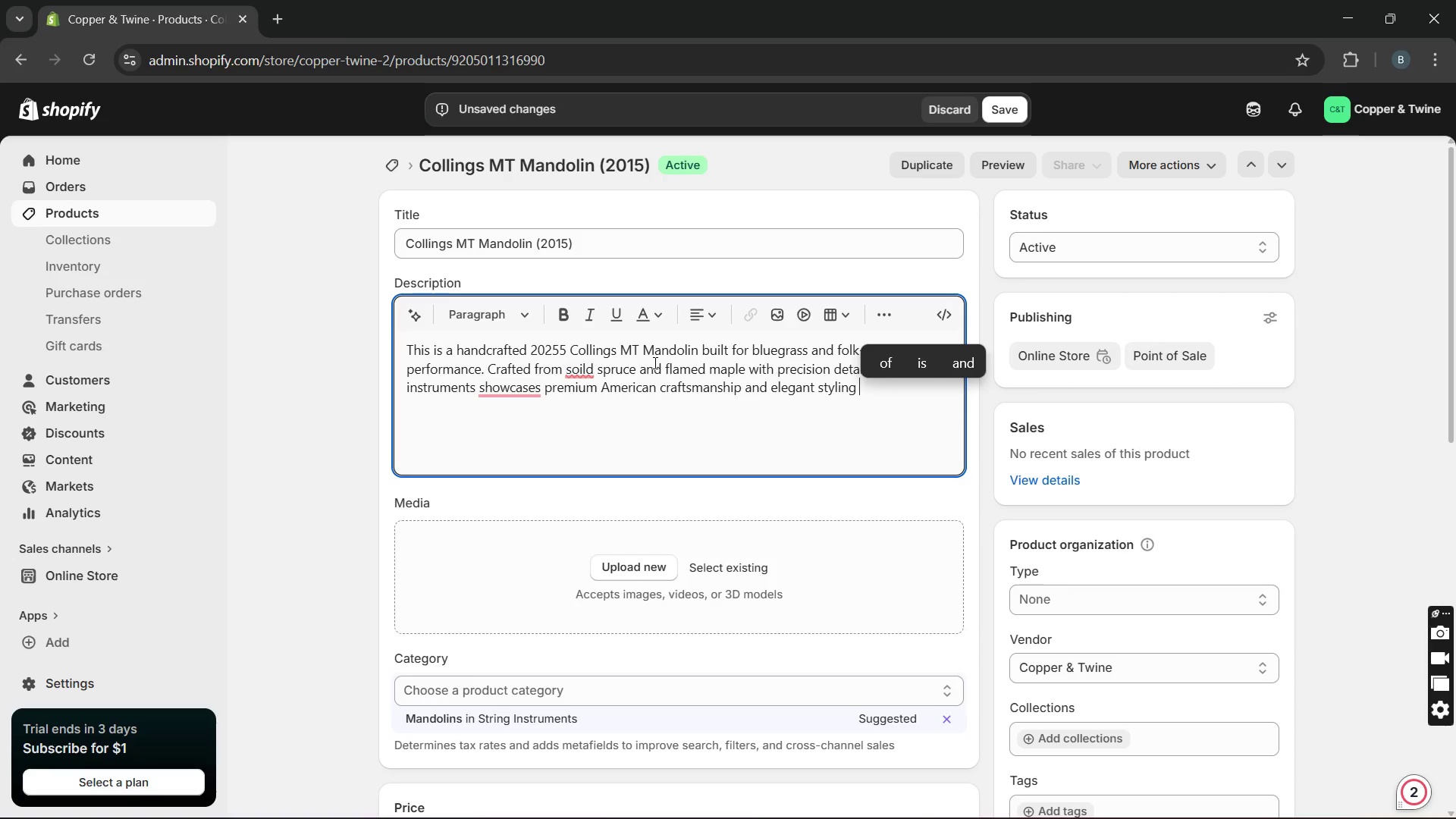 
key(Backspace)
type(. The mandolin)
 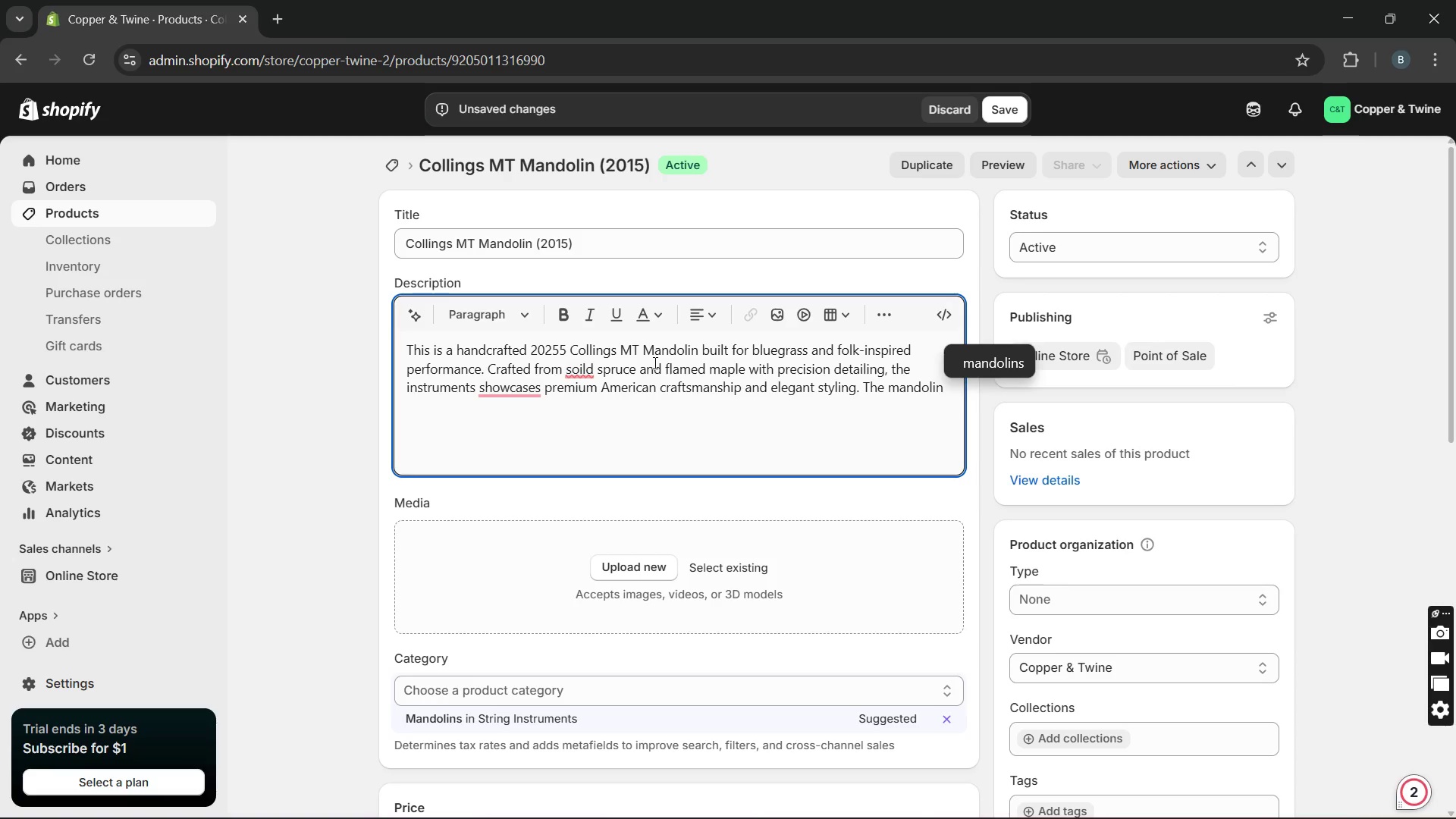 
type( remain )
key(Backspace)
type(s in excelleny)
key(Backspace)
type(t condition with )
 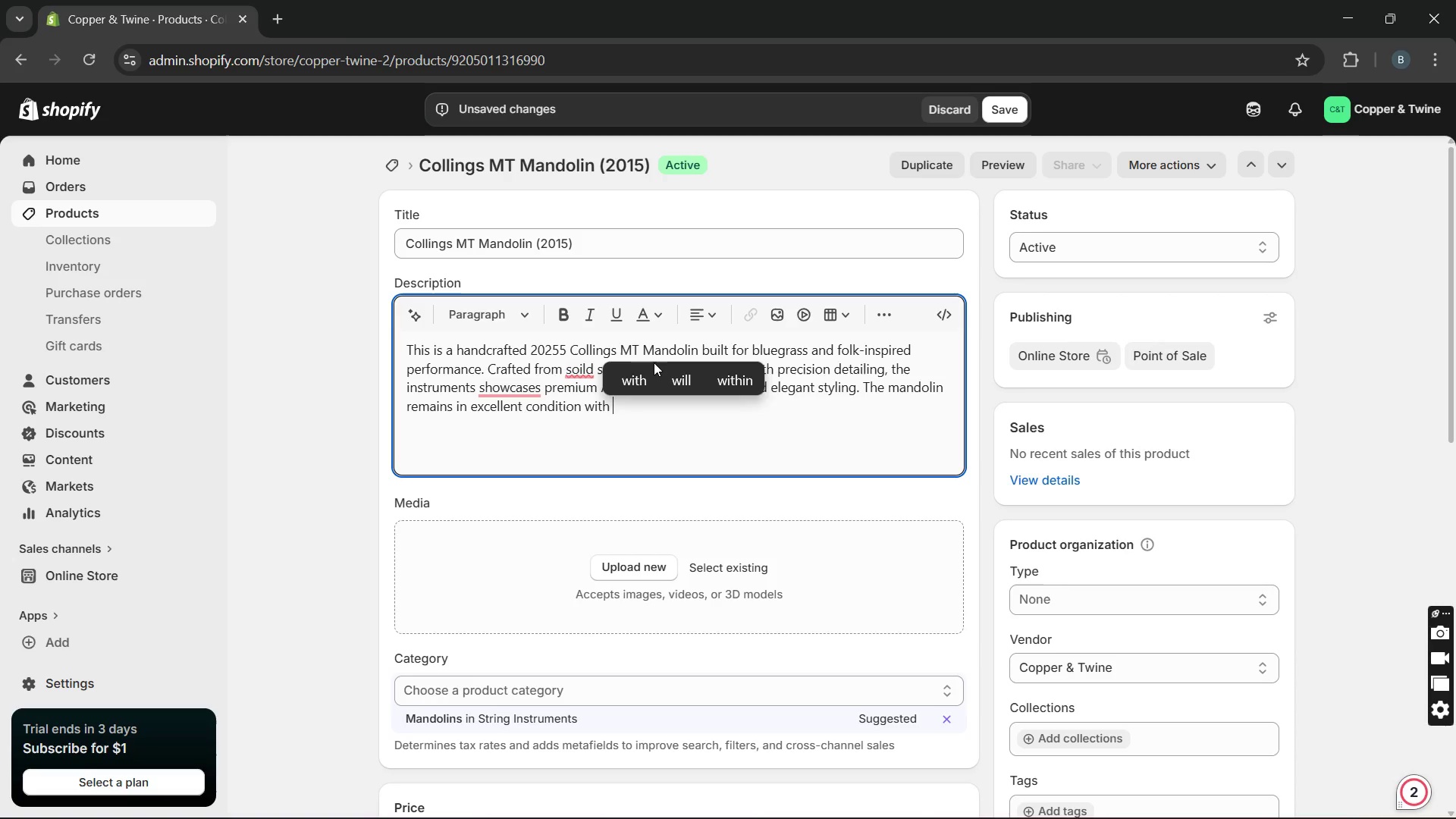 
type(bright articulation )
key(Backspace)
type(, smooth sustai)
 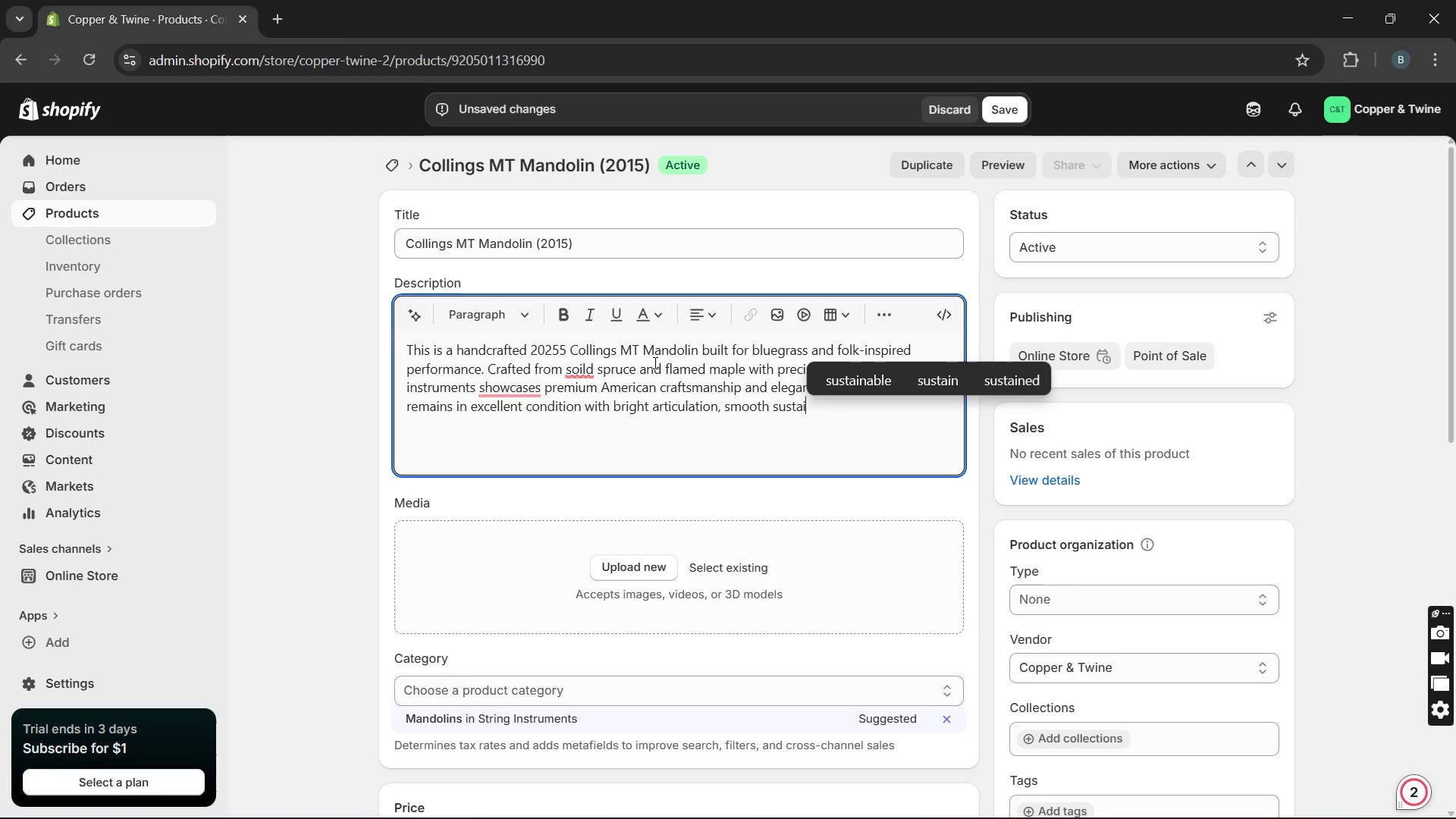 
wait(5.16)
 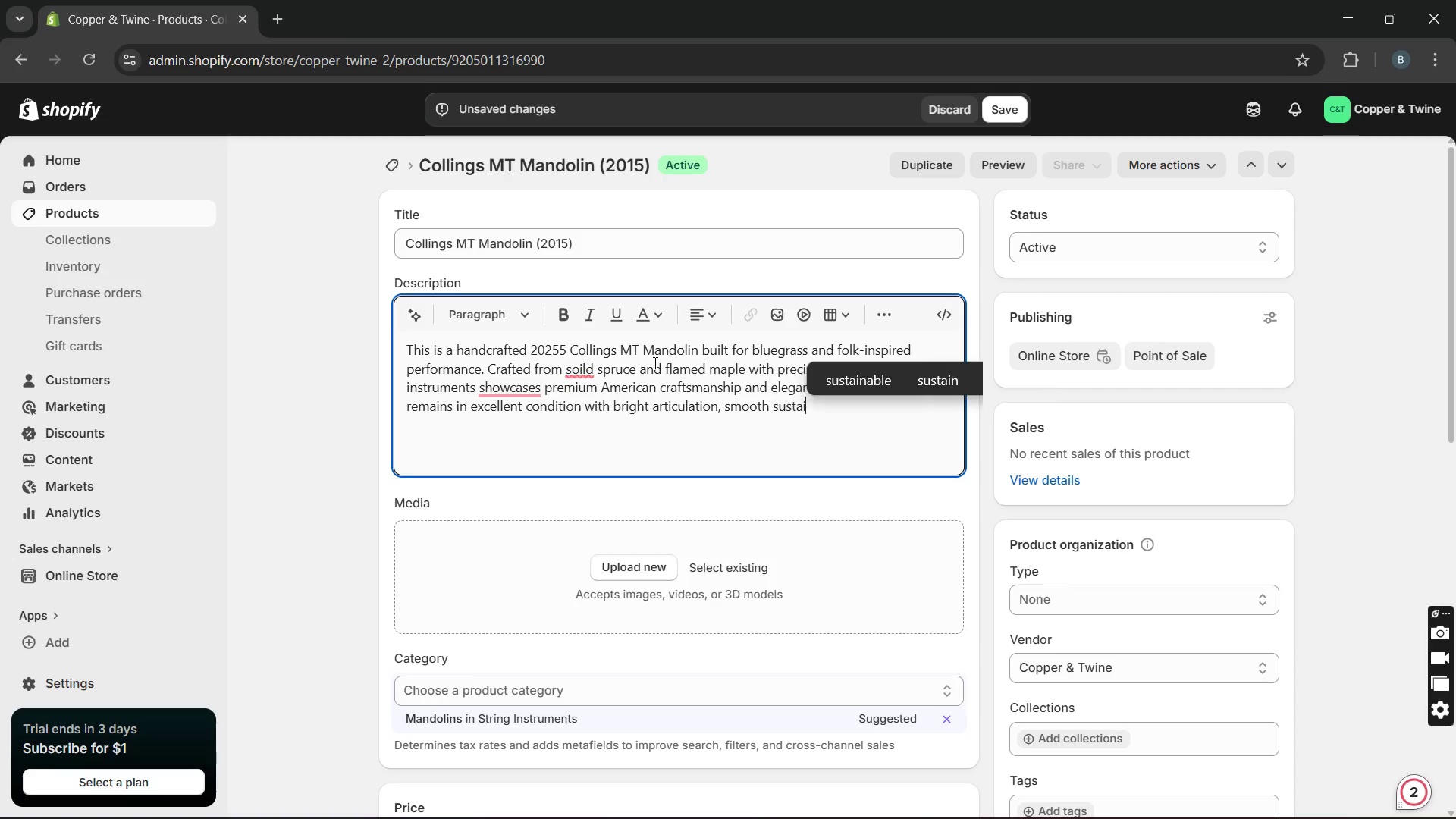 
key(N)
 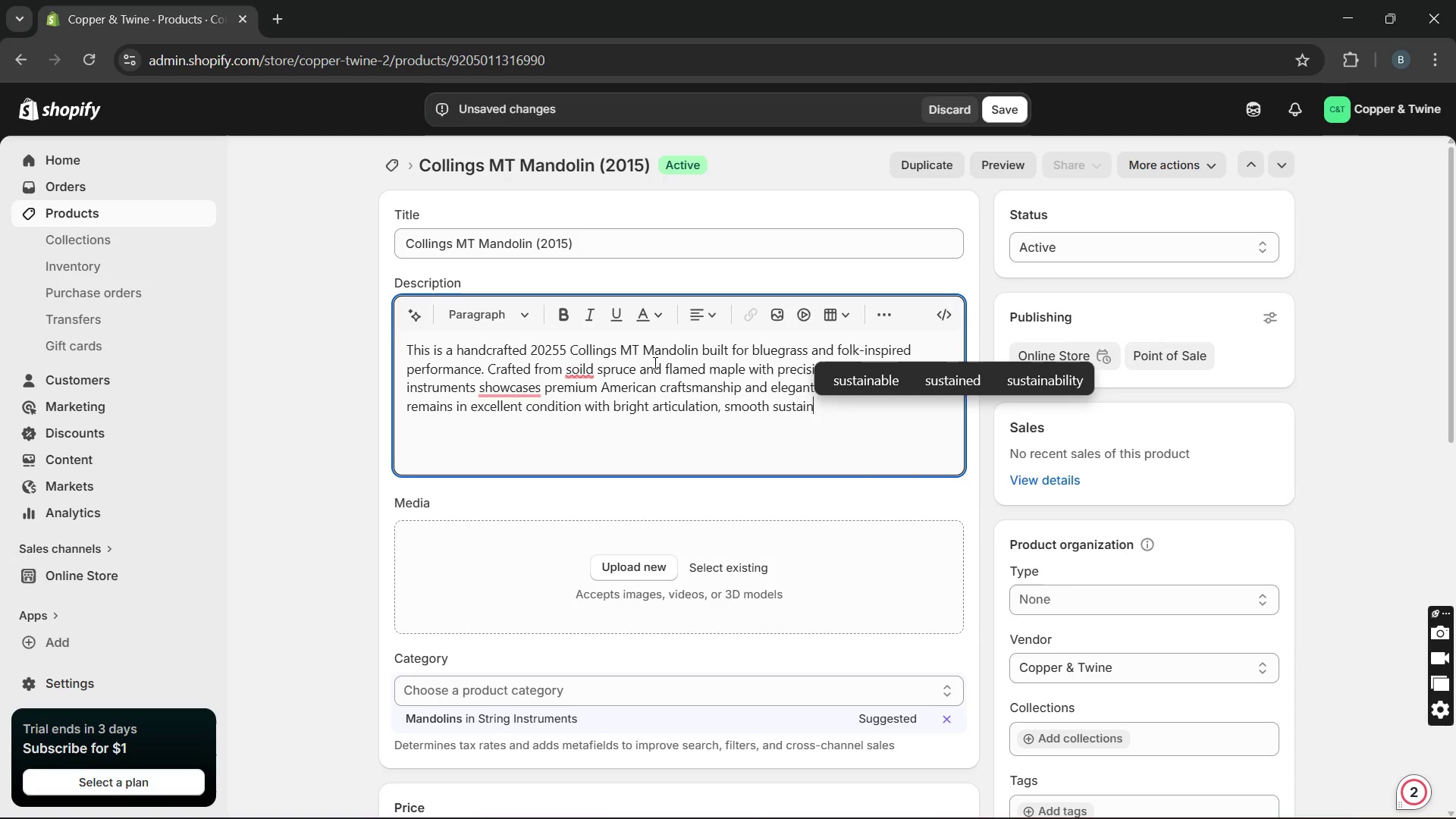 
type(, and balanced acoustic projr)
key(Backspace)
type(ection)
 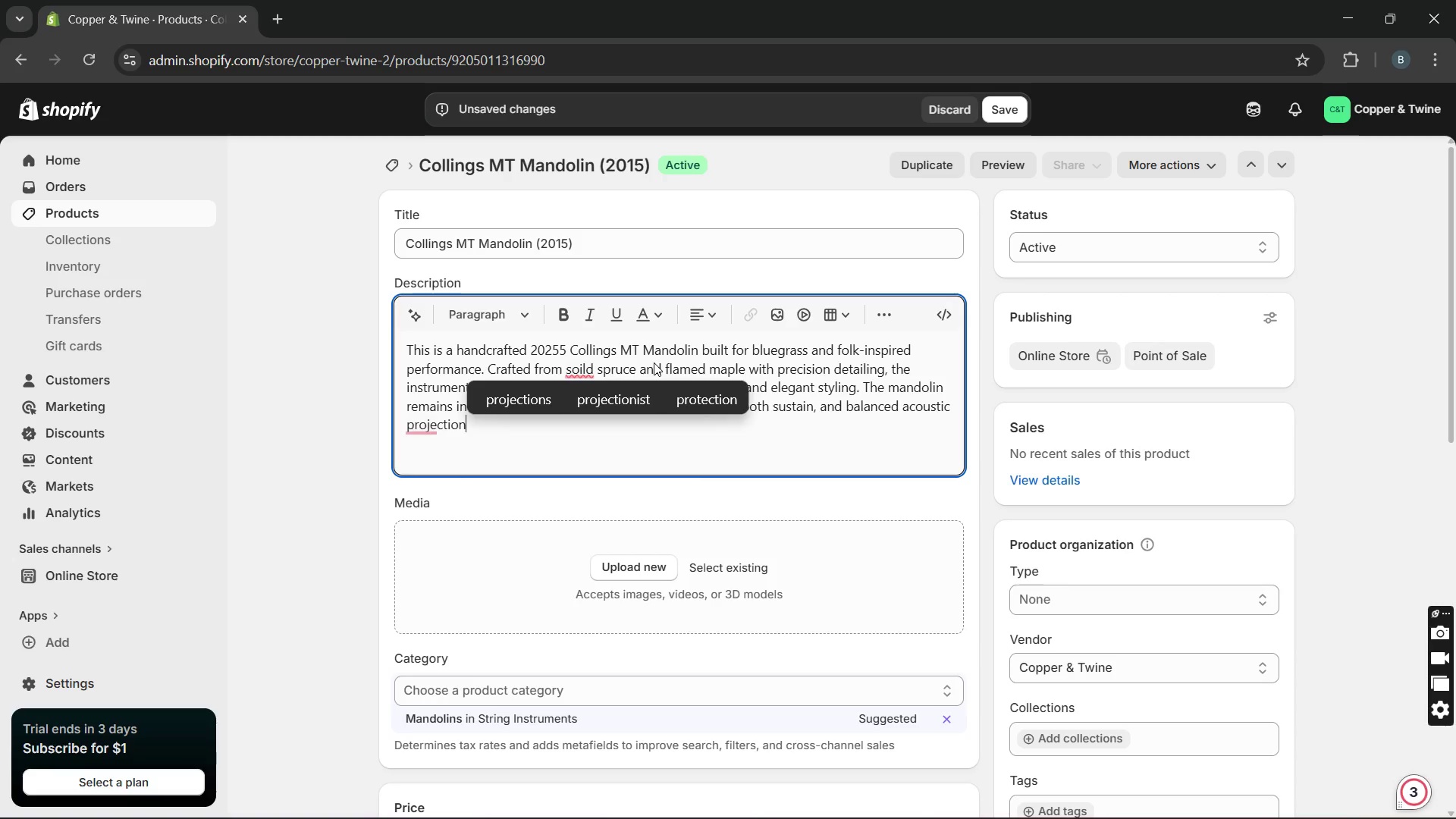 
type(. IT)
key(Backspace)
type(t is ideal for collectors, )
 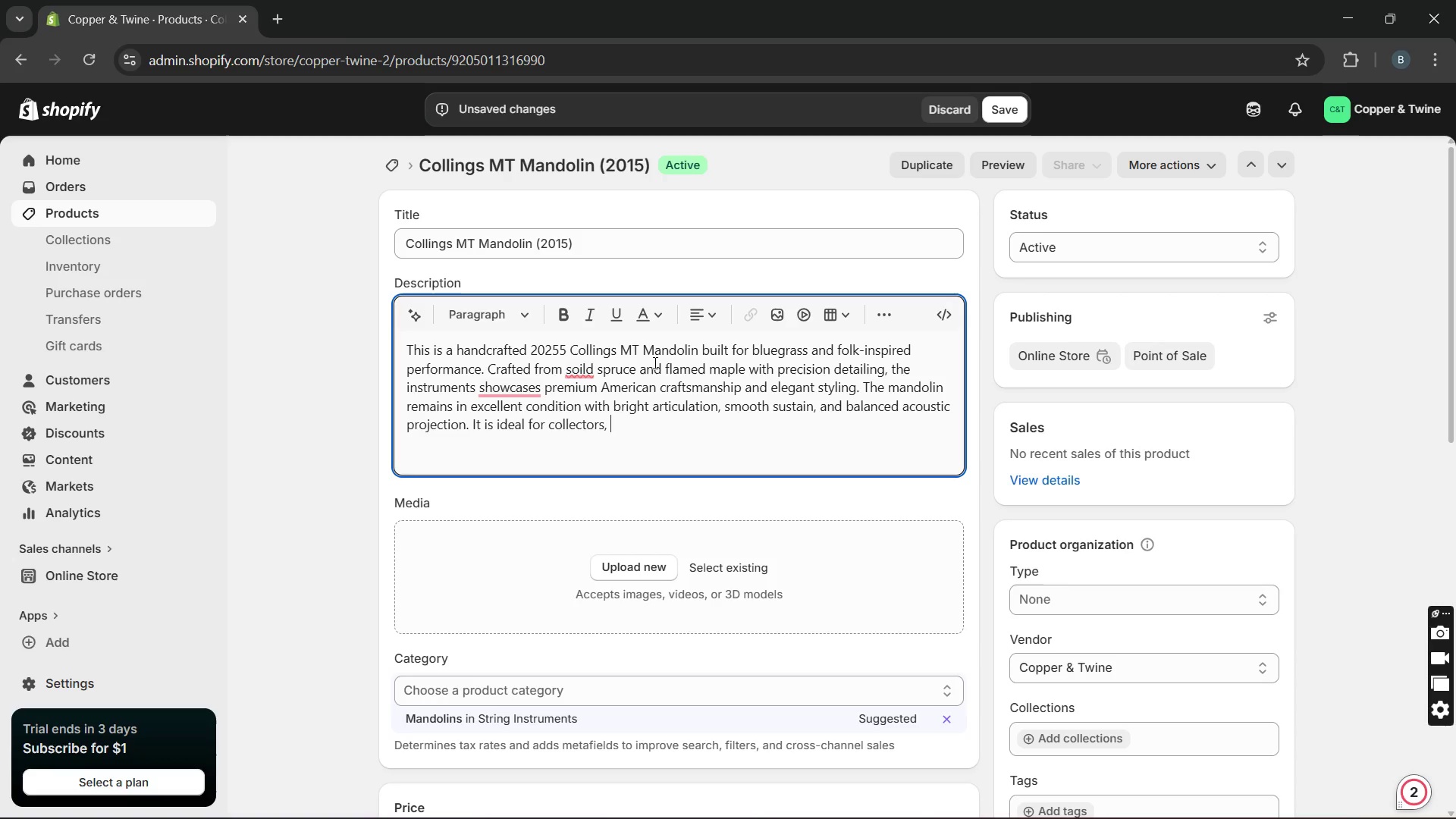 
wait(8.27)
 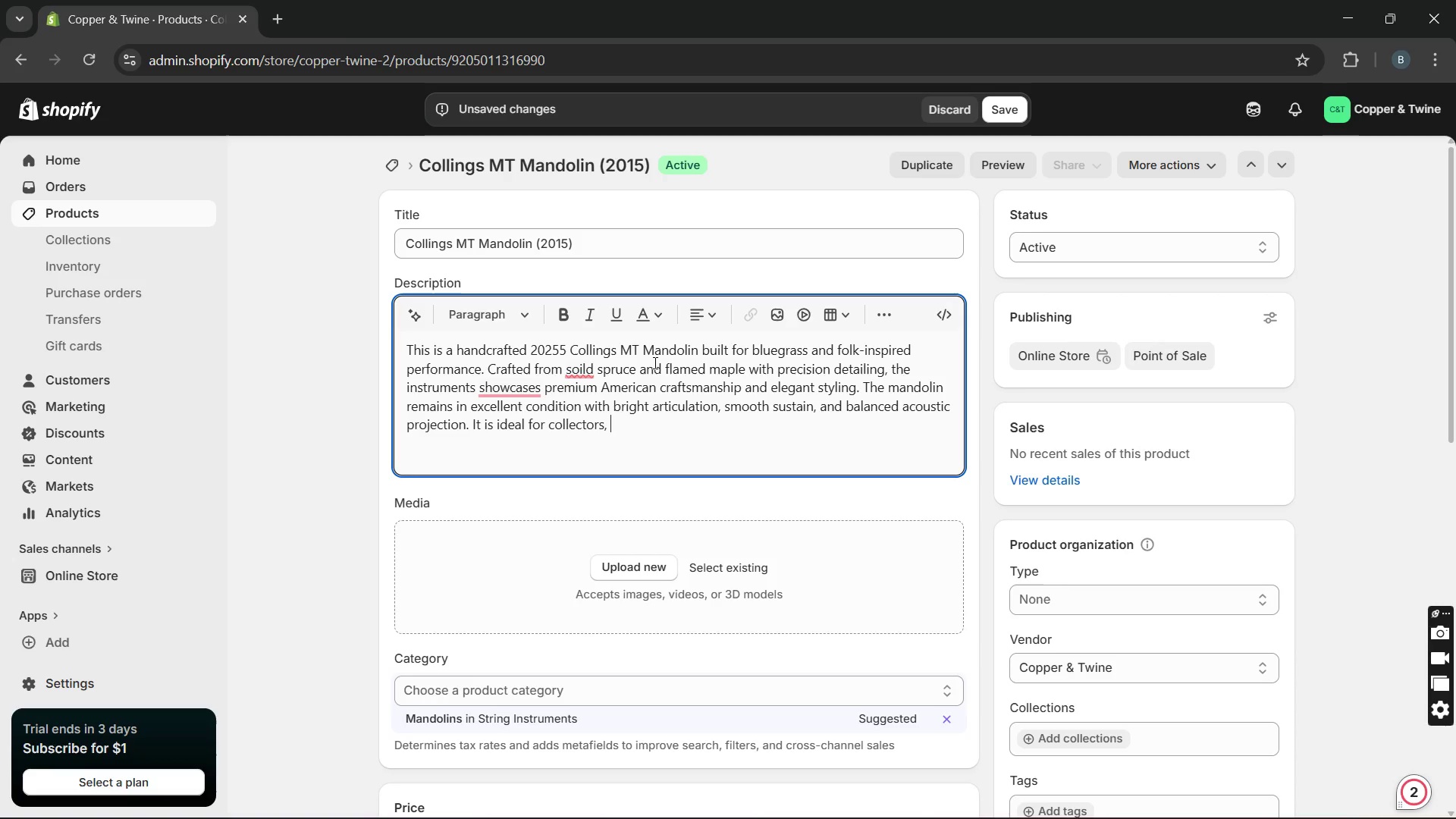 
type(professional musicians, and studio perfo)
 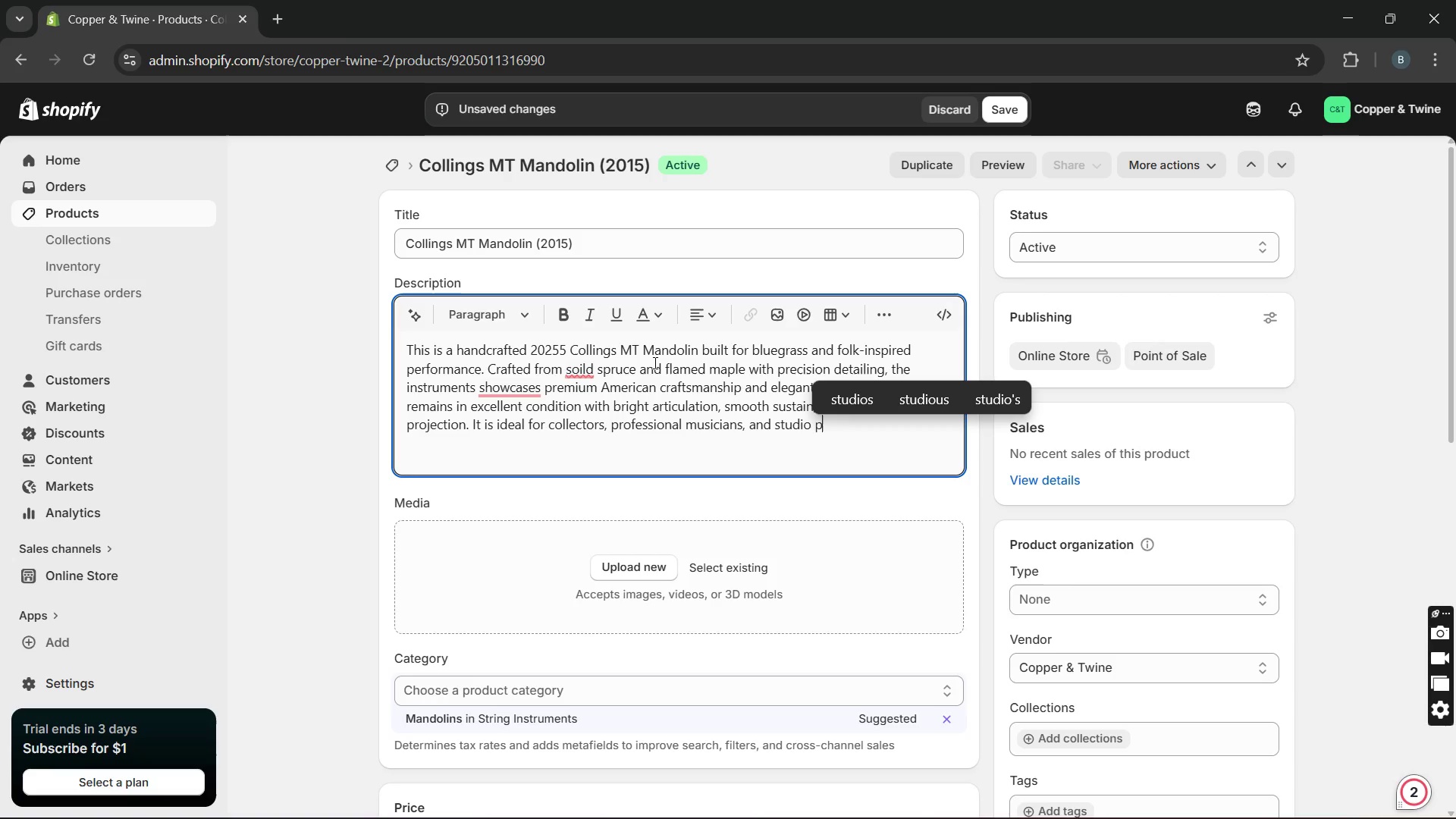 
type(rmers.)
 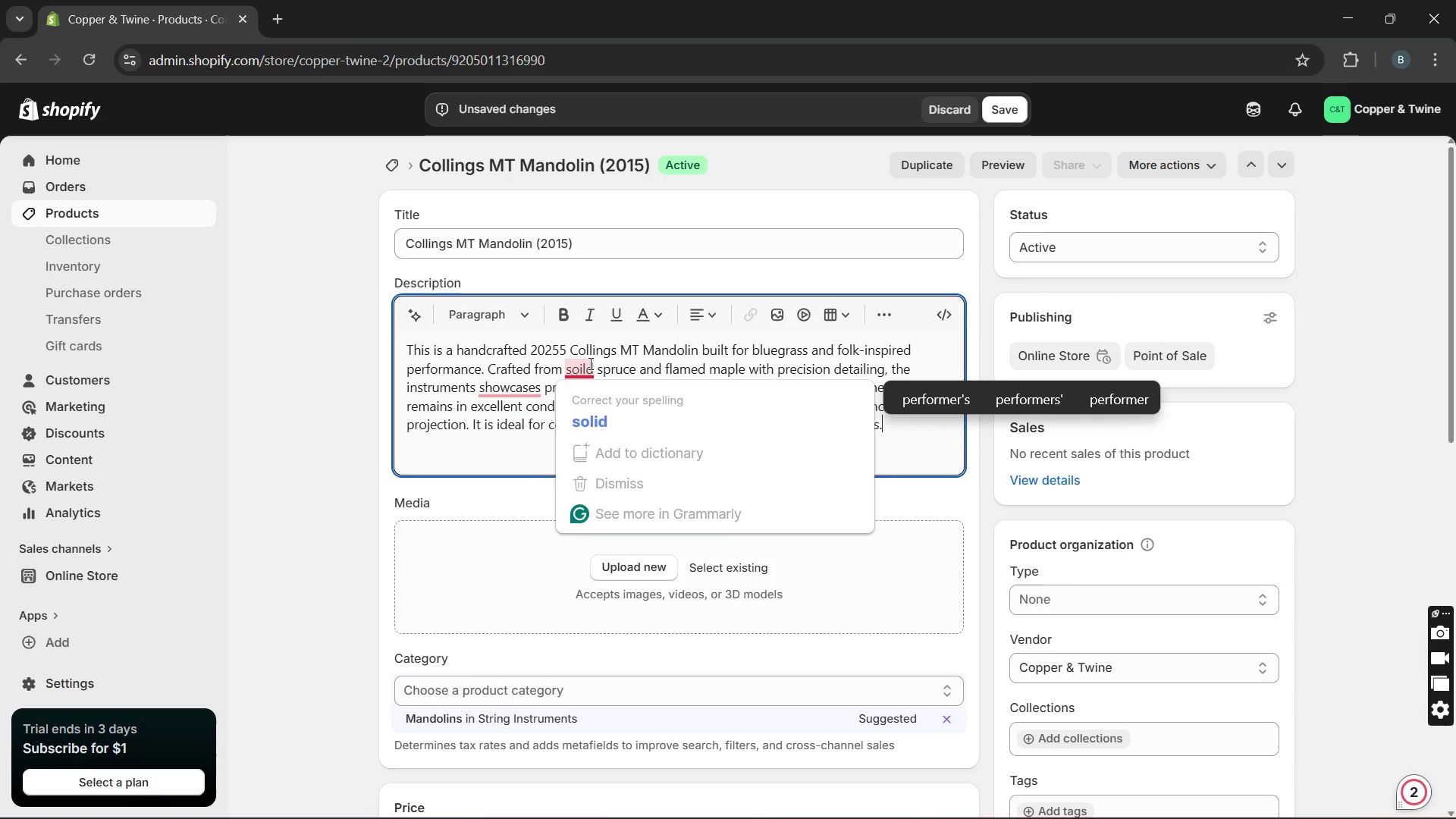 
left_click([588, 397])
 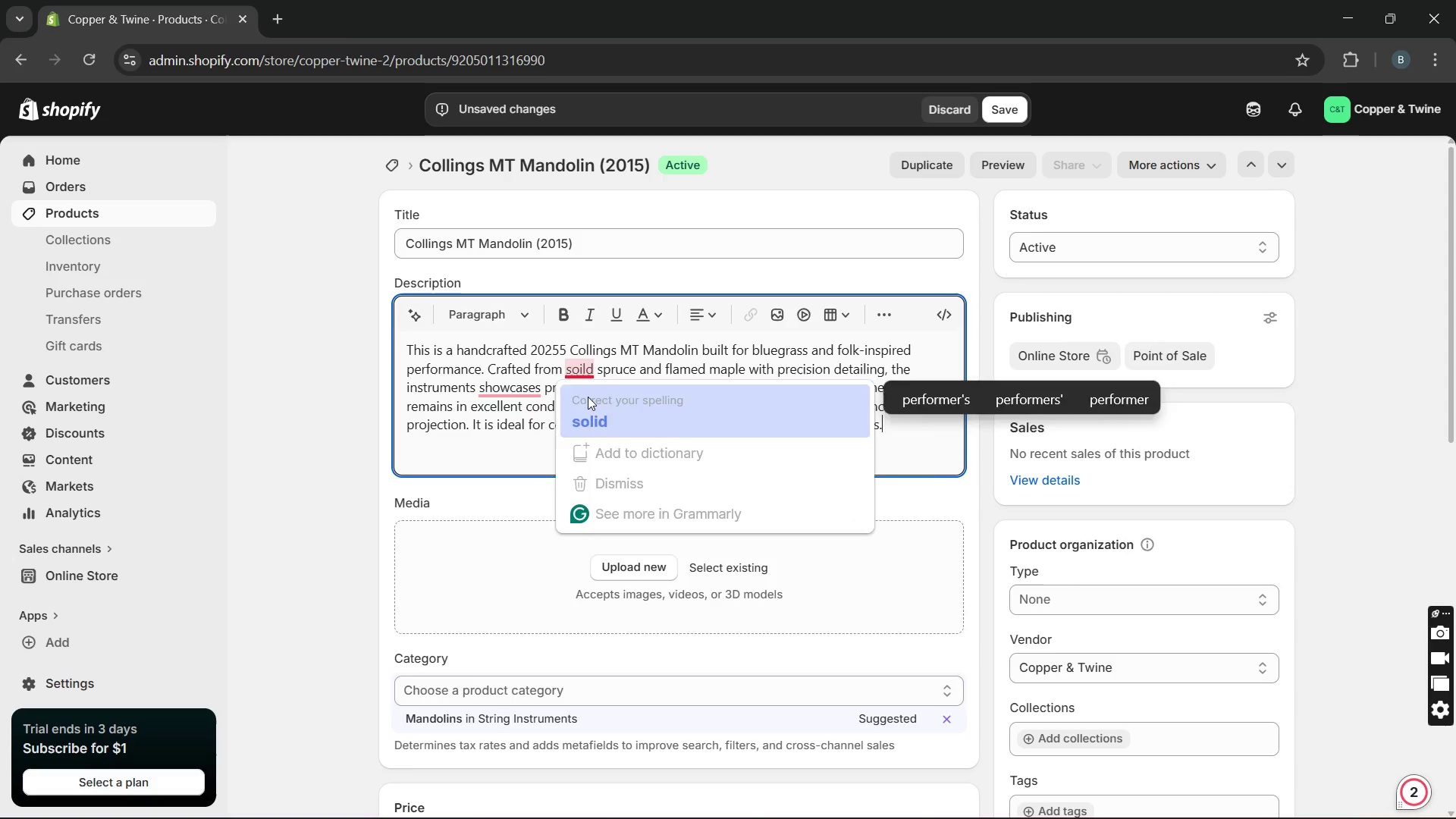 
key(Unknown)
 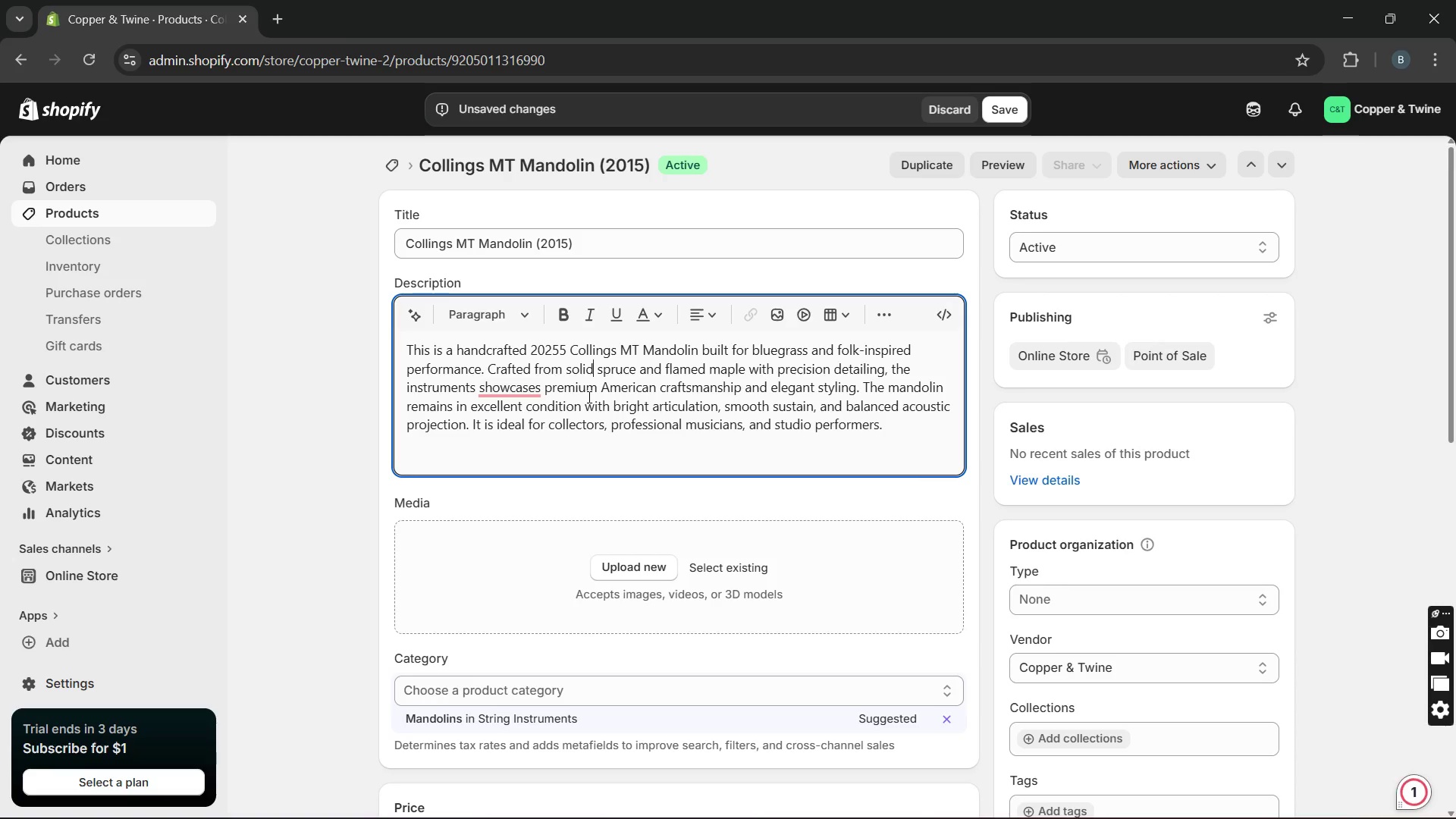 
key(Unknown)
 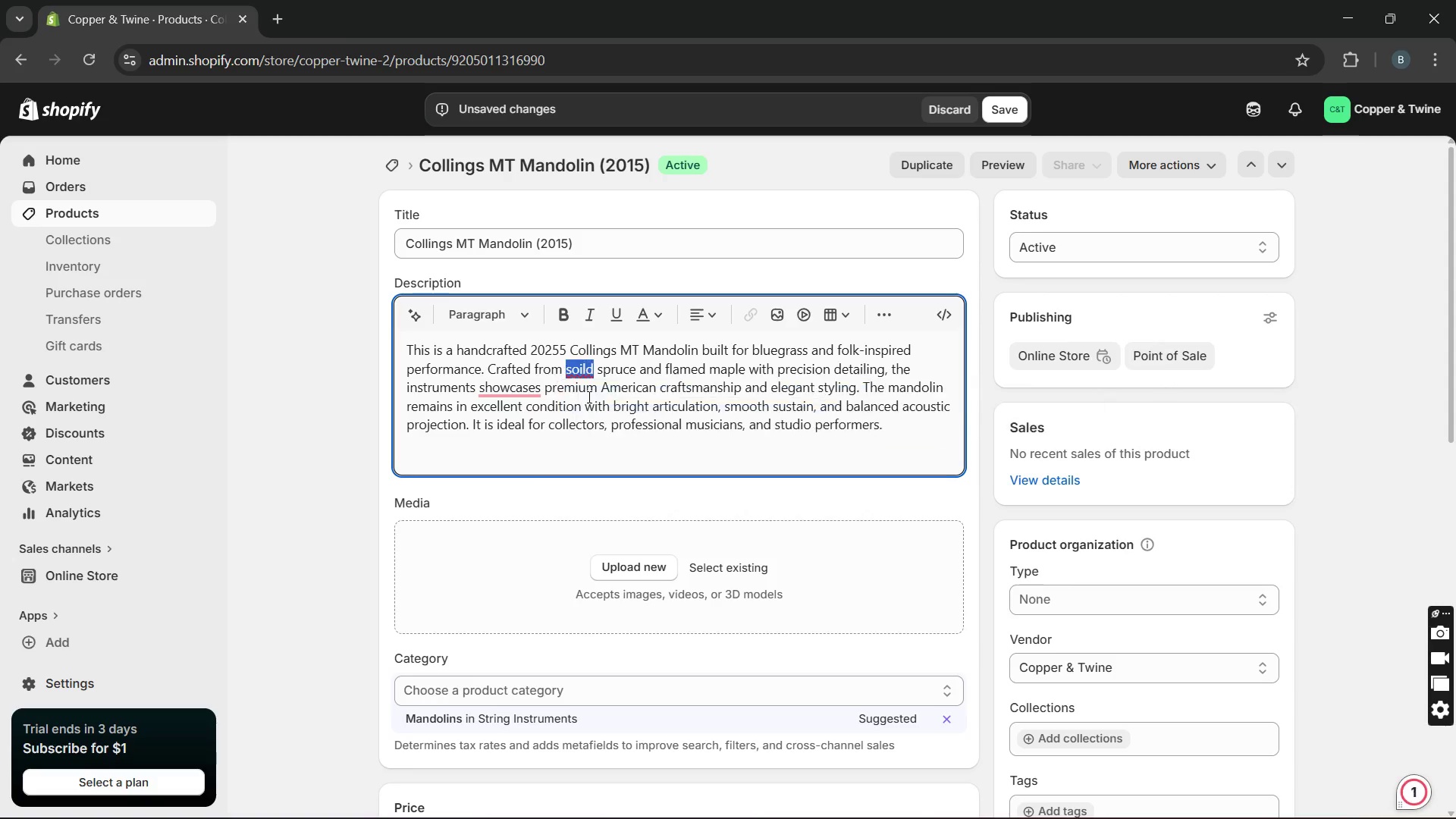 
key(Unknown)
 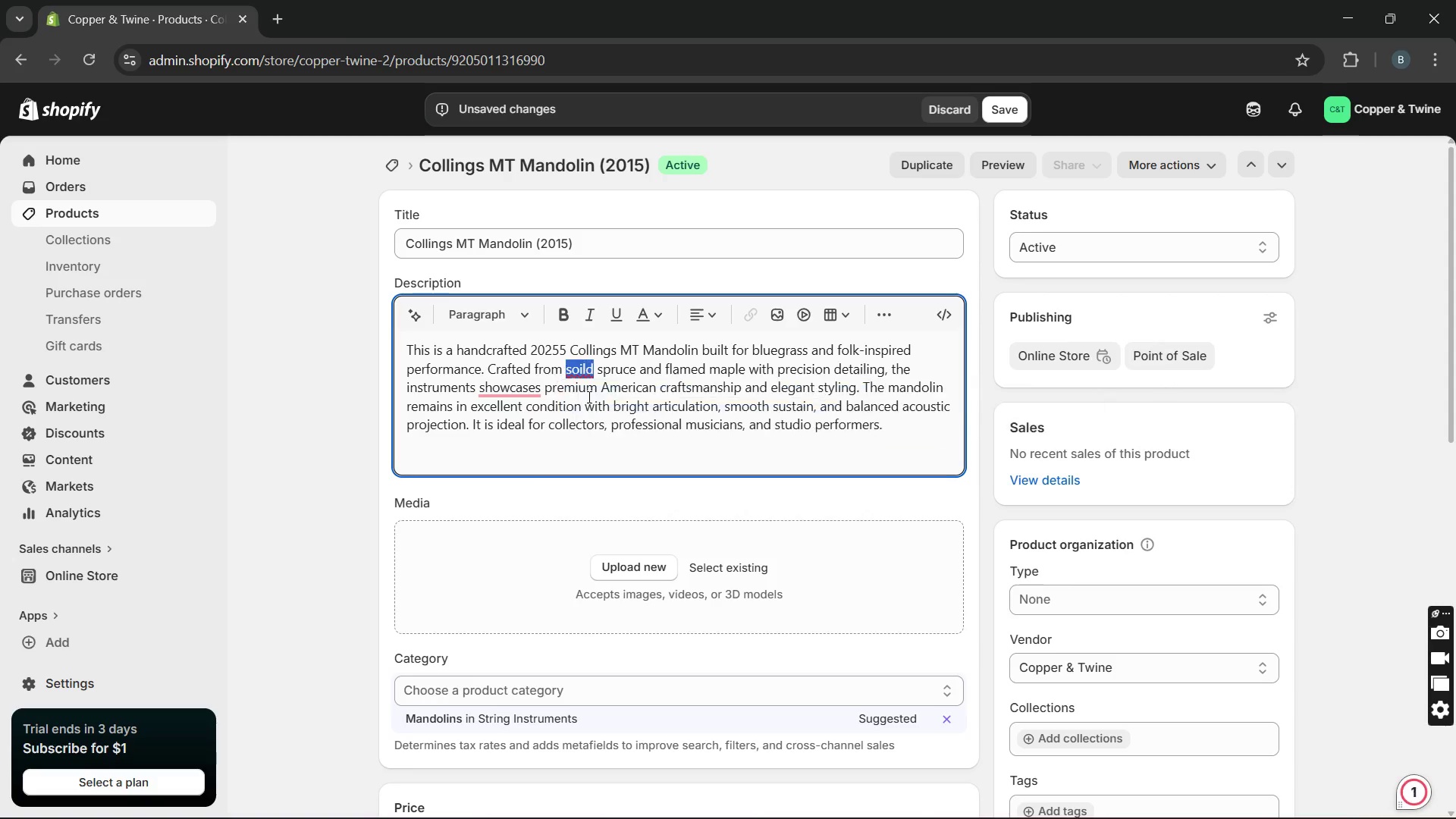 
key(Unknown)
 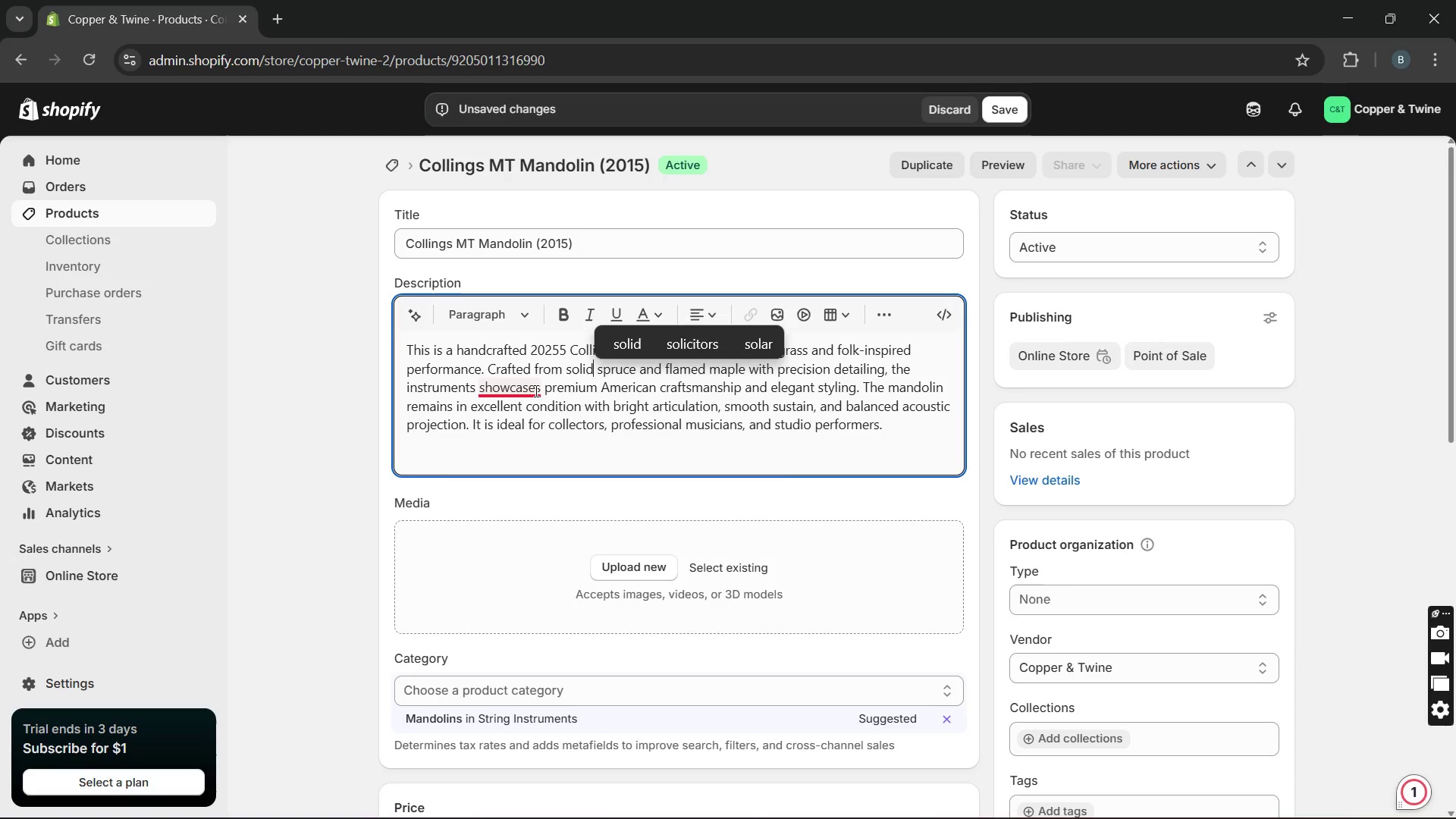 
left_click([526, 415])
 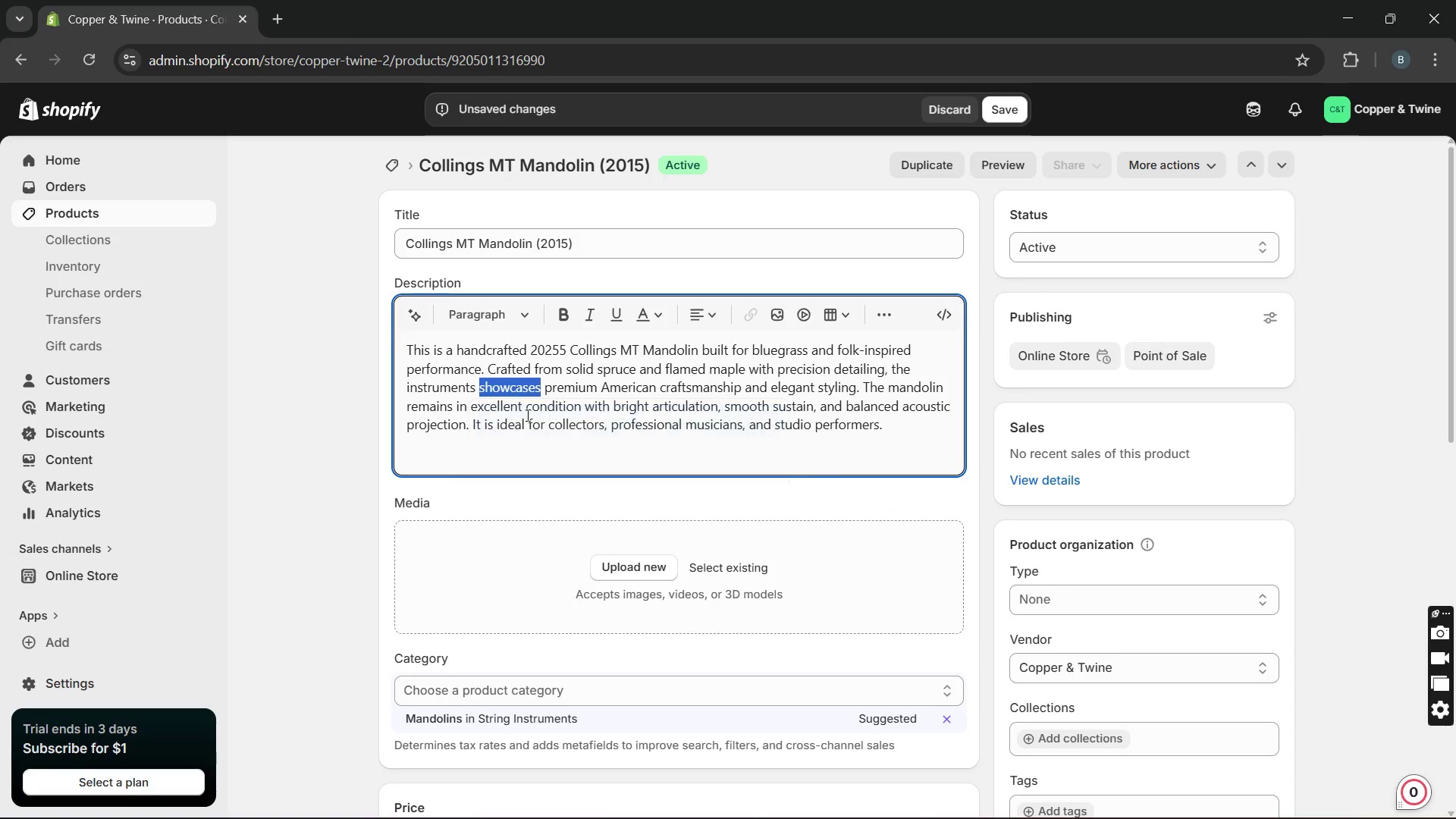 
key(Unknown)
 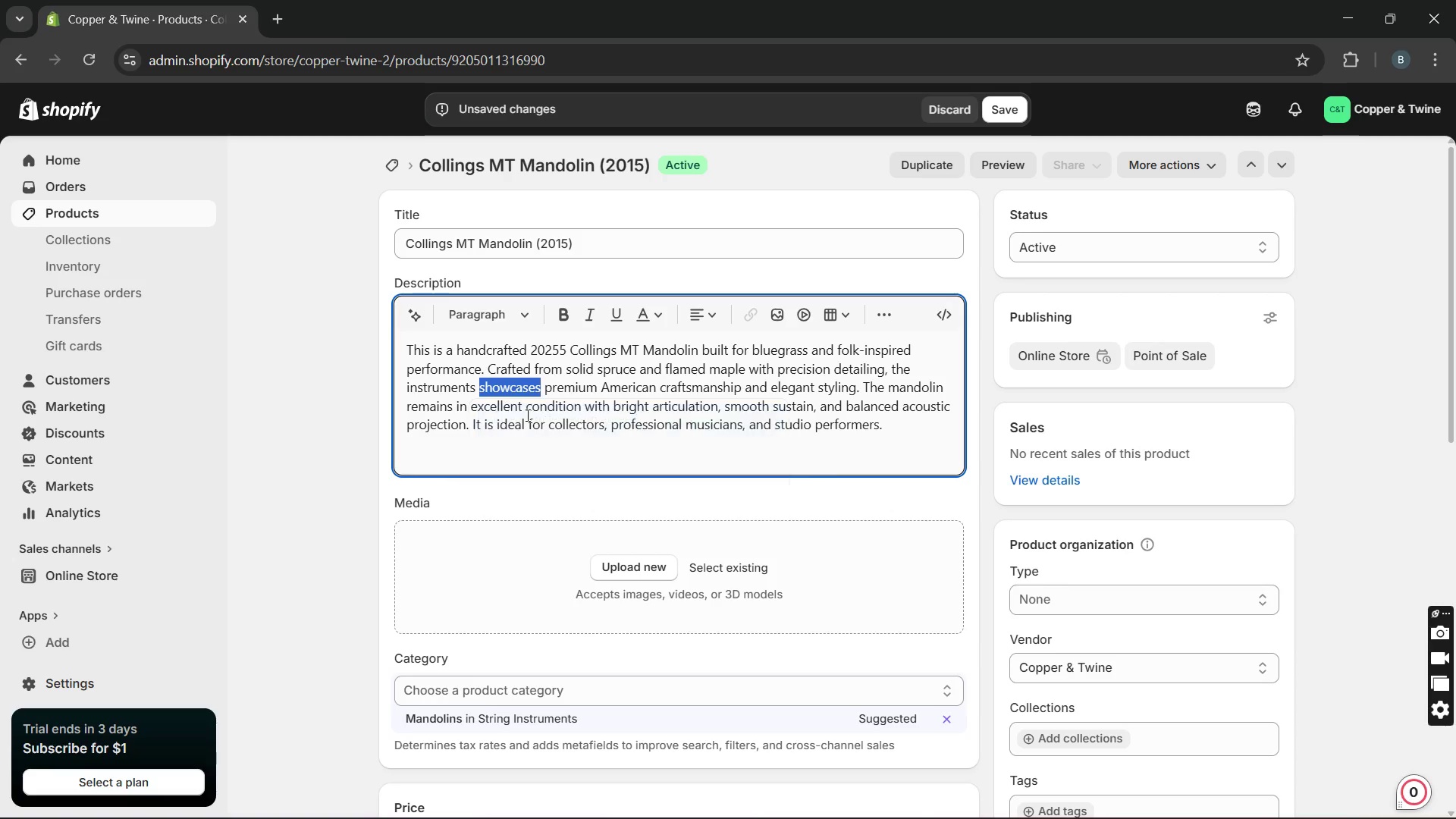 
key(Unknown)
 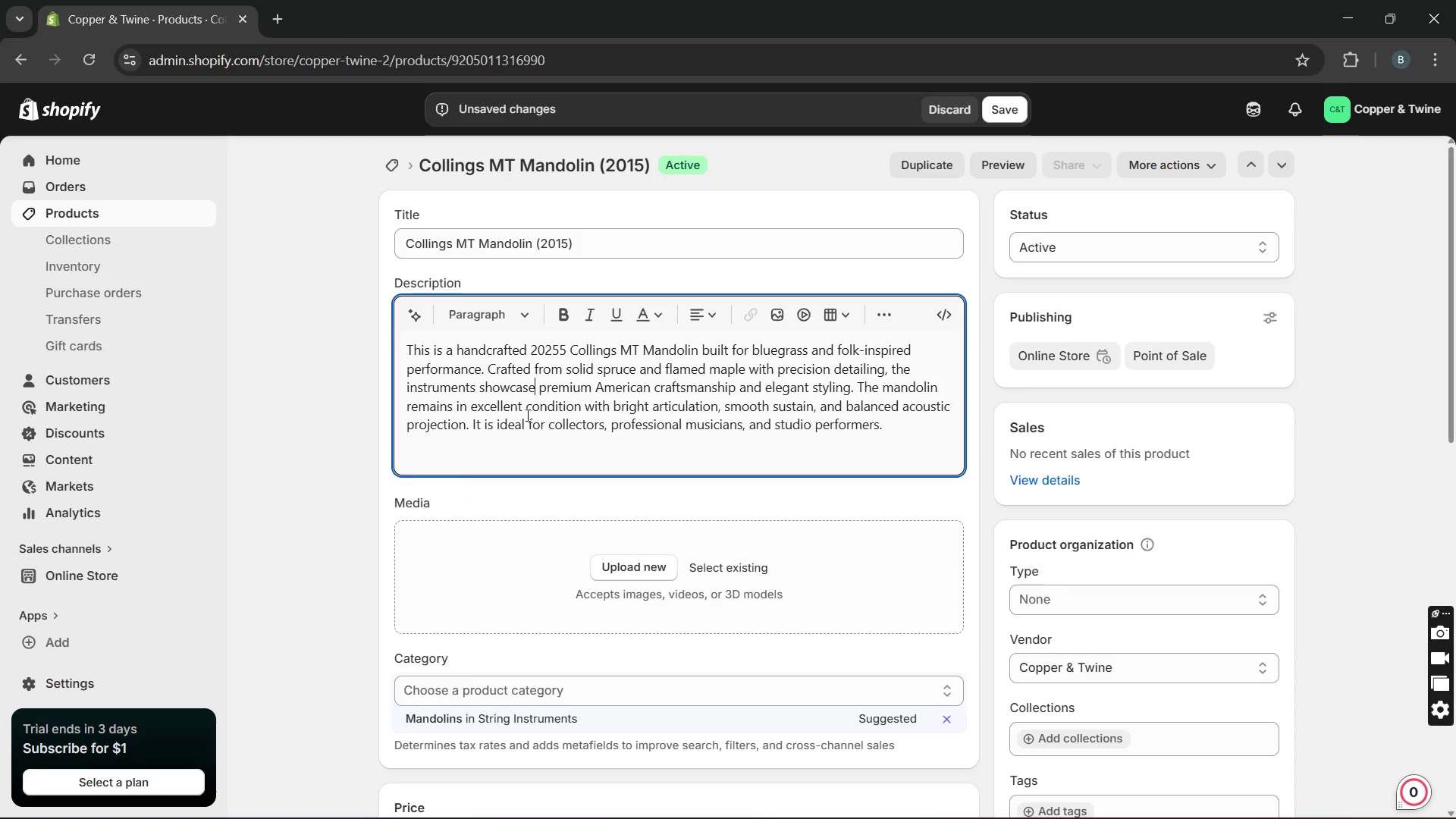 
key(Unknown)
 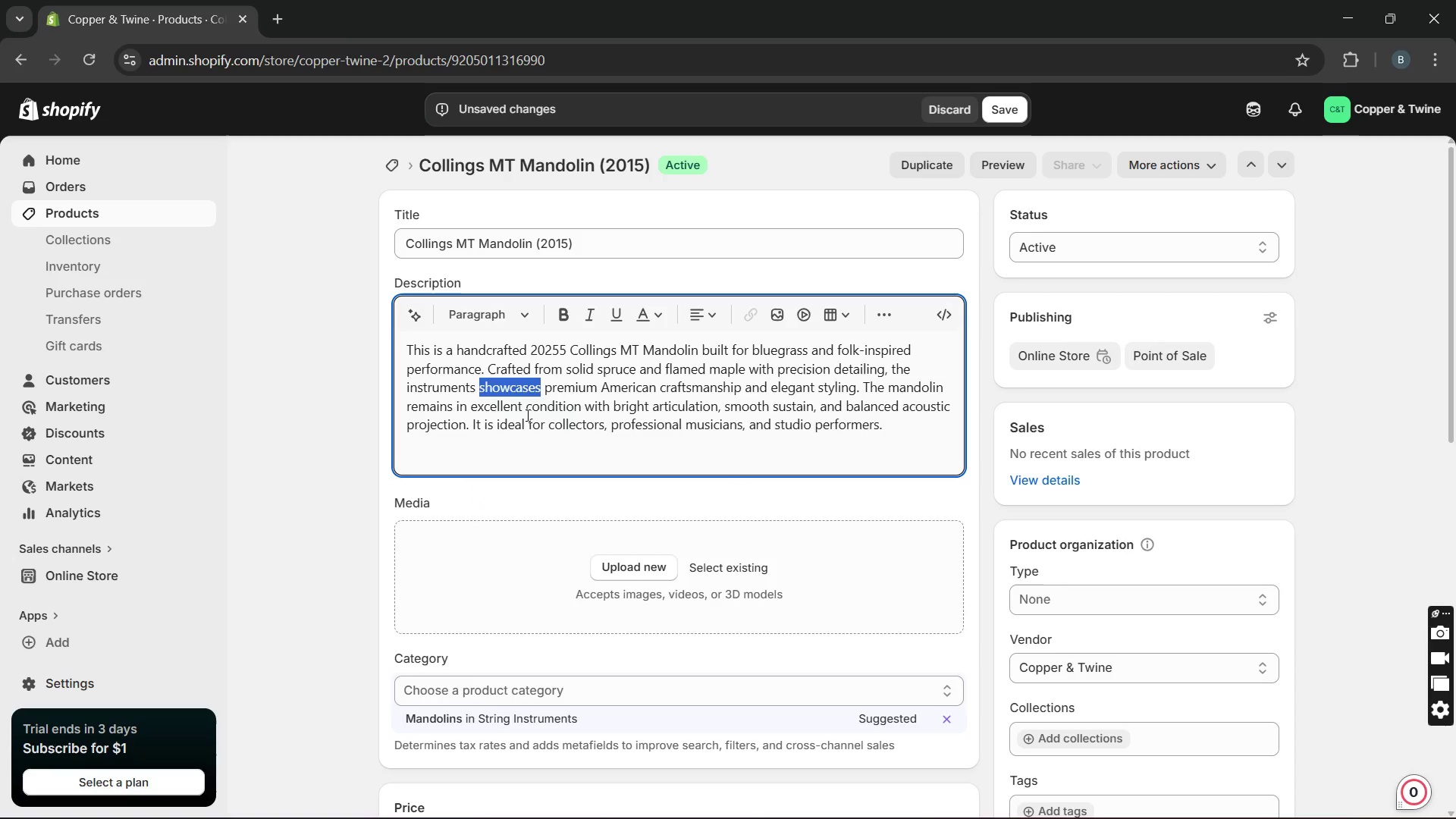 
key(Unknown)
 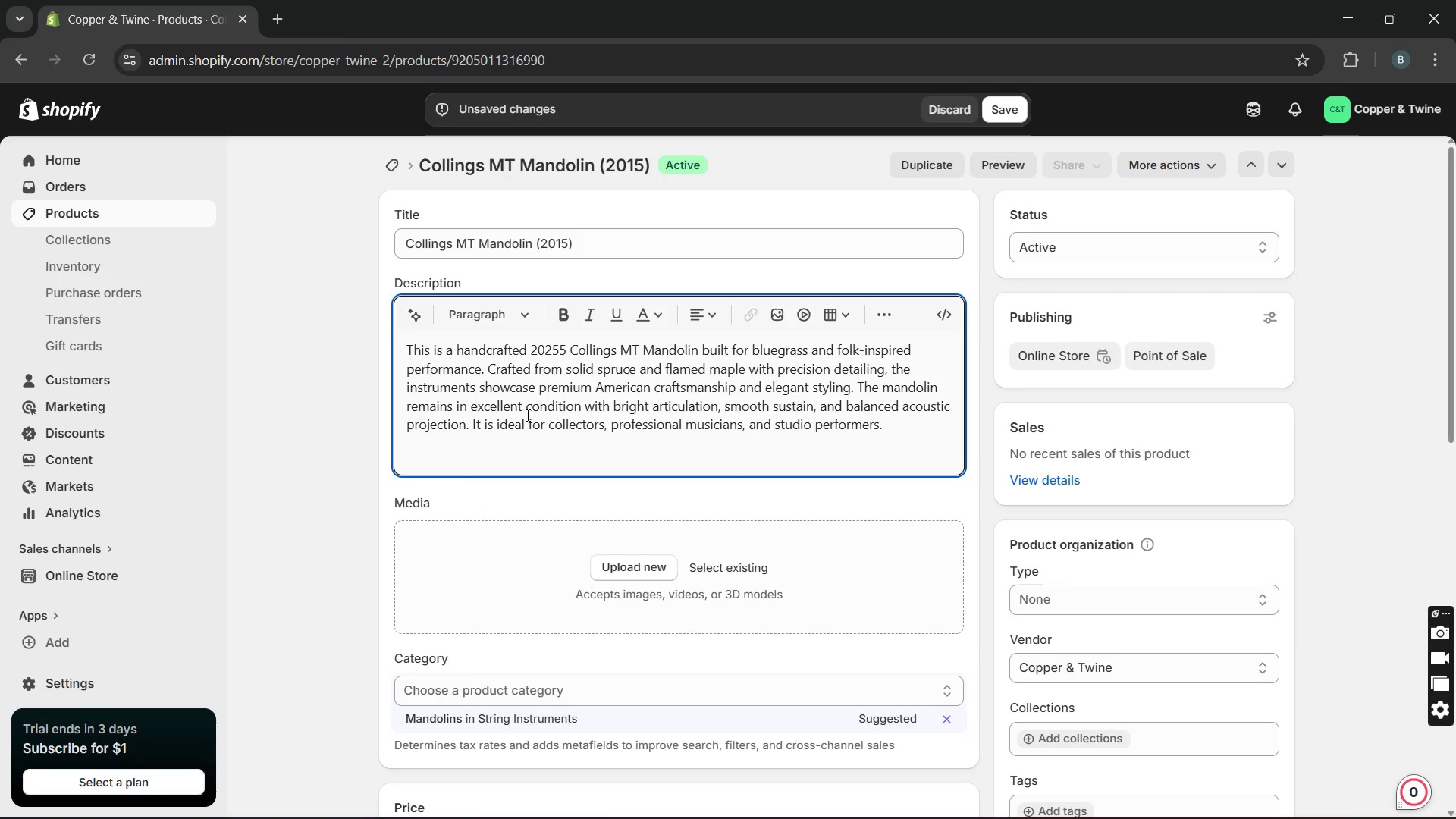 
key(Unknown)
 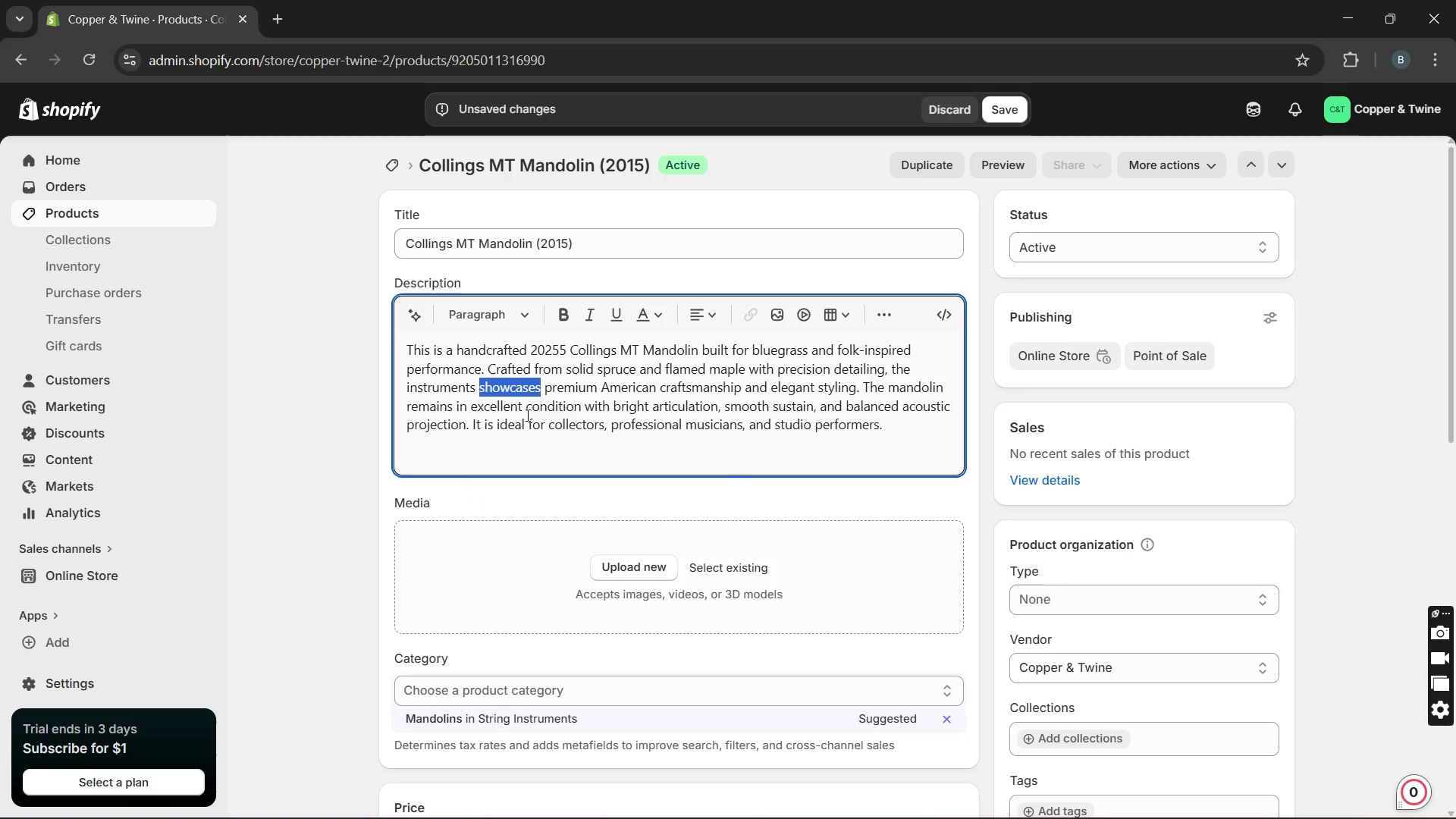 
key(Unknown)
 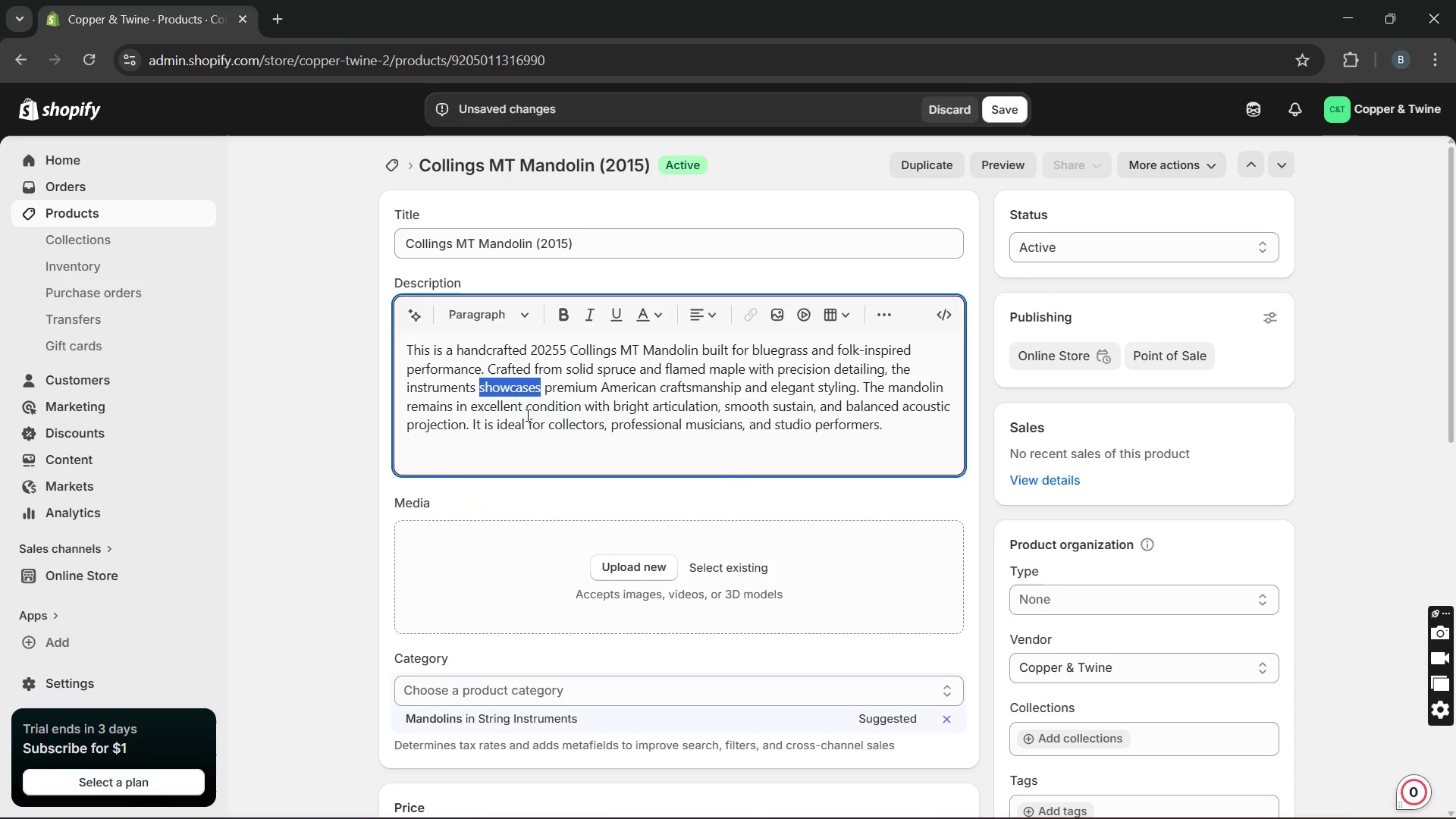 
key(Unknown)
 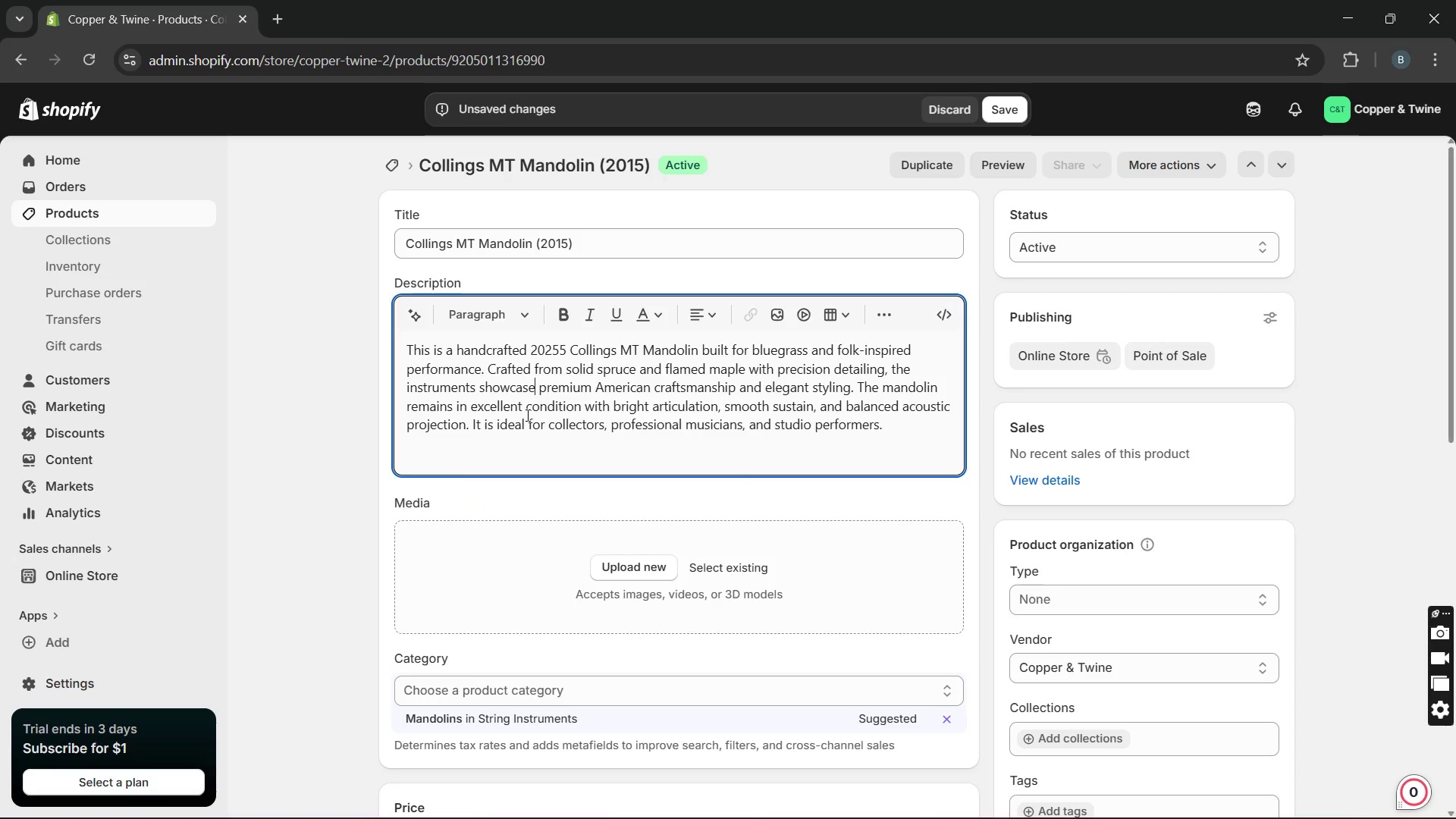 
key(Unknown)
 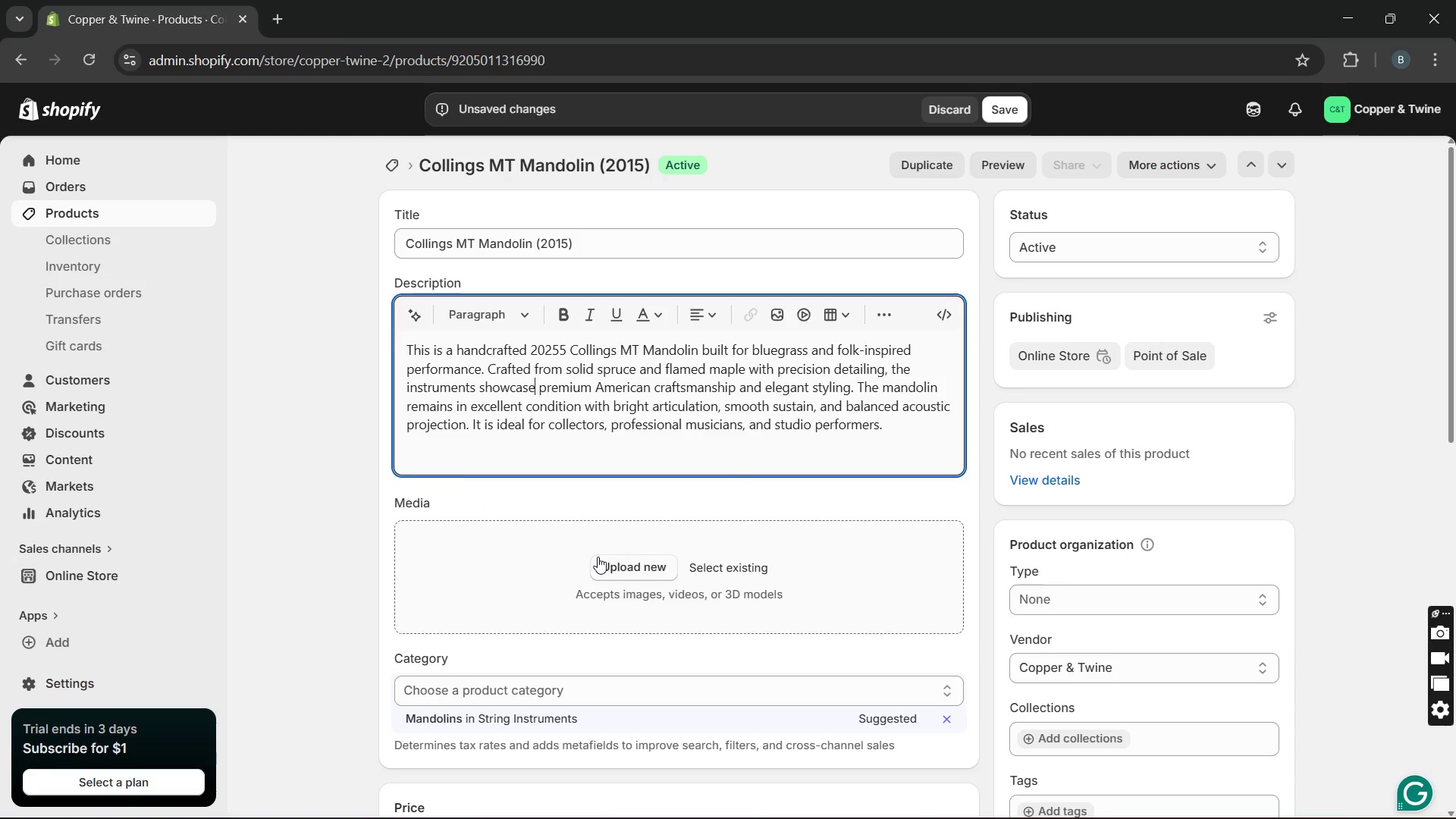 
left_click([598, 557])
 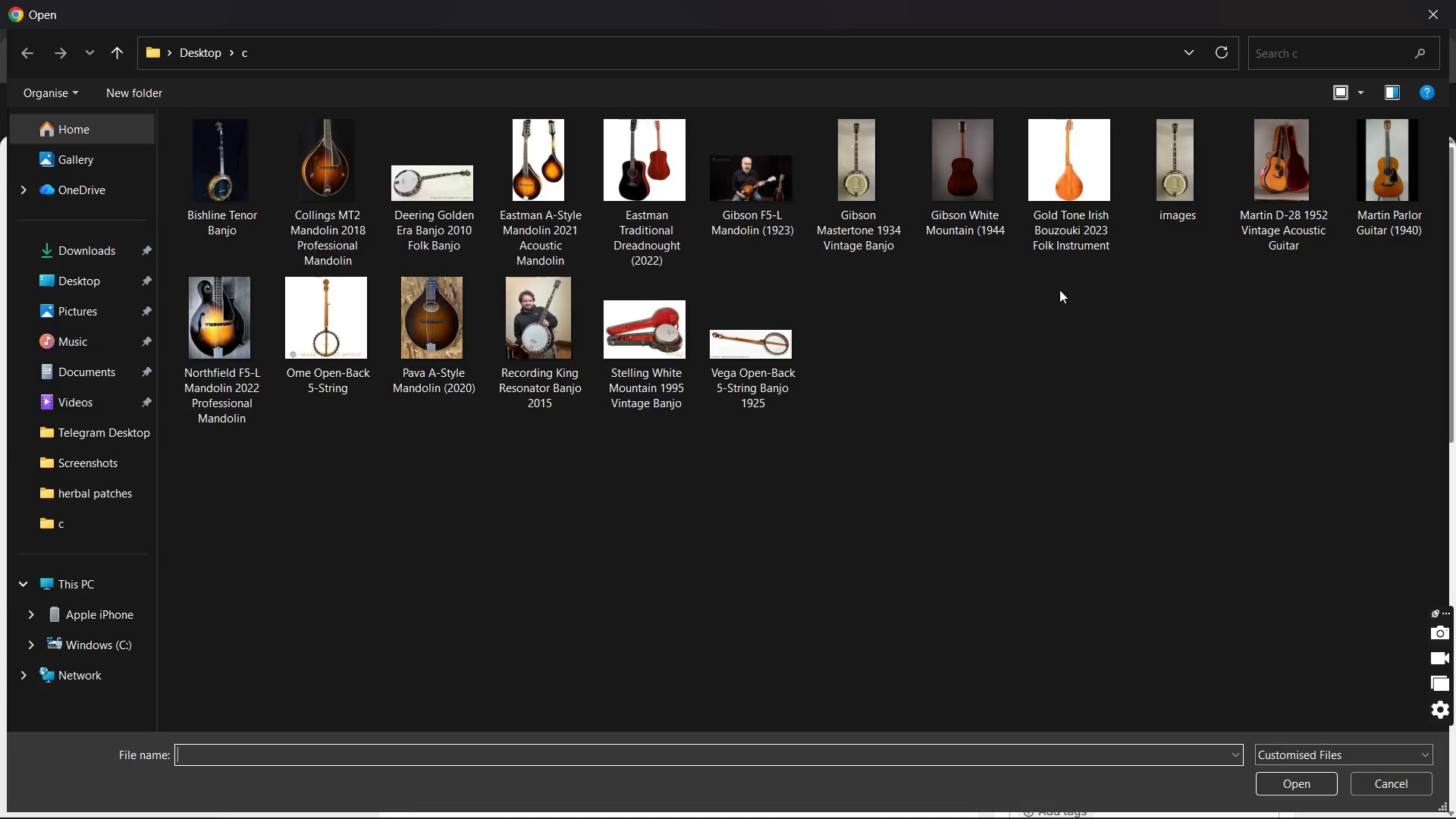 
wait(28.65)
 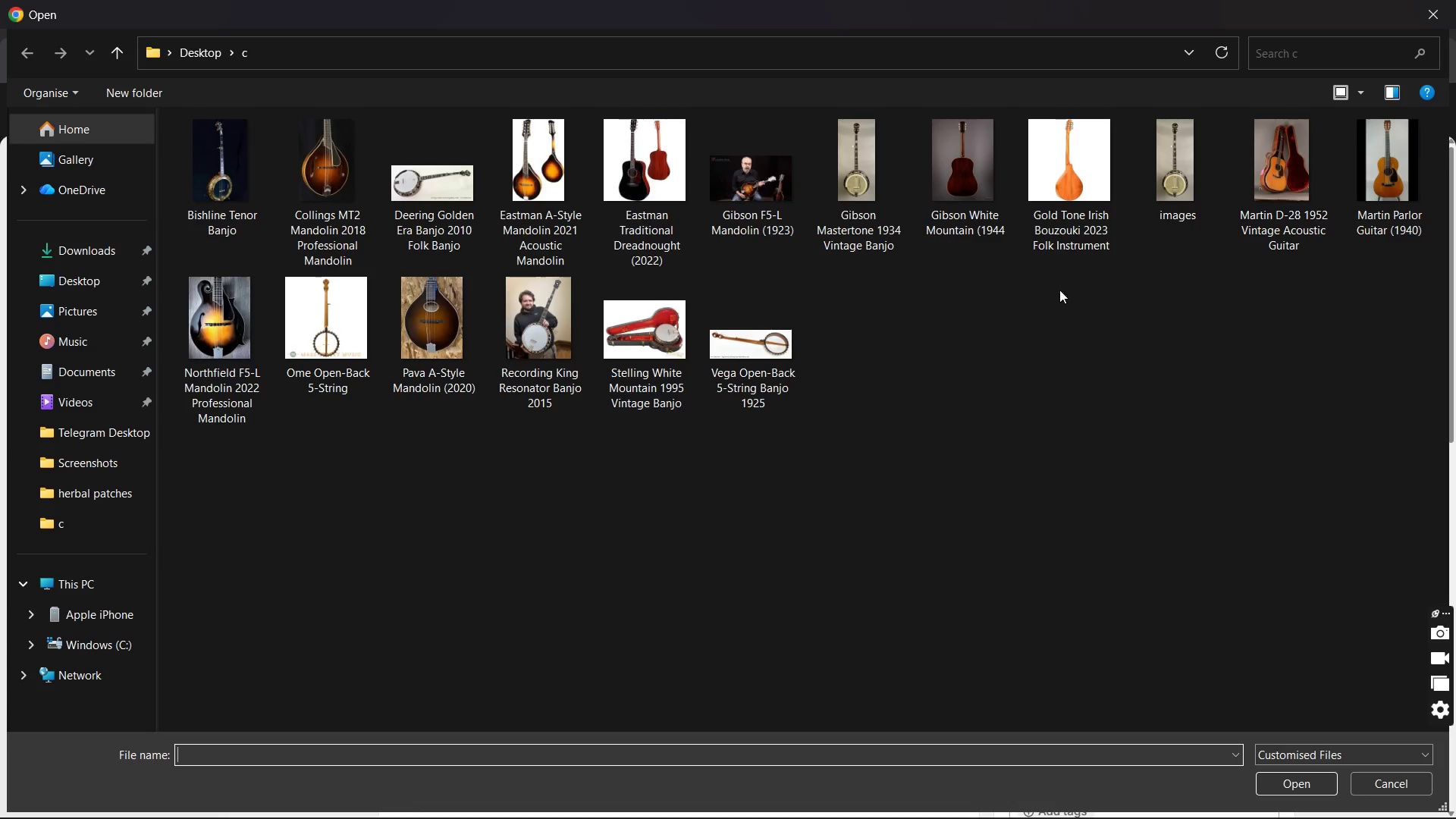 
mouse_move([608, 322])
 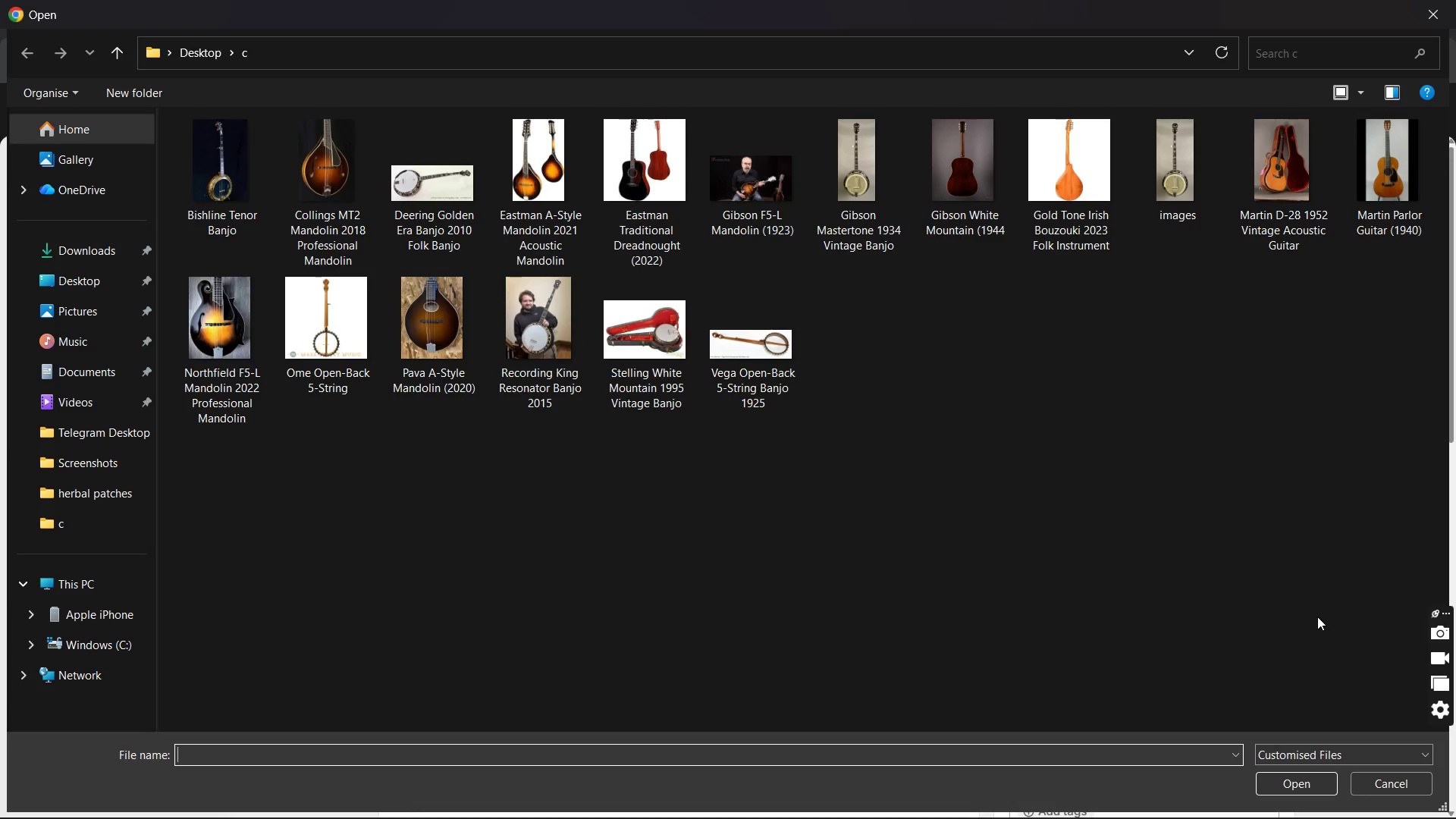 
wait(6.4)
 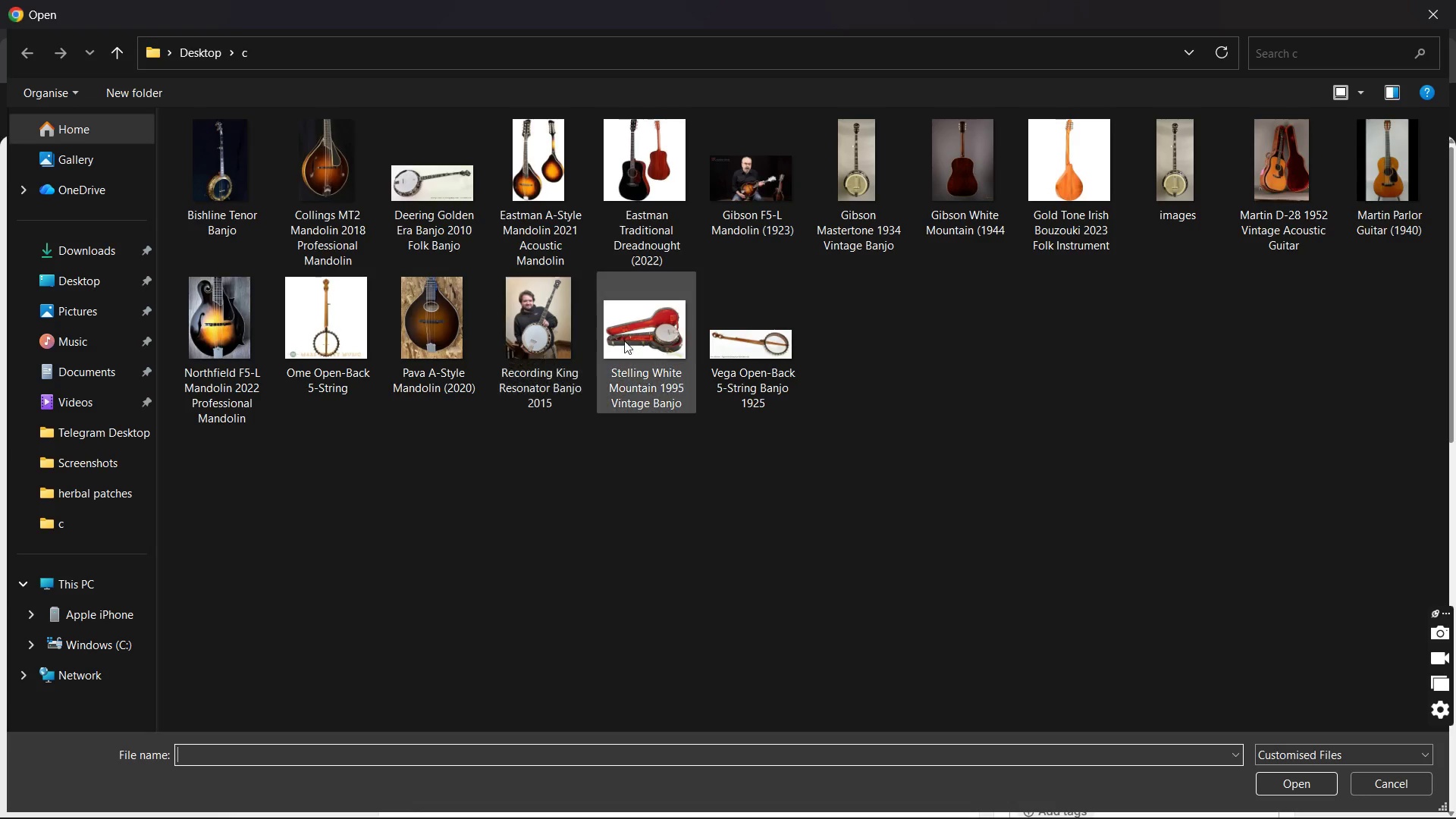 
left_click([1381, 793])
 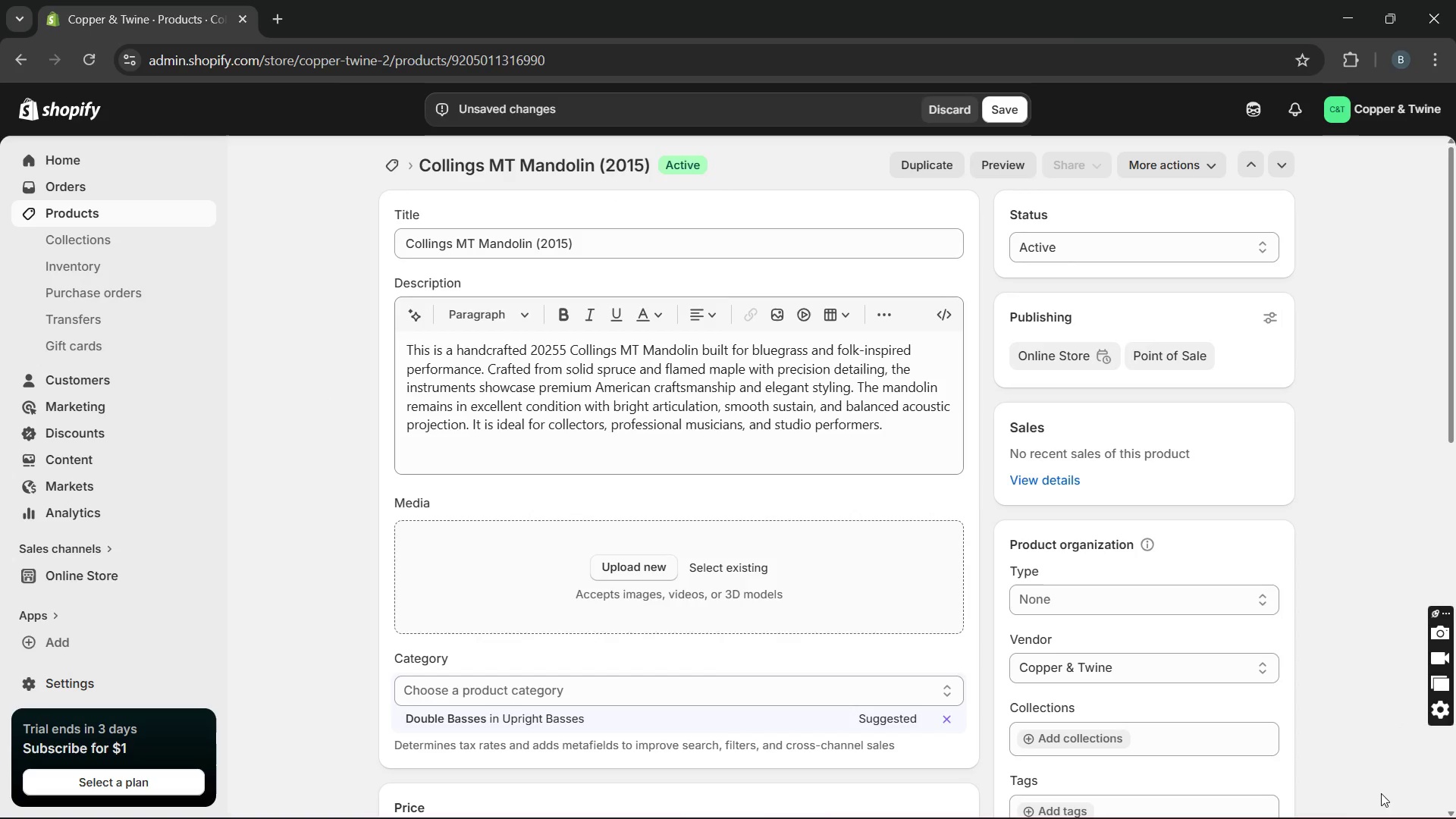 
mouse_move([965, 519])
 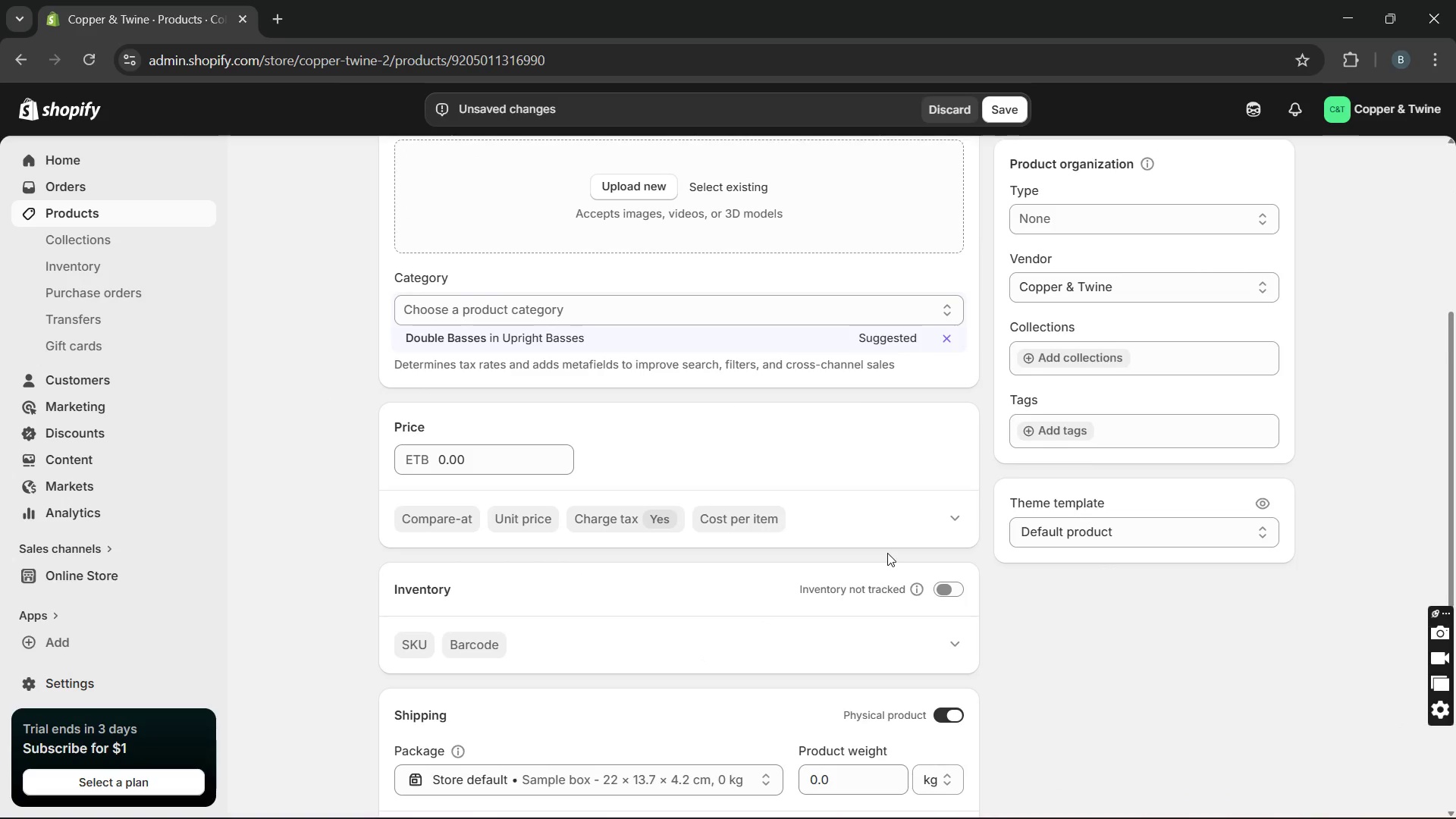 
wait(5.22)
 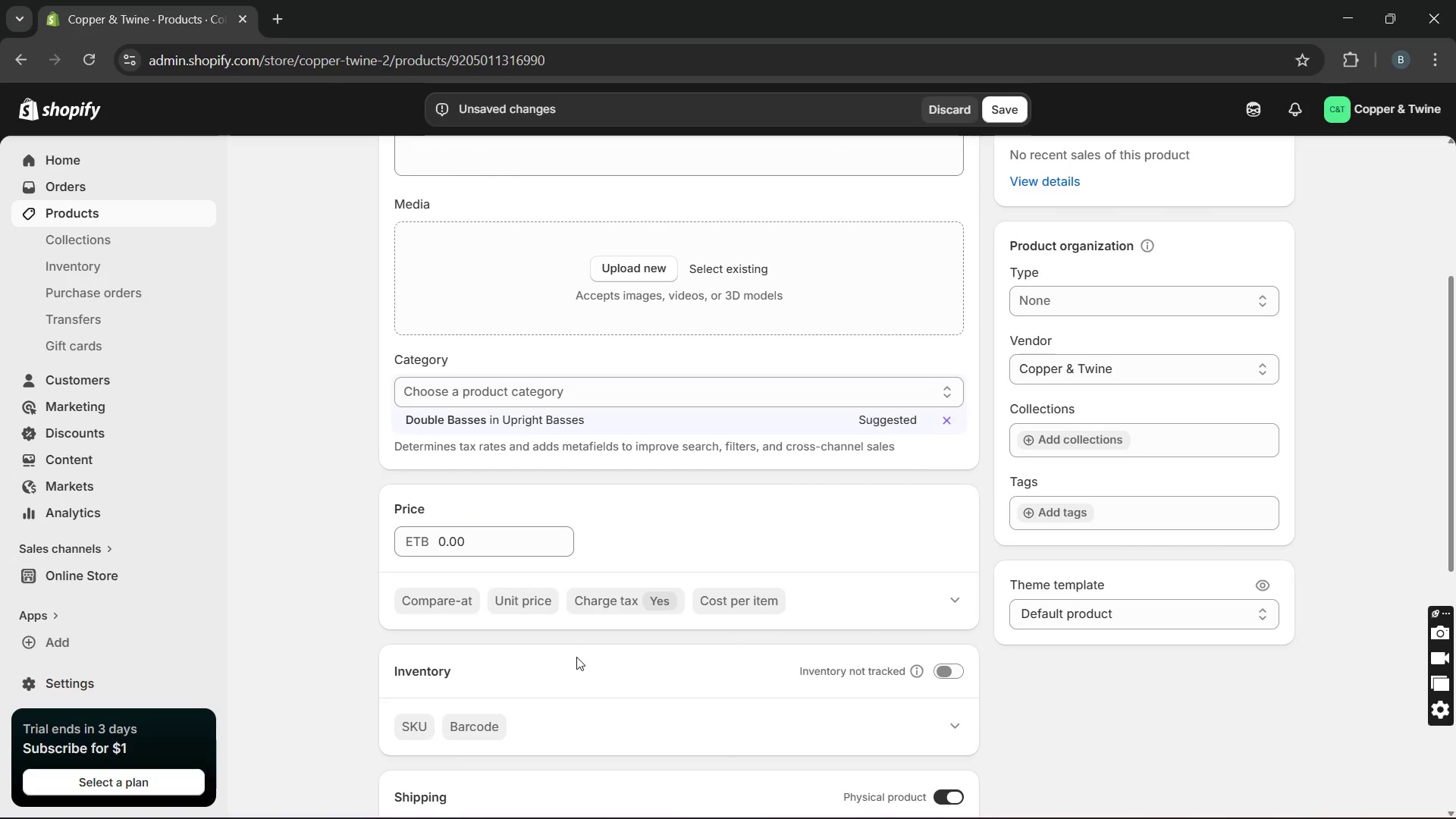 
mouse_move([661, 566])
 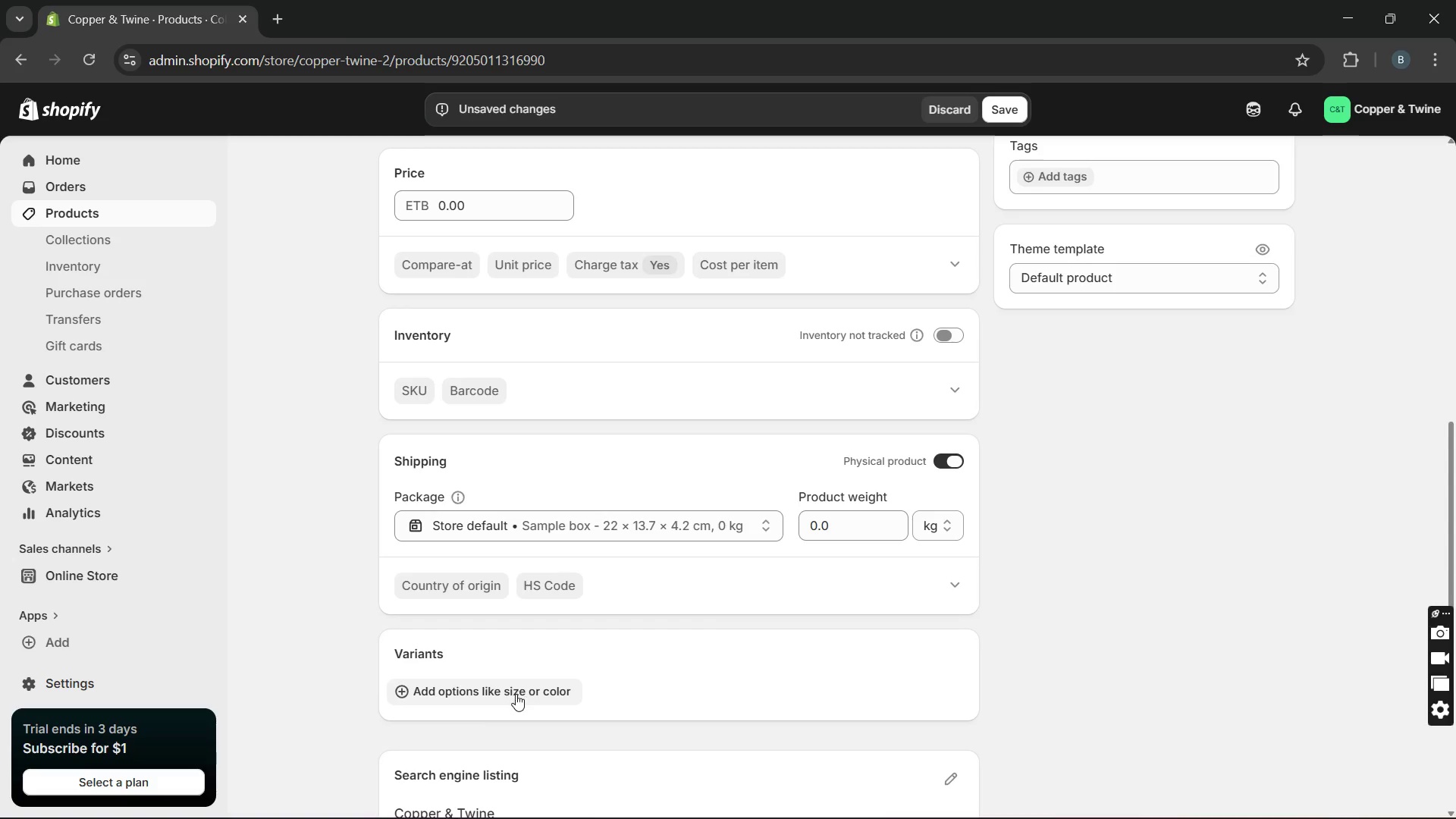 
left_click([515, 694])
 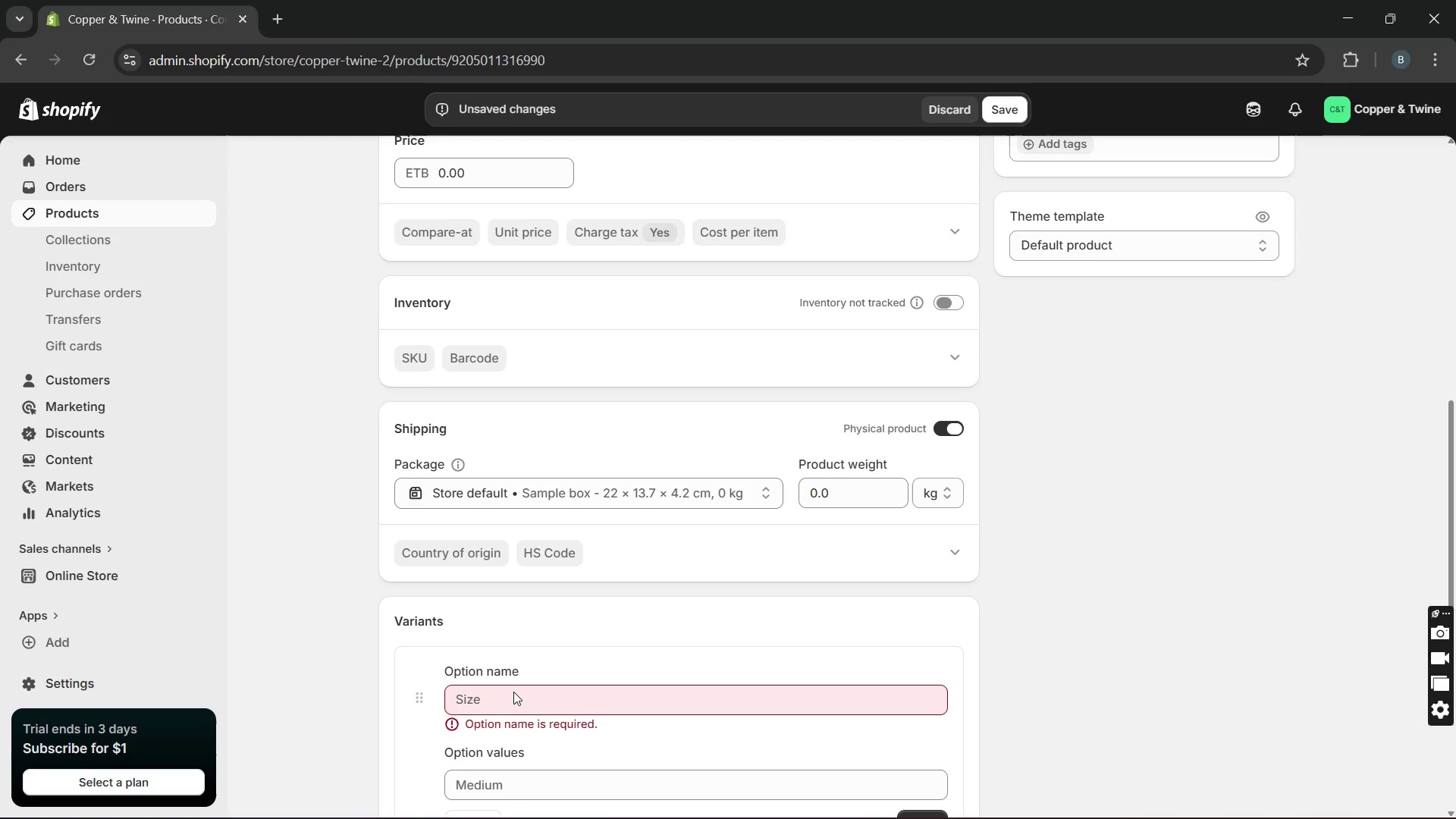 
type(Type)
 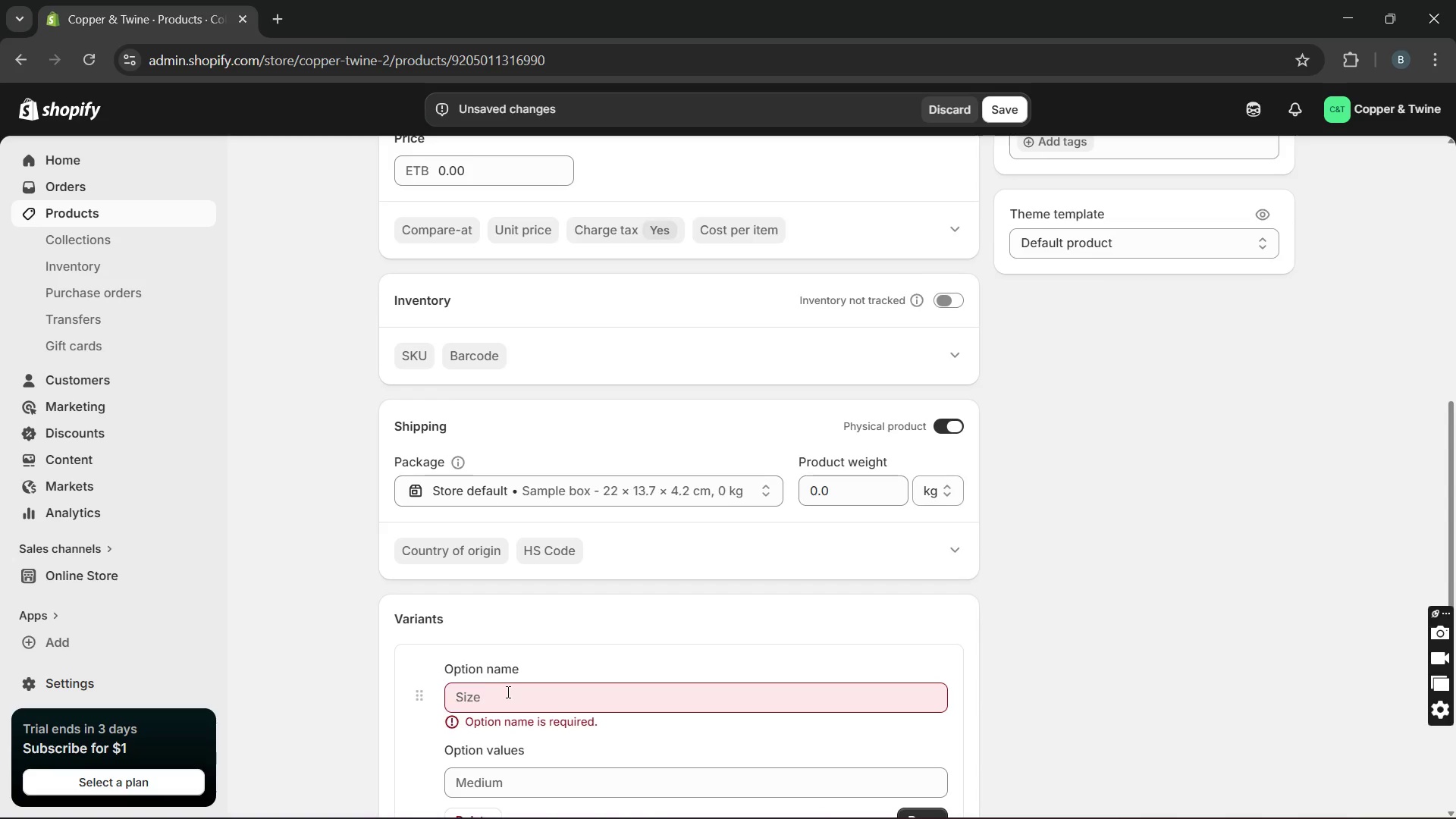 
left_click([468, 698])
 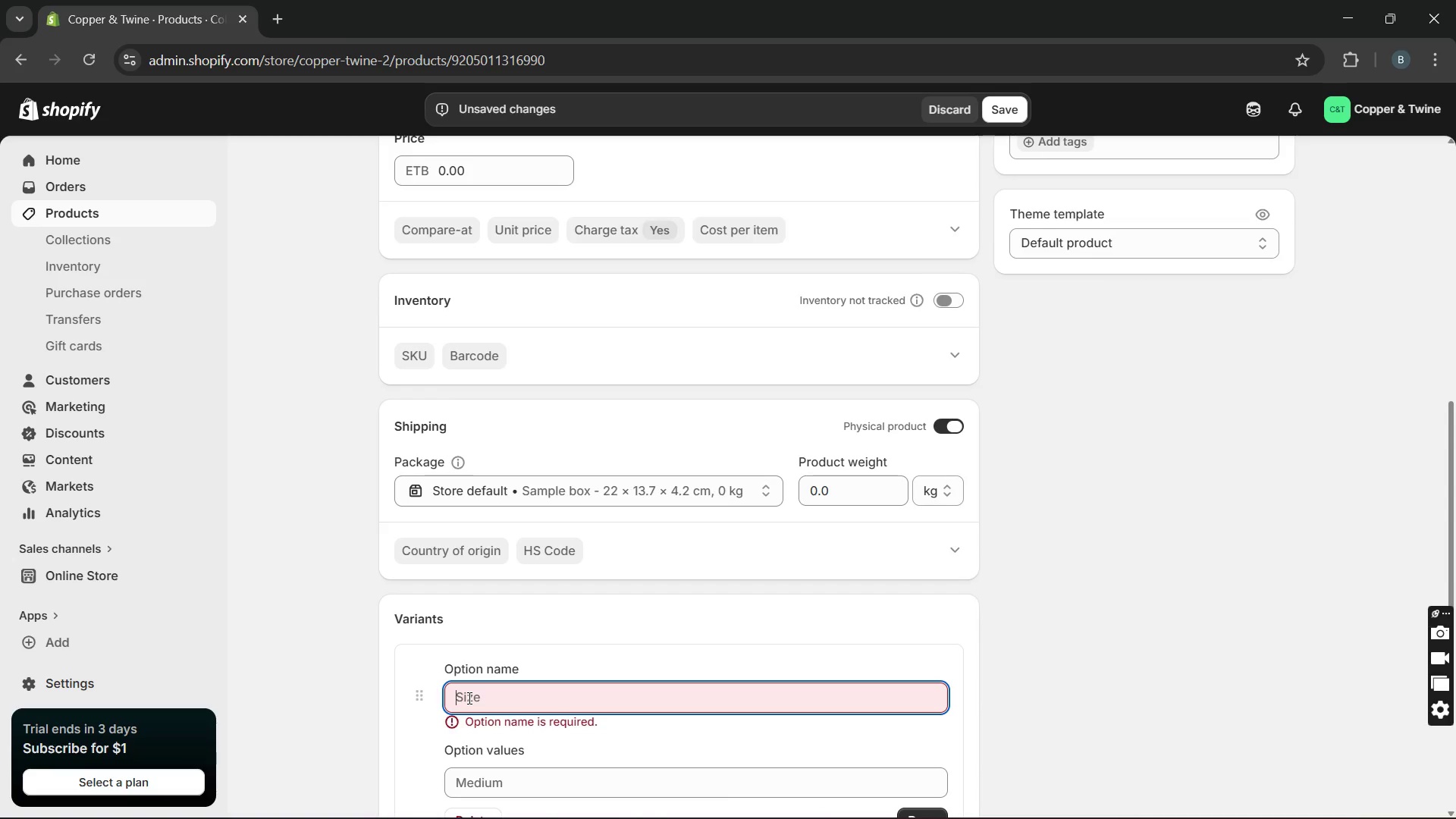 
type(Typrr)
key(Backspace)
key(Backspace)
type(e)
 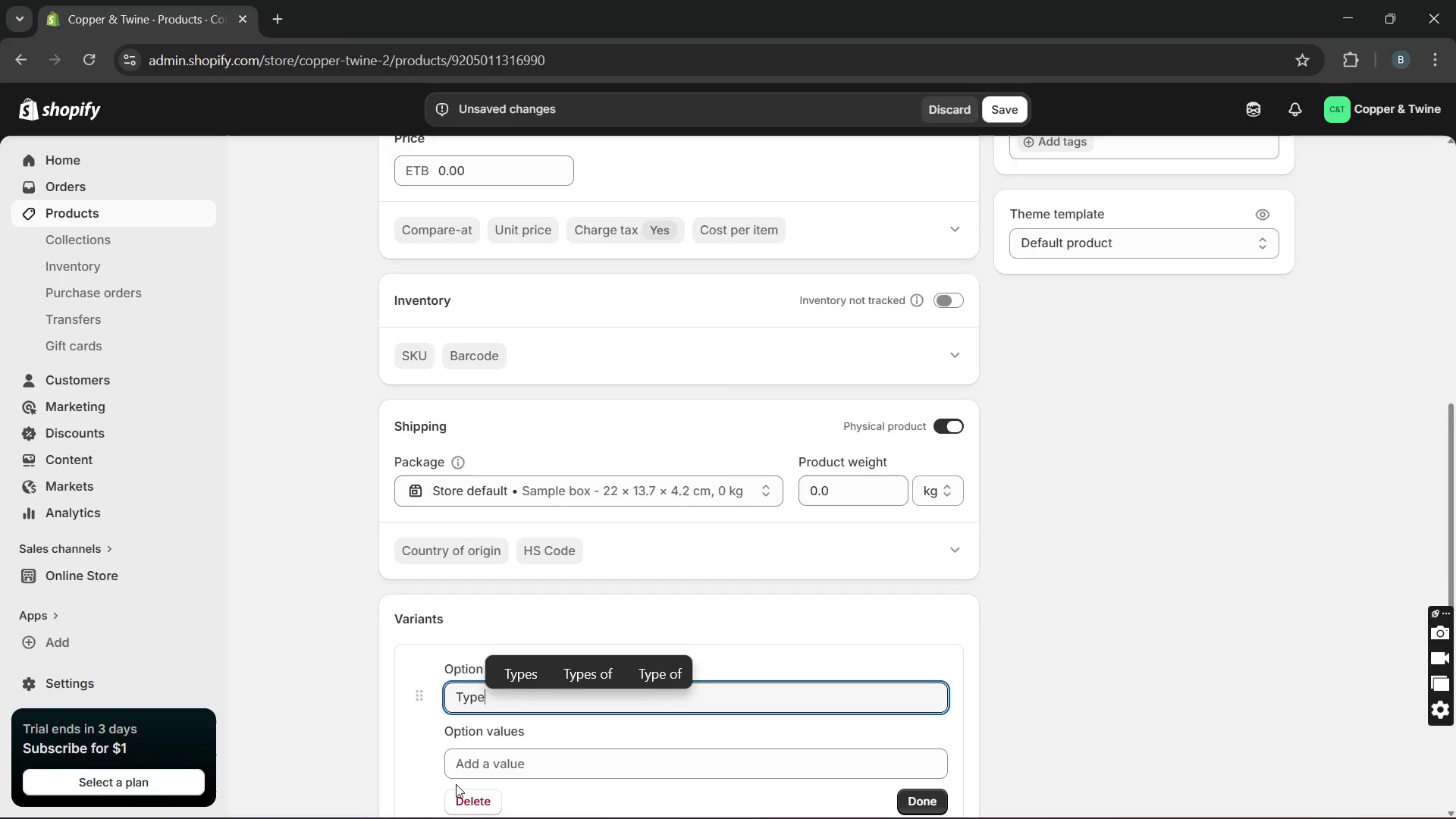 
left_click([456, 761])
 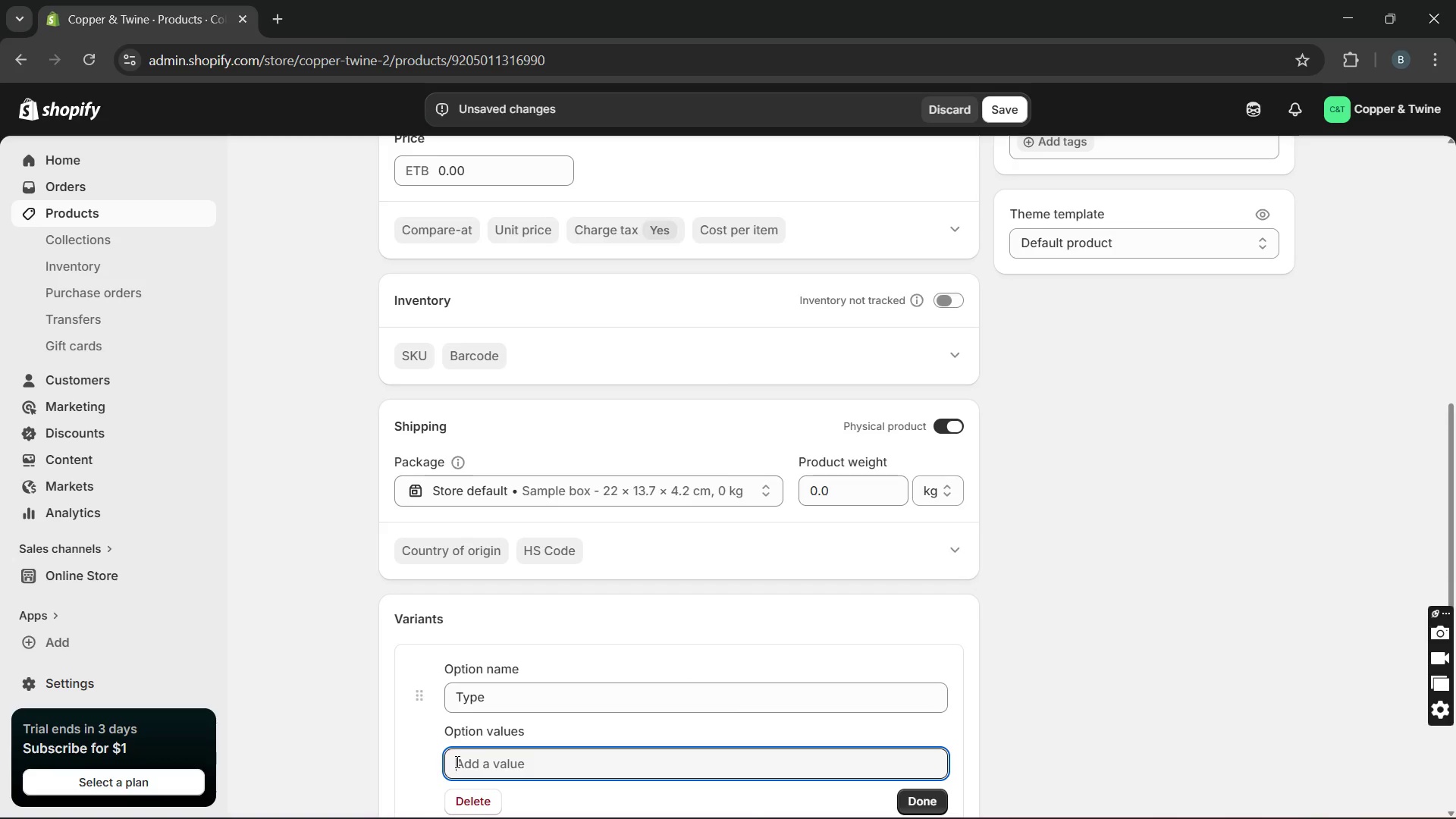 
type(Hard shell )
 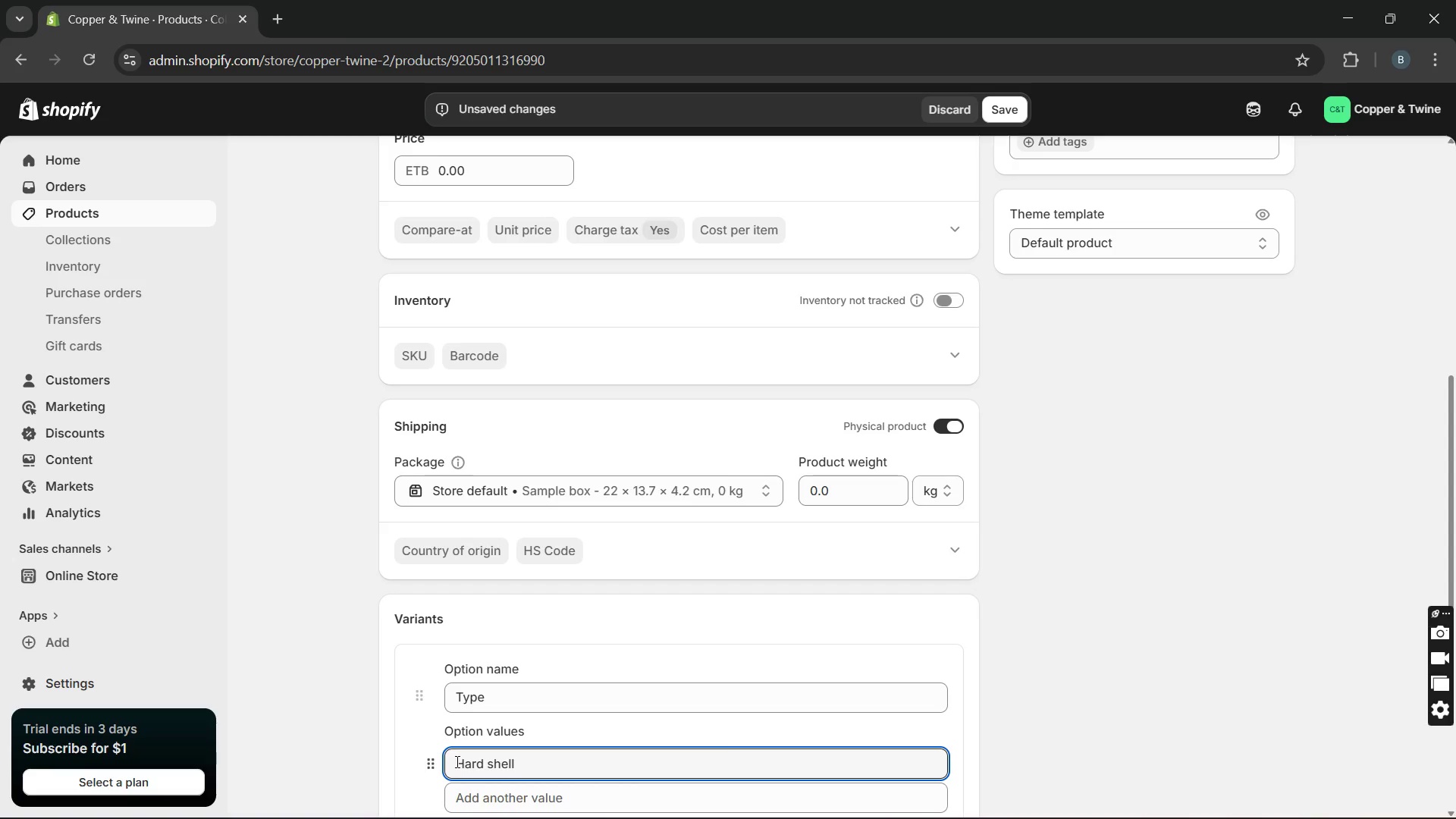 
type(cae)
 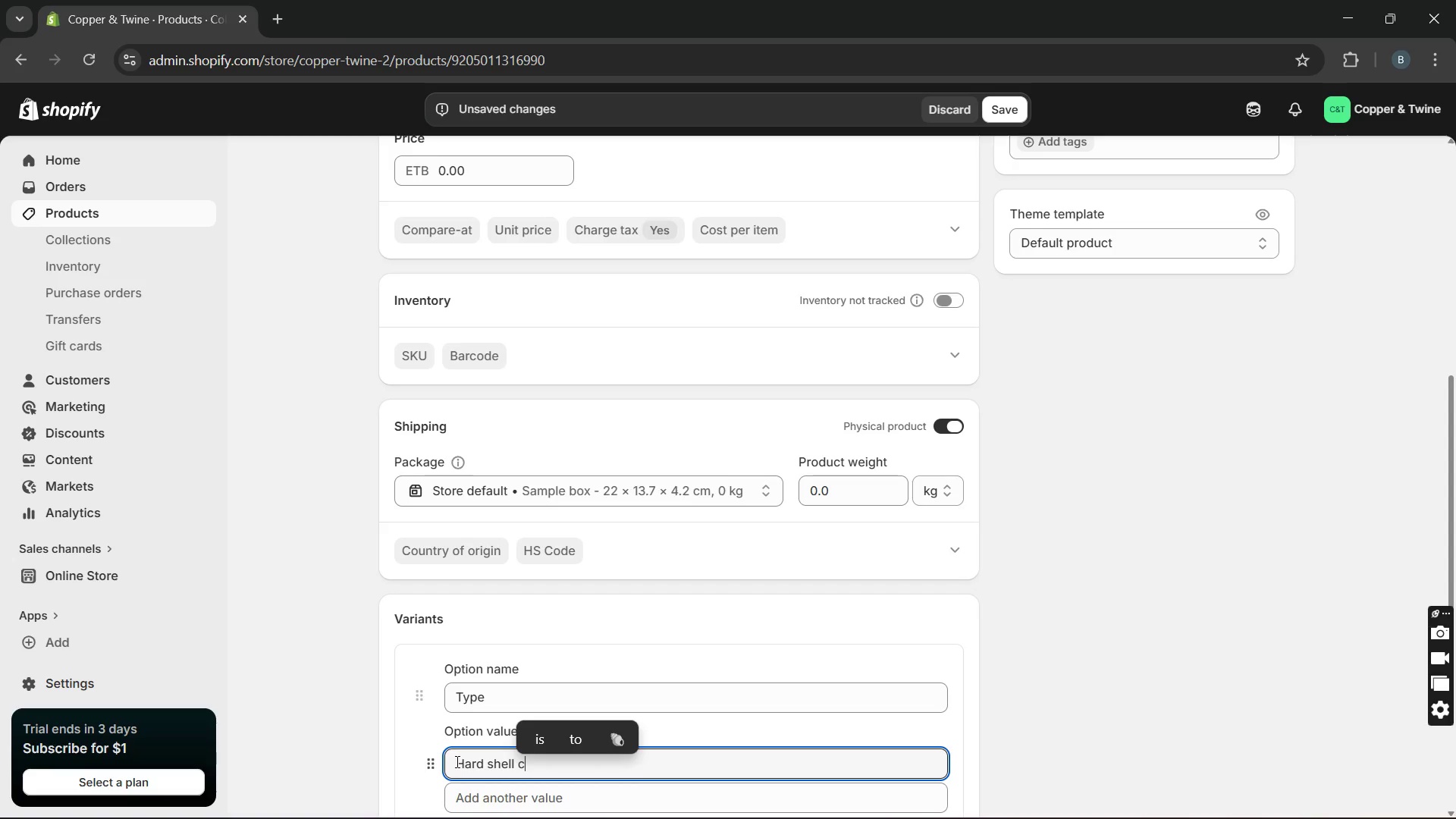 
hold_key(key=S, duration=0.31)
 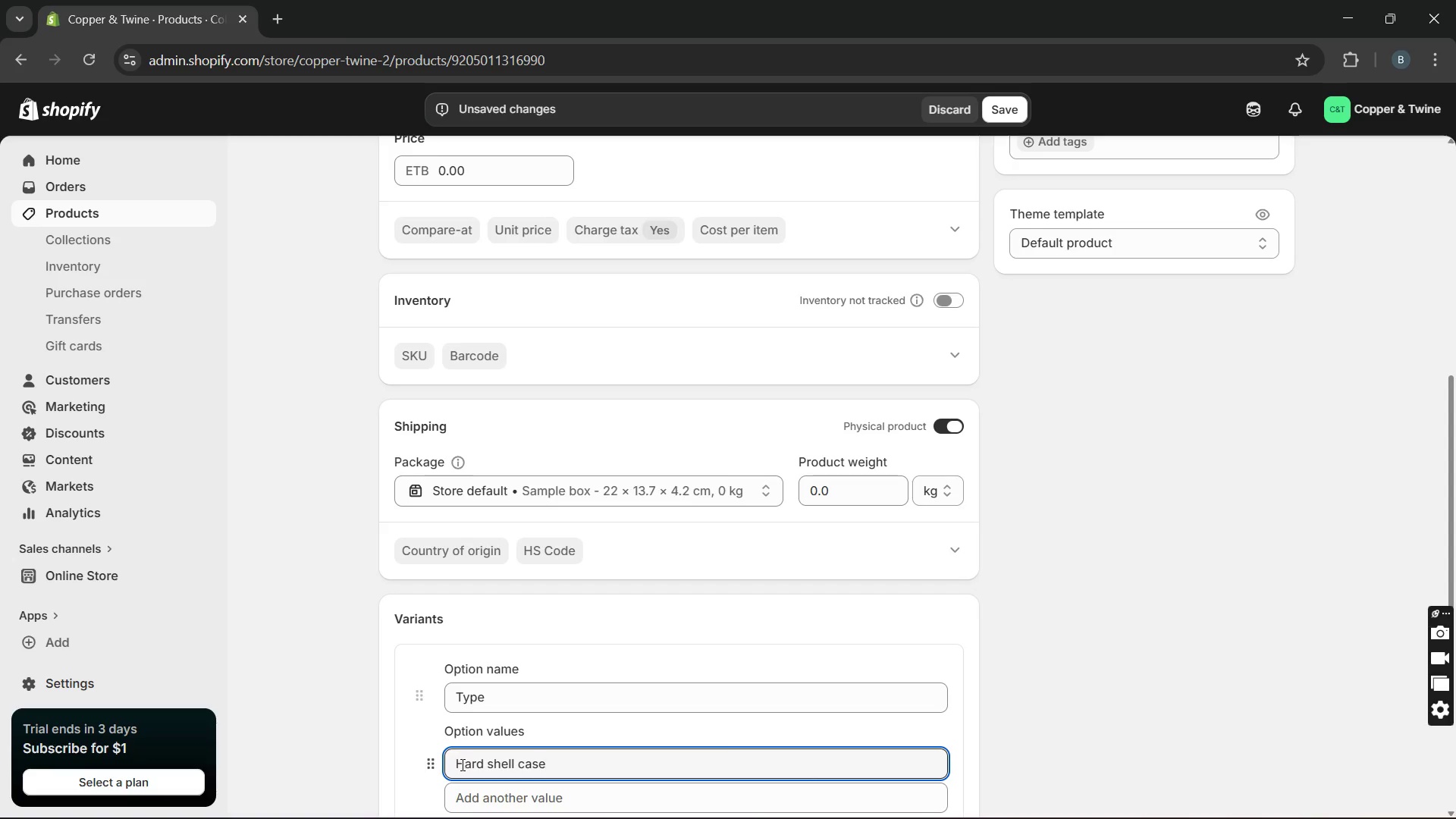 
left_click_drag(start_coordinate=[460, 764], to_coordinate=[555, 780])
 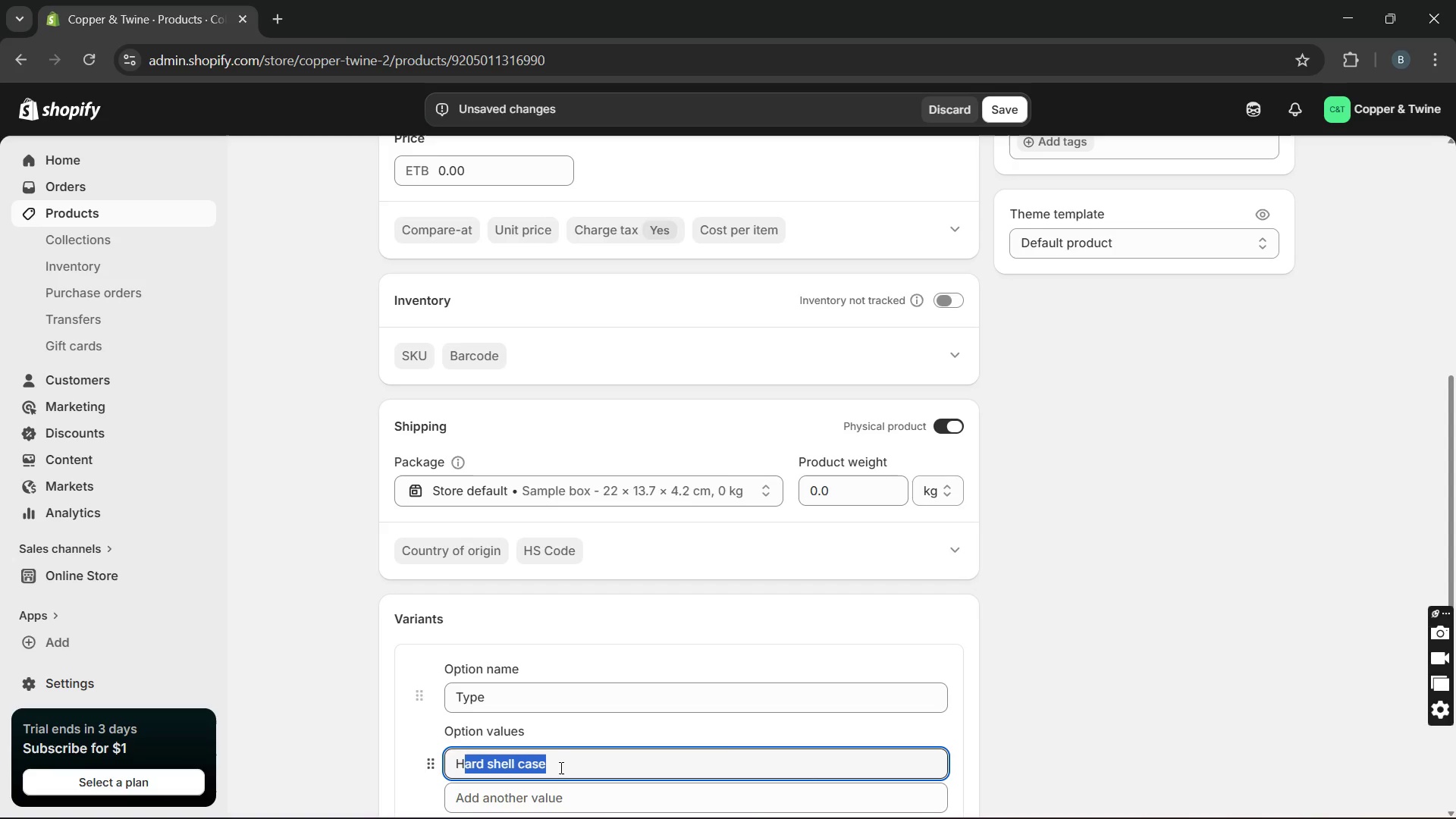 
left_click_drag(start_coordinate=[560, 767], to_coordinate=[537, 767])
 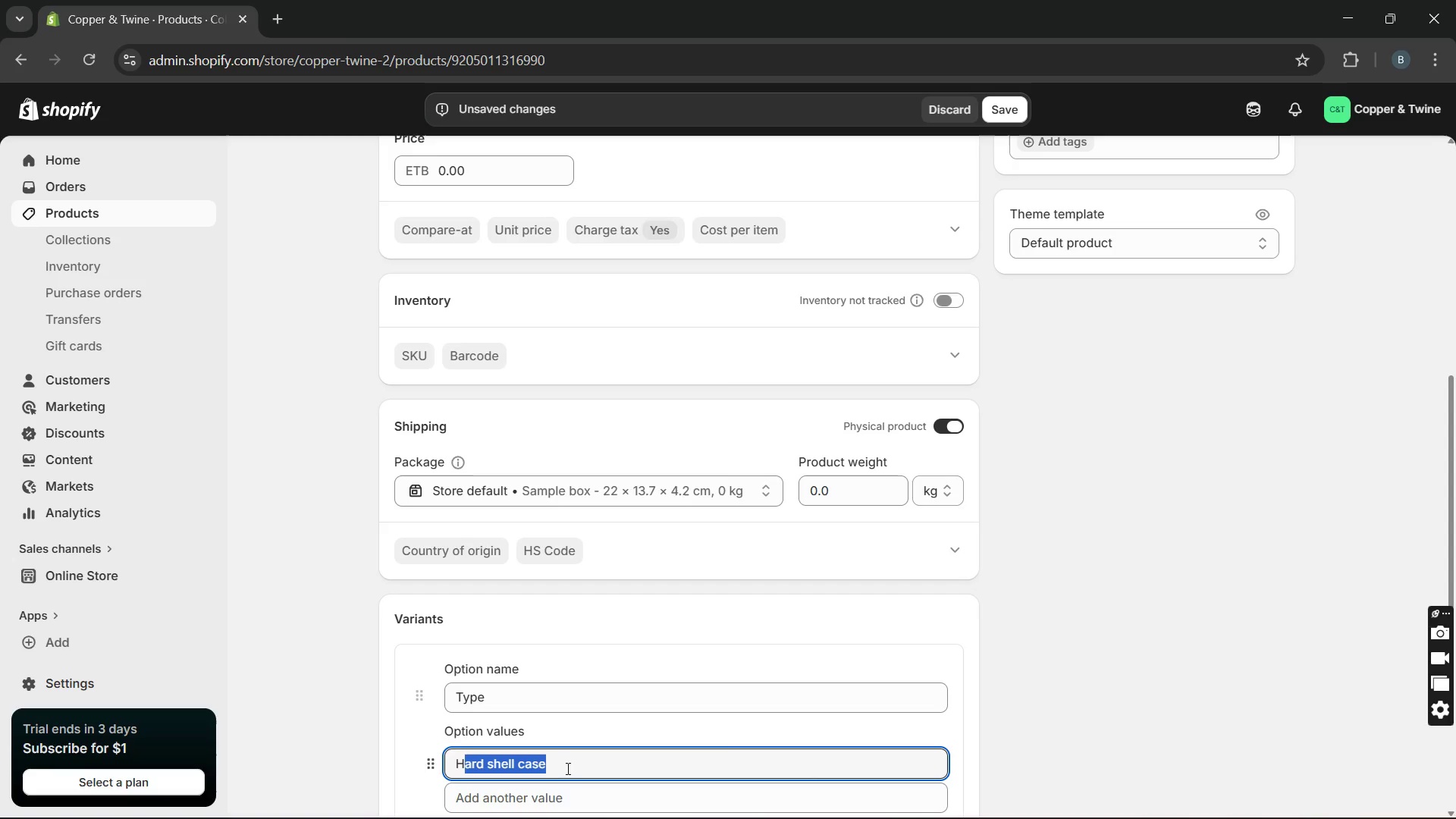 
left_click([566, 768])
 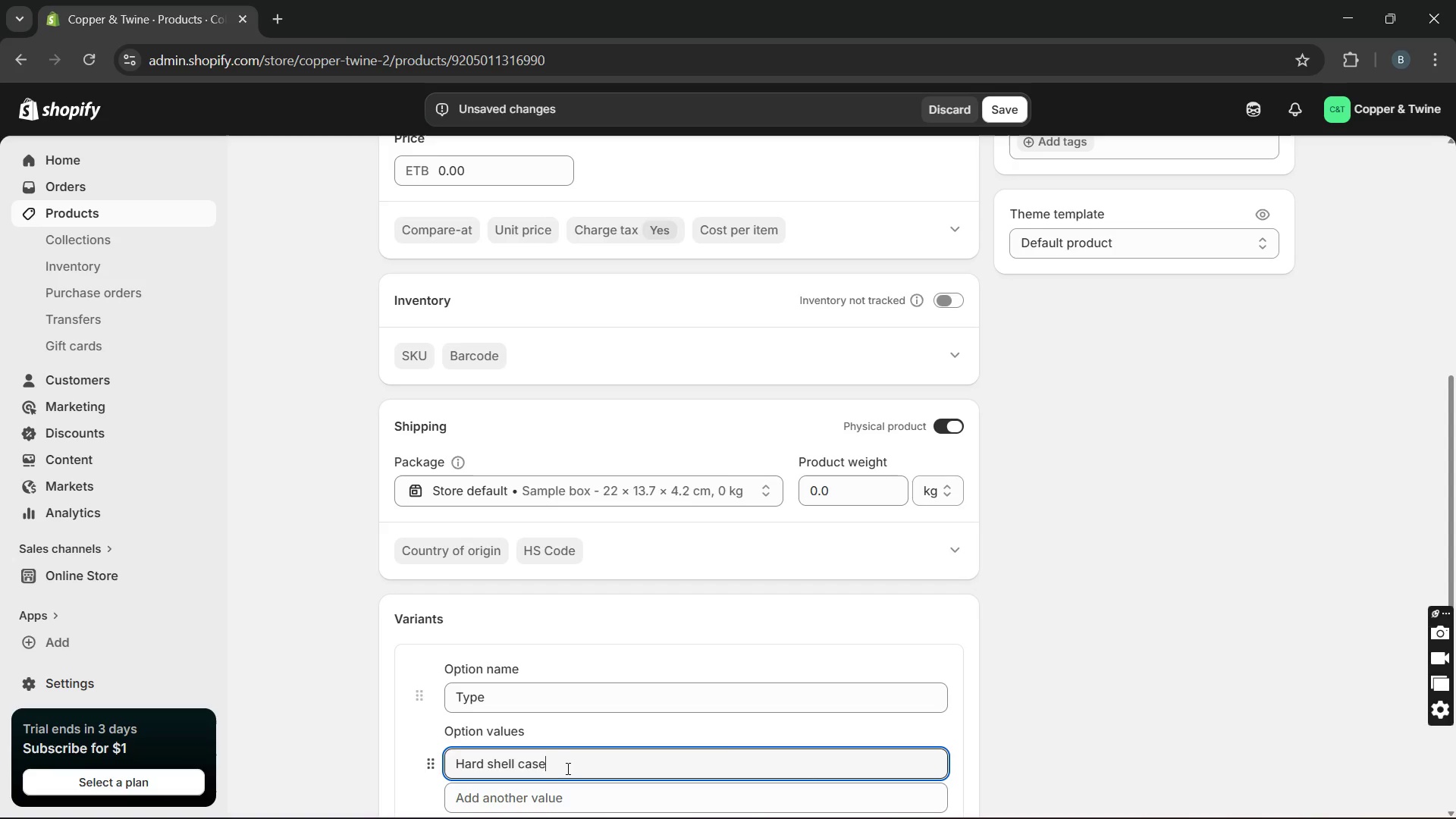 
left_click_drag(start_coordinate=[566, 768], to_coordinate=[428, 770])
 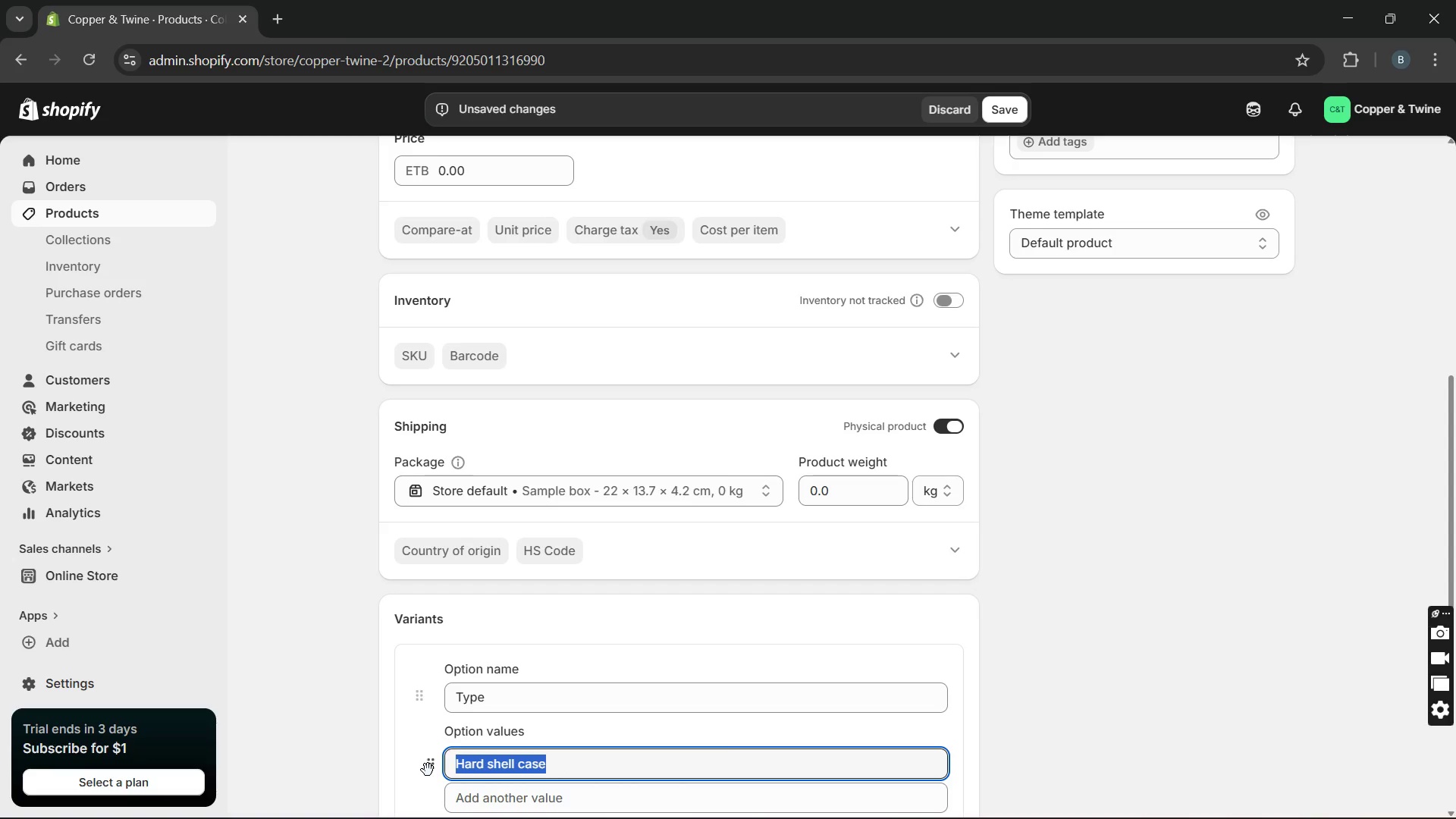 
key(Control+C)
 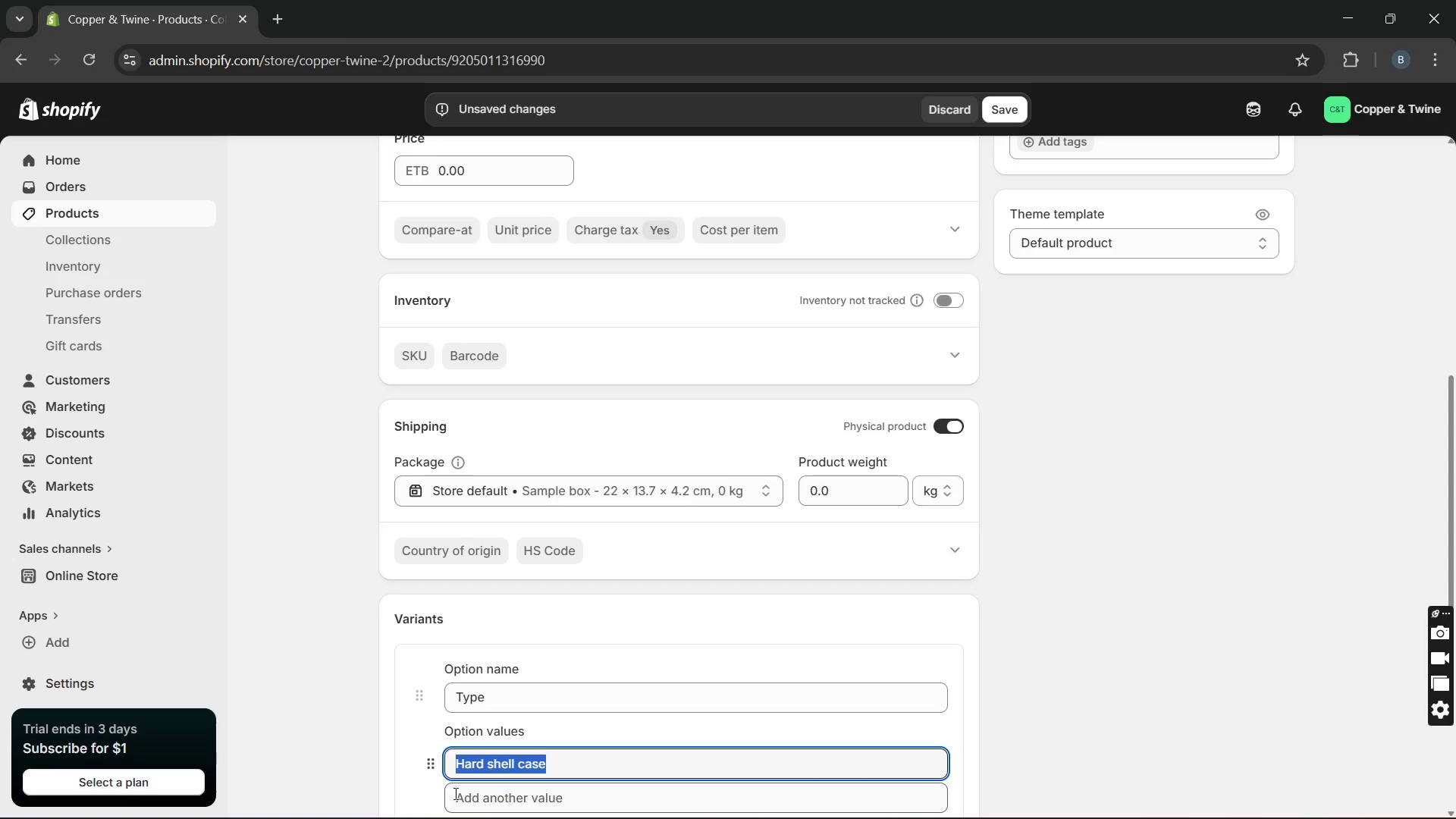 
left_click([454, 793])
 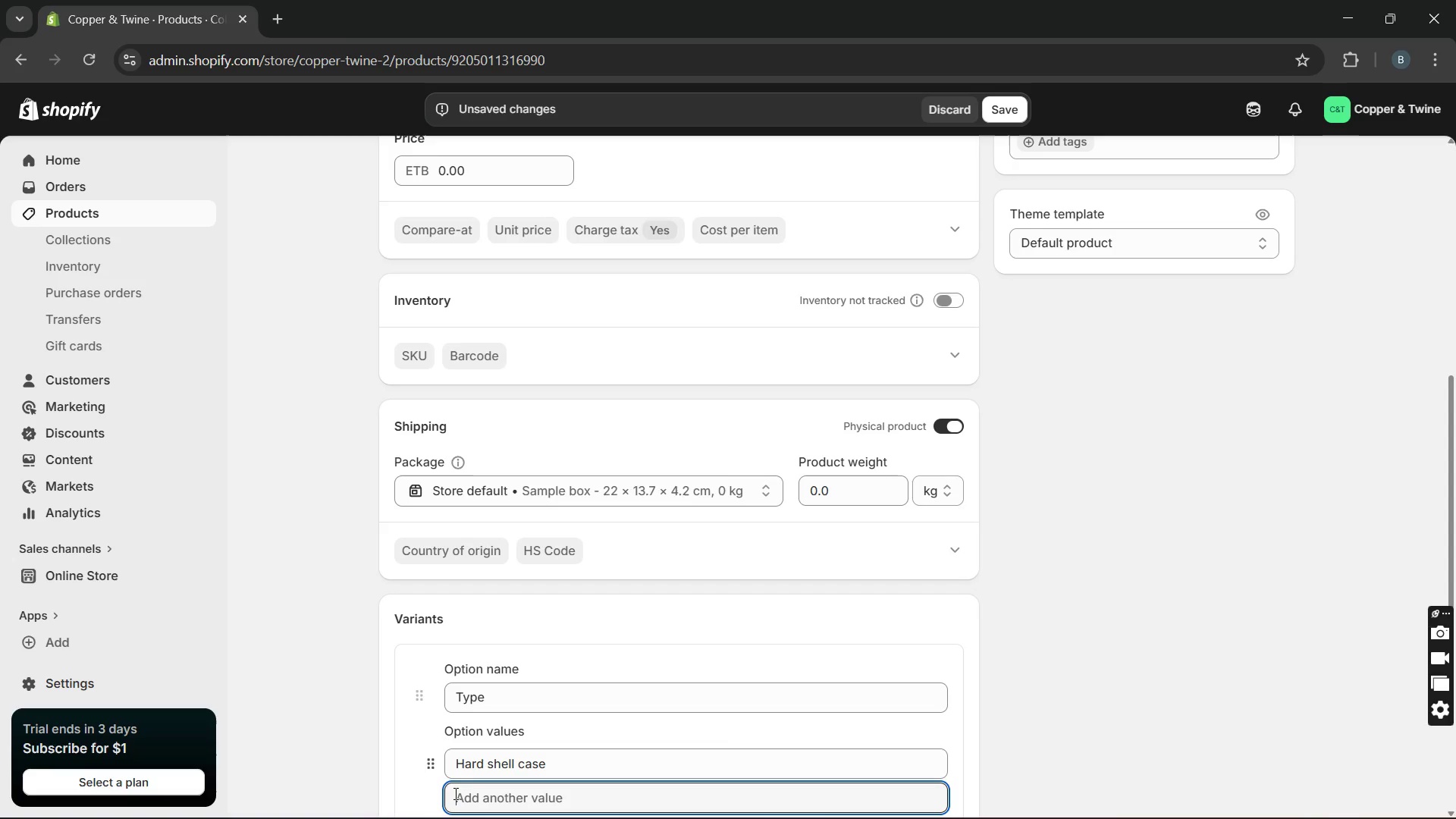 
type(Deluxe case )
 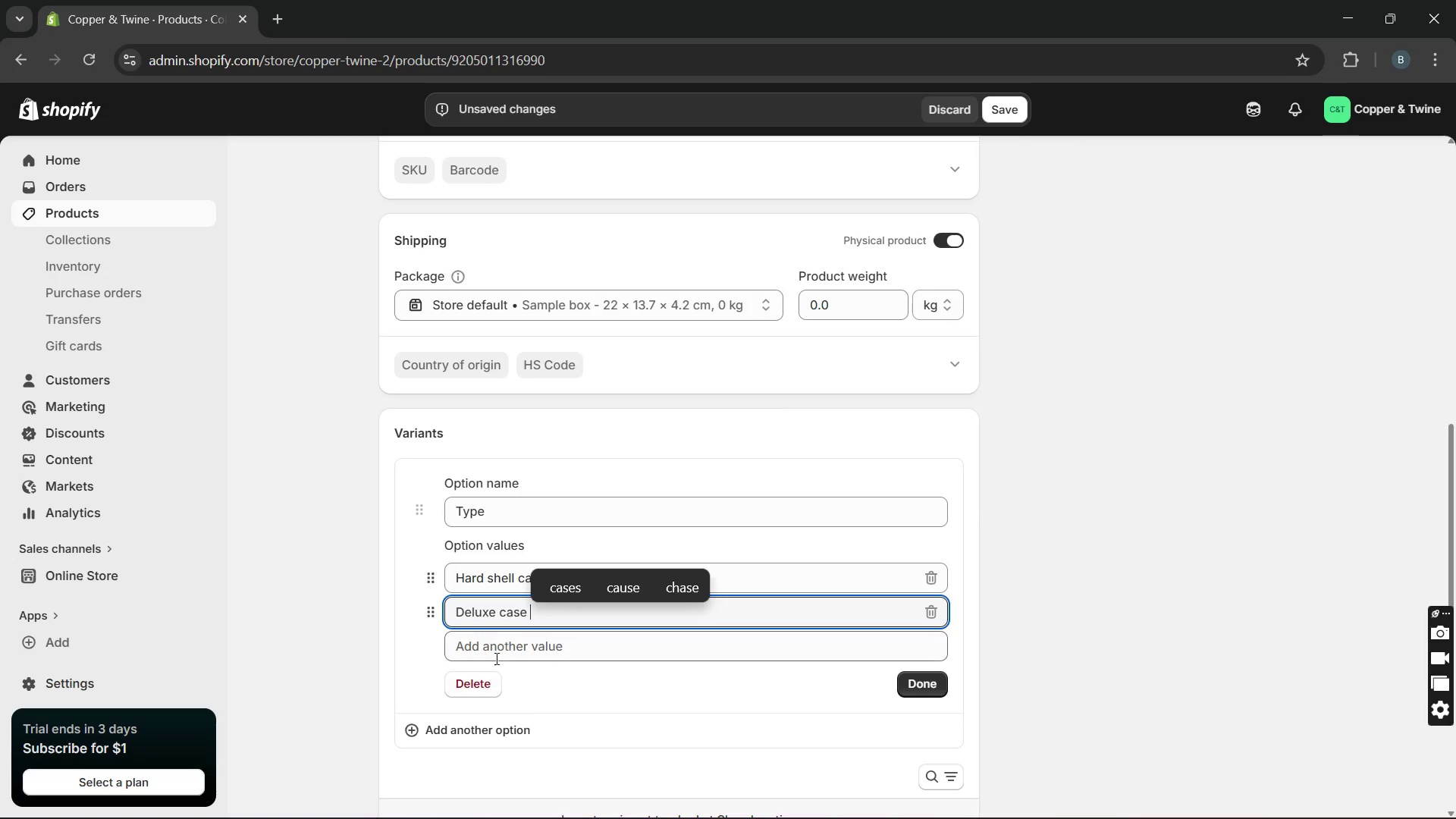 
left_click([495, 655])
 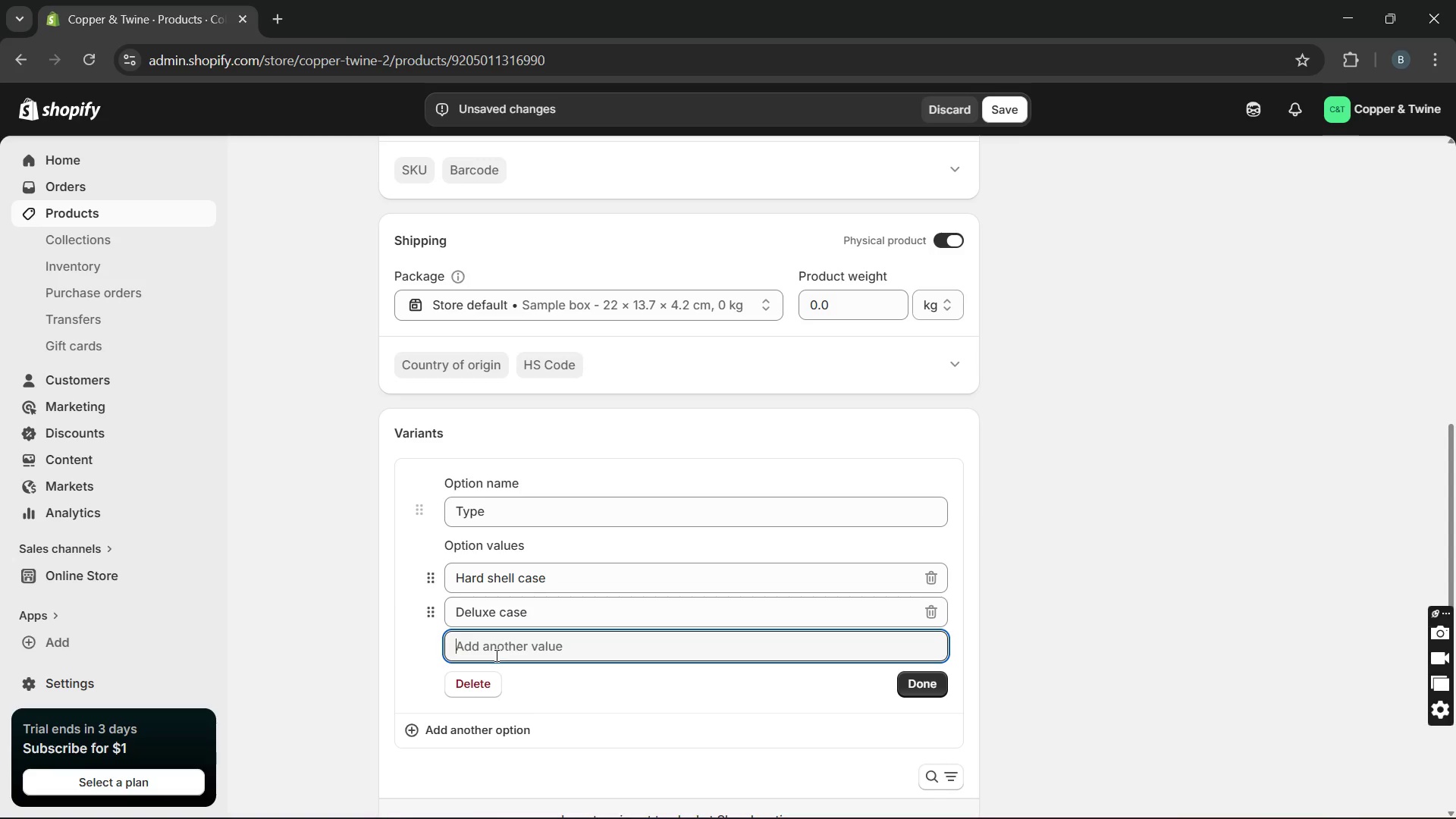 
key(Control+V)
 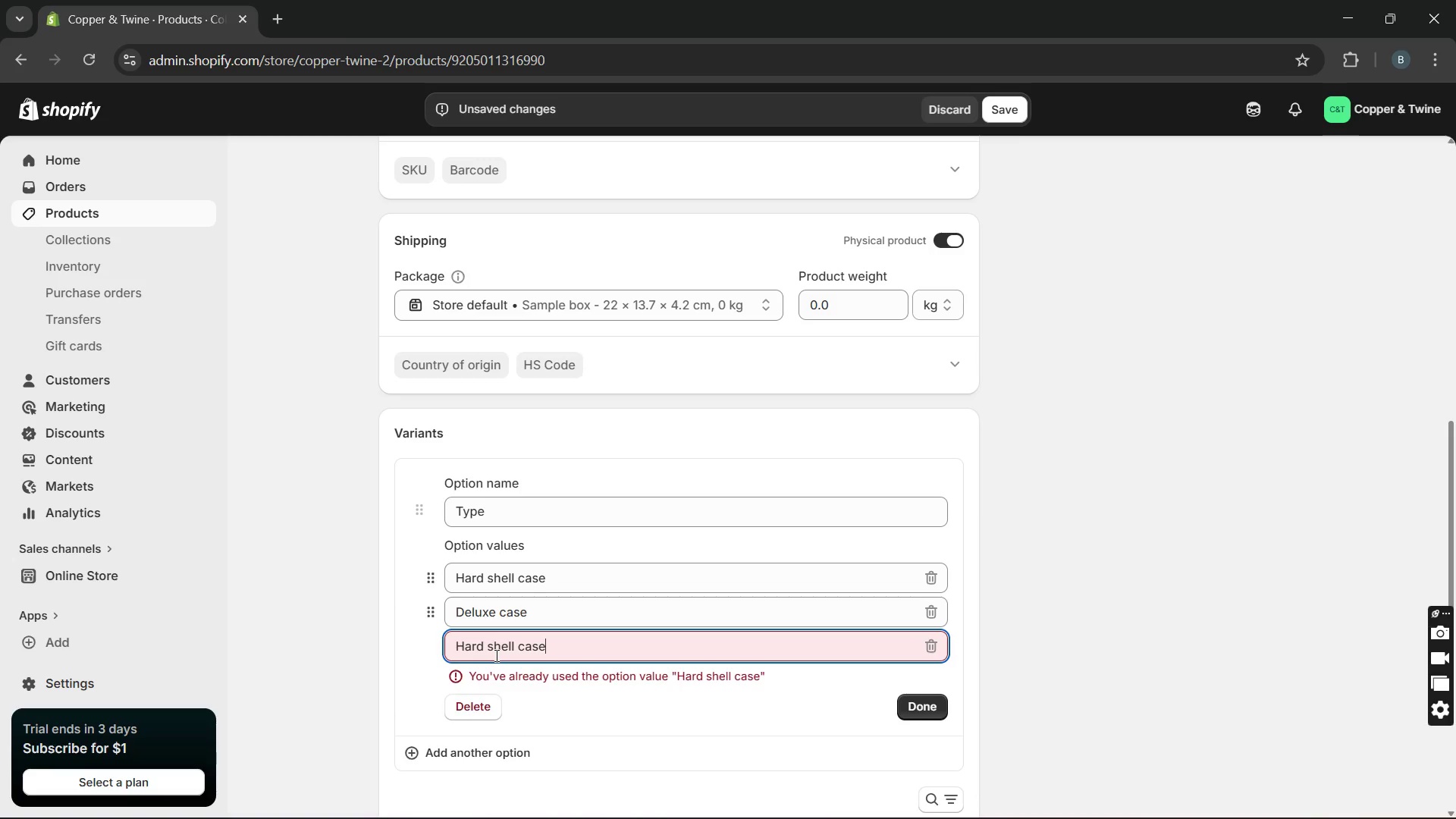 
key(Slash)
 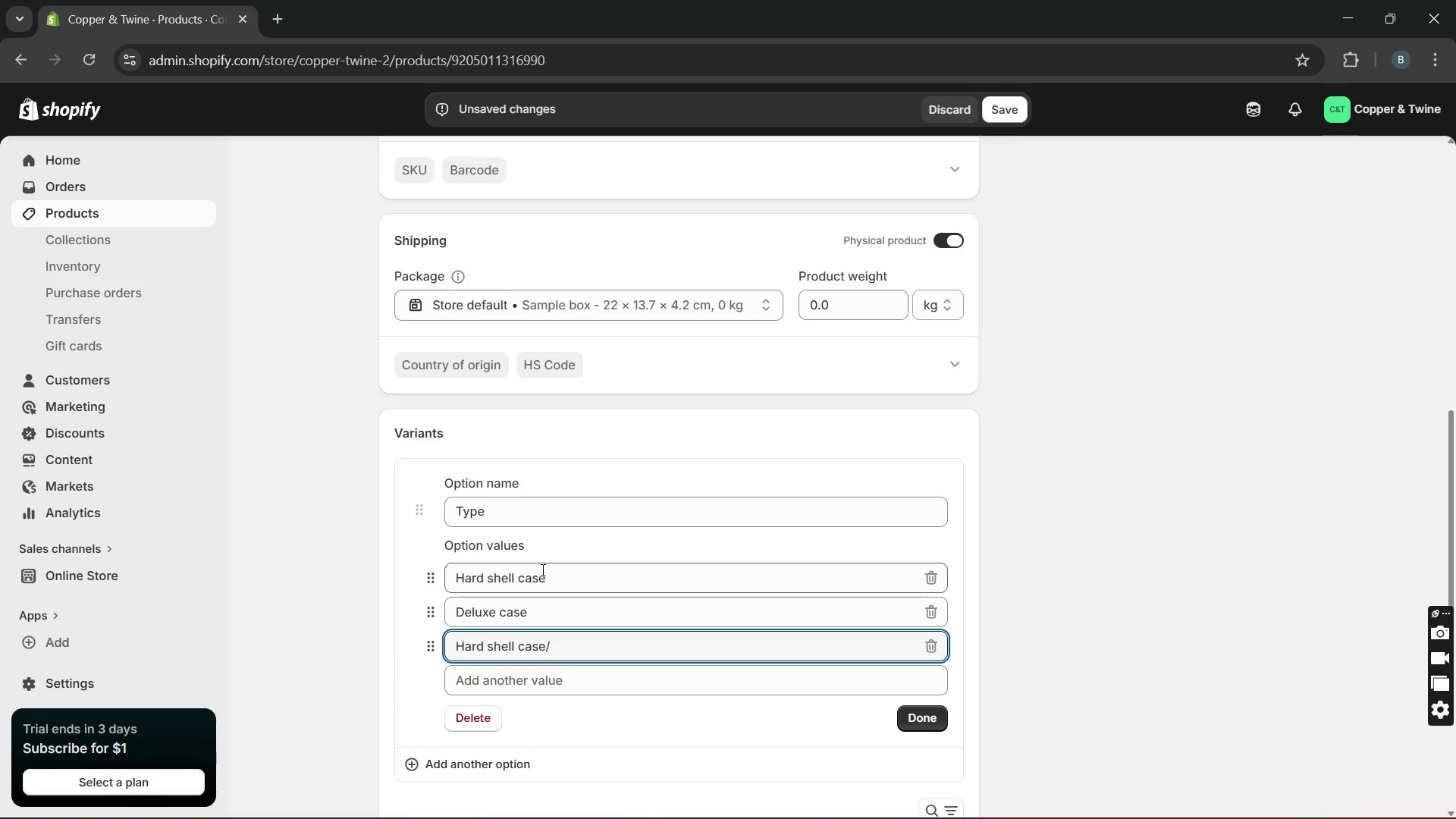 
left_click([550, 577])
 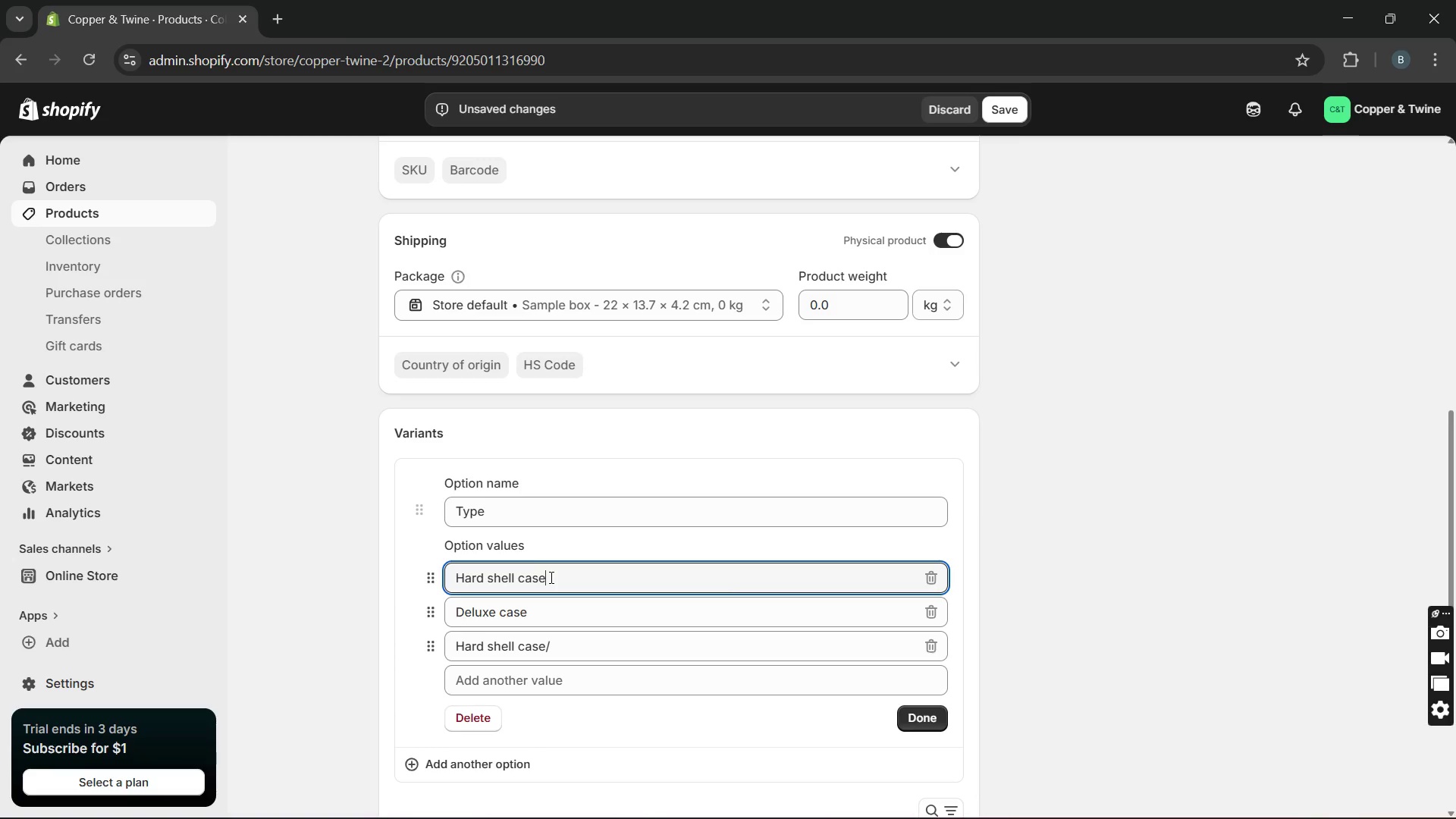 
key(Slash)
 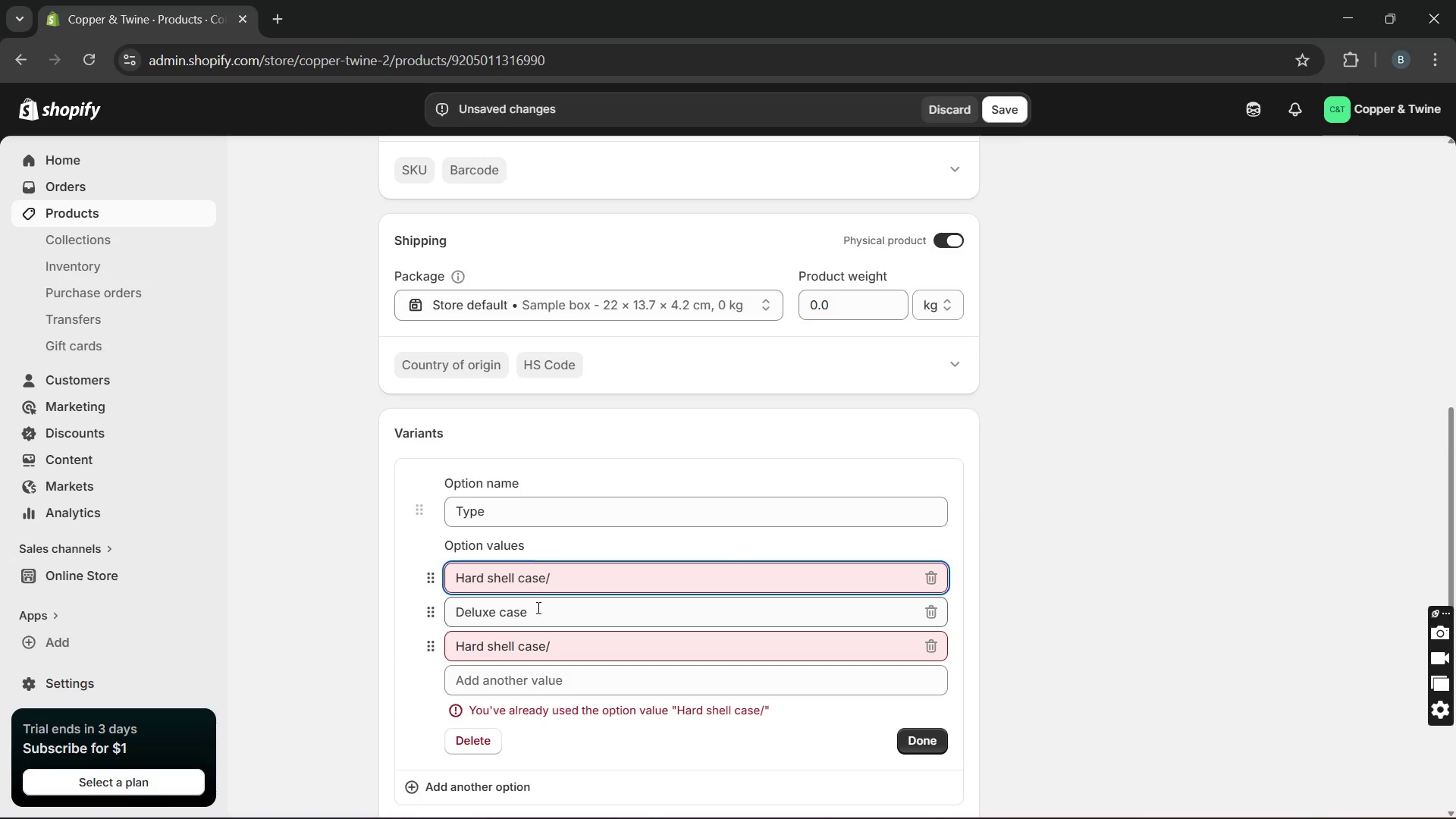 
left_click([535, 607])
 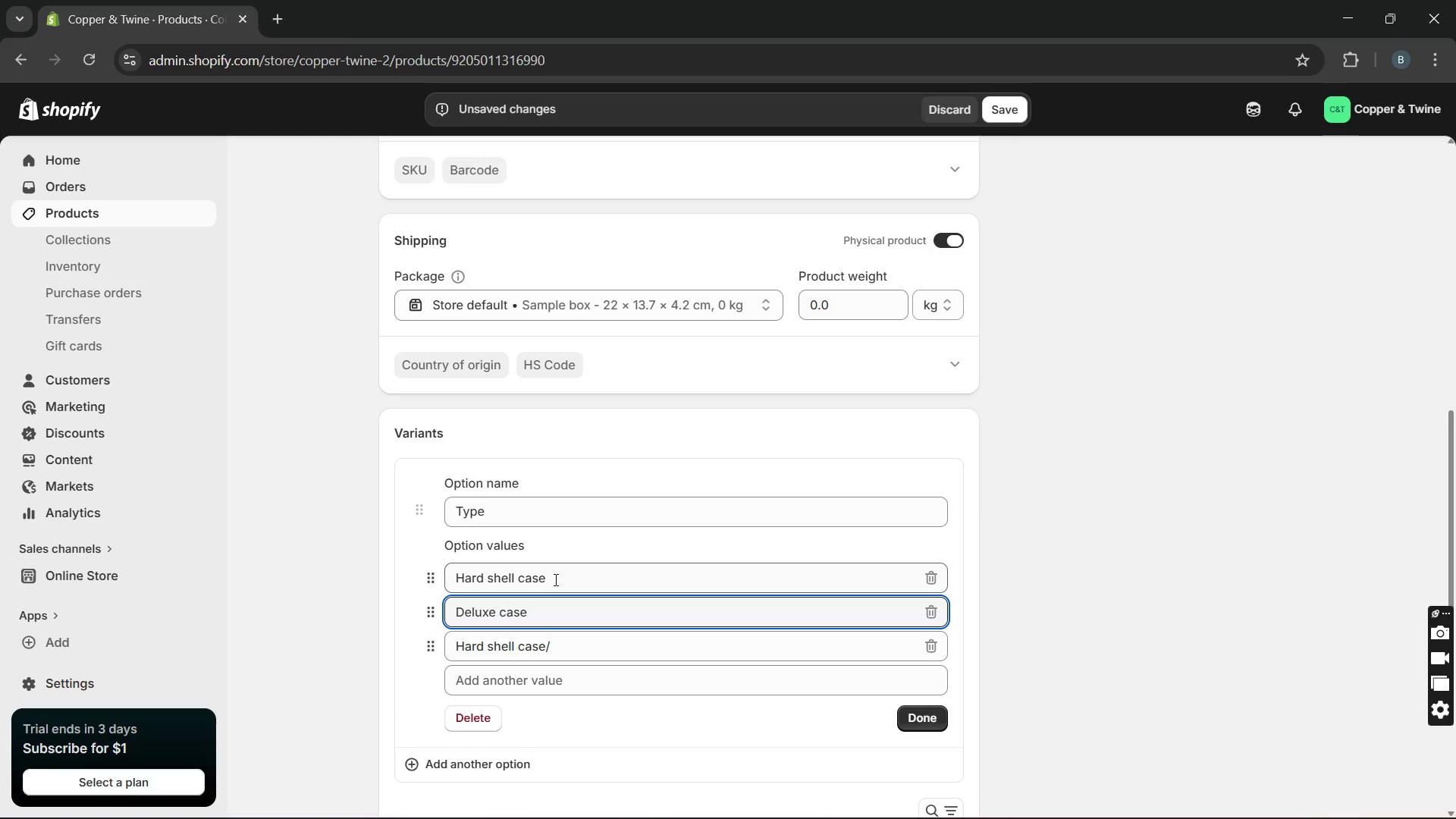 
left_click([554, 579])
 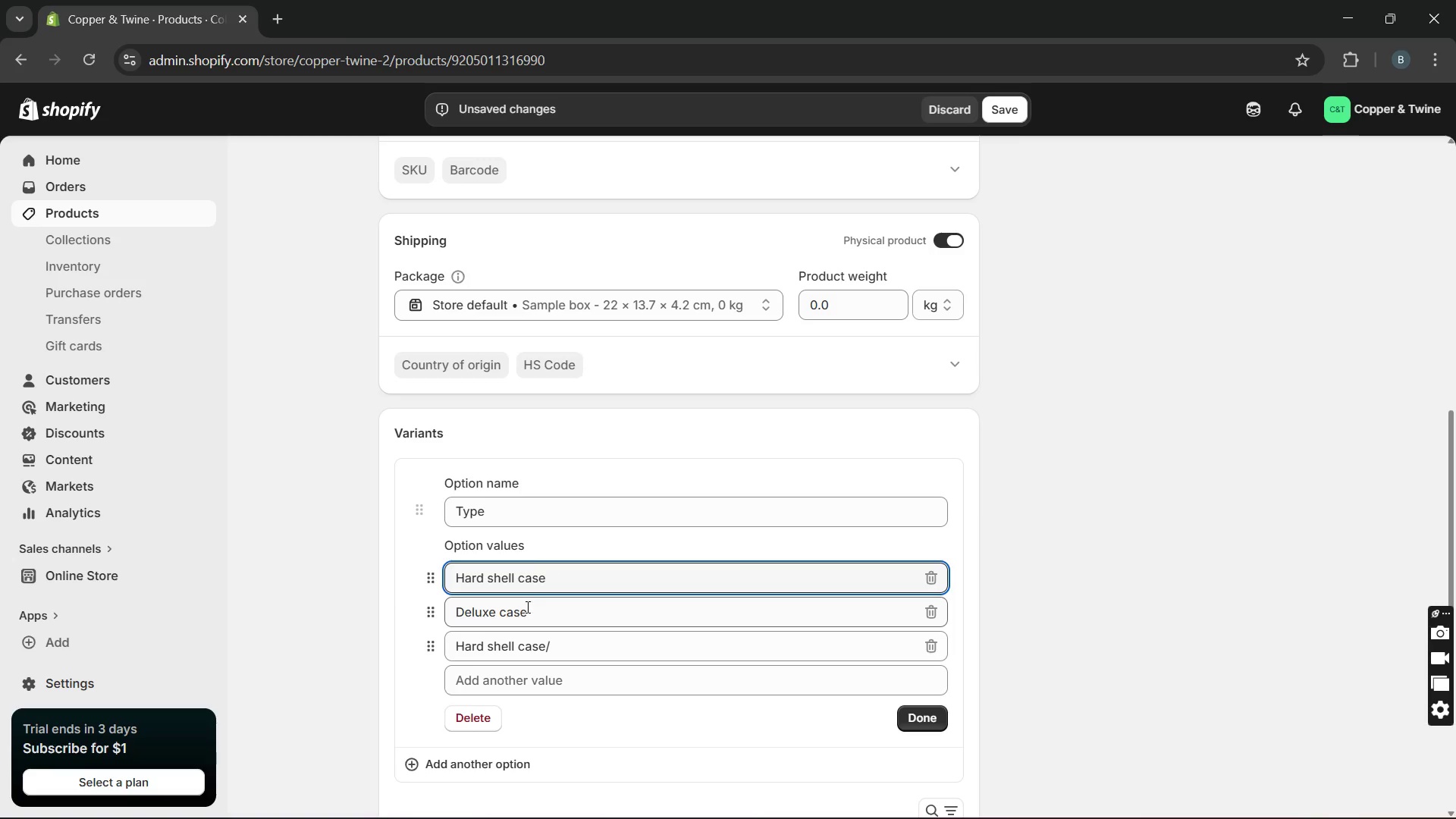 
left_click([526, 607])
 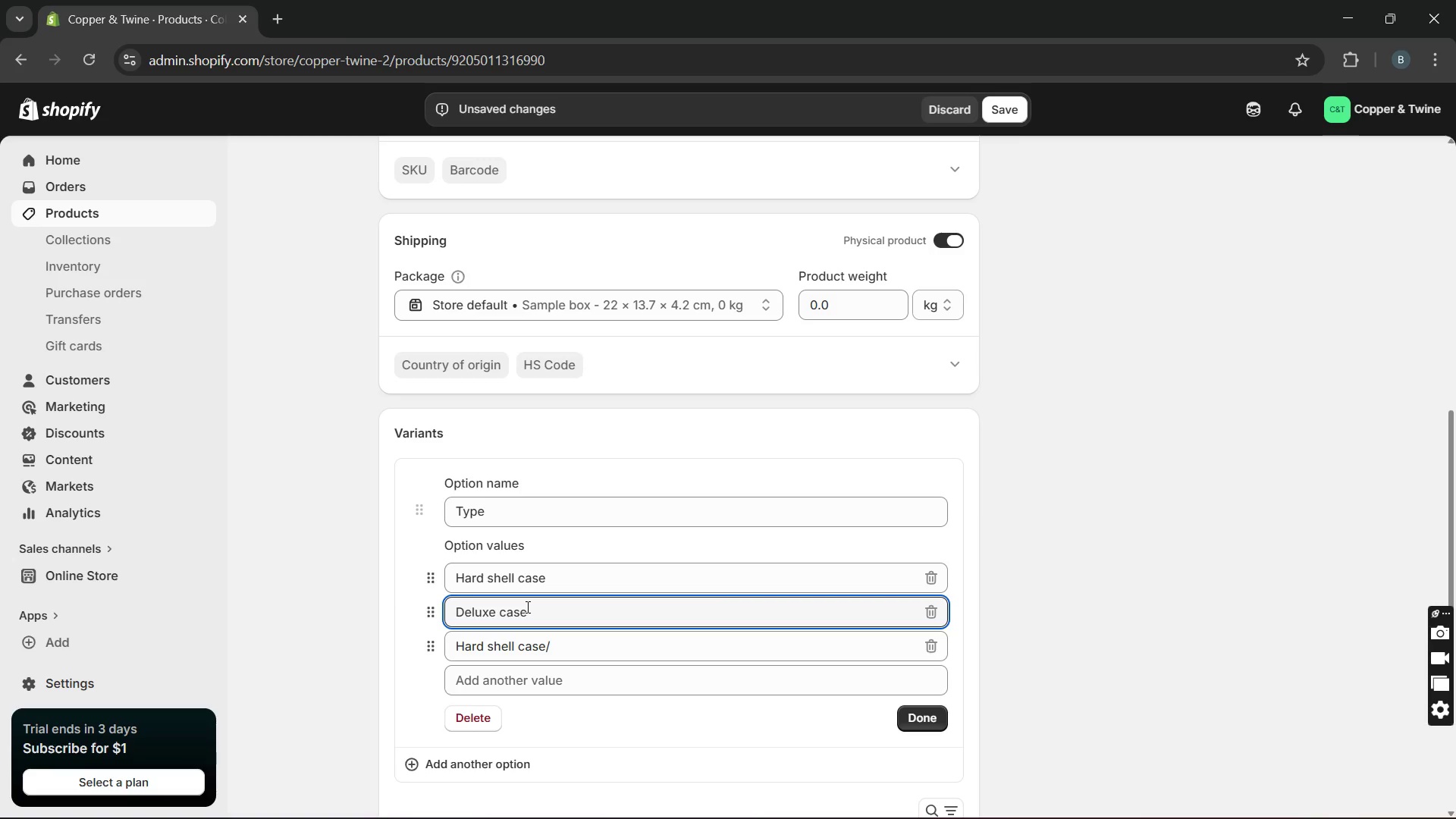 
key(Slash)
 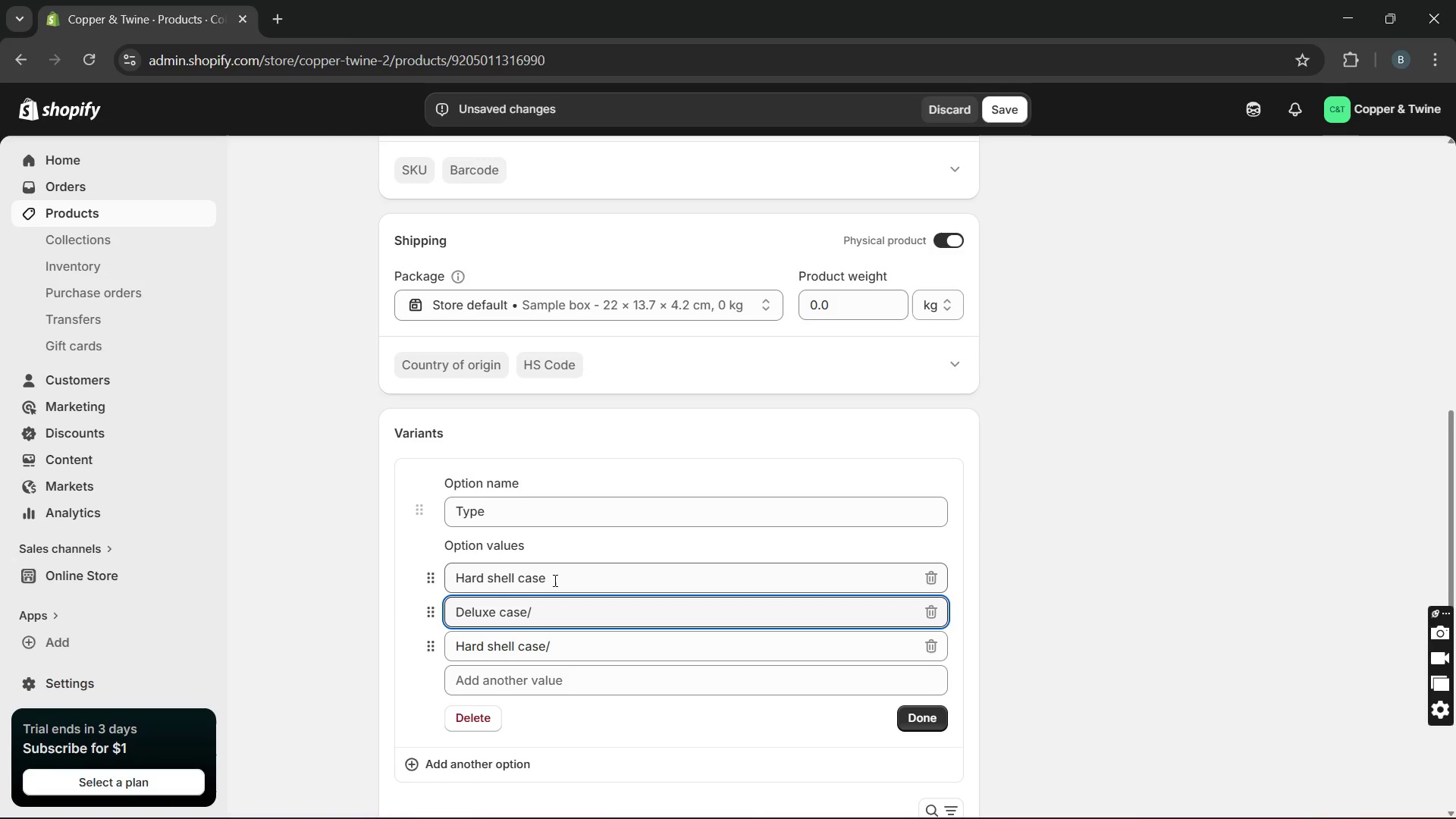 
left_click([554, 578])
 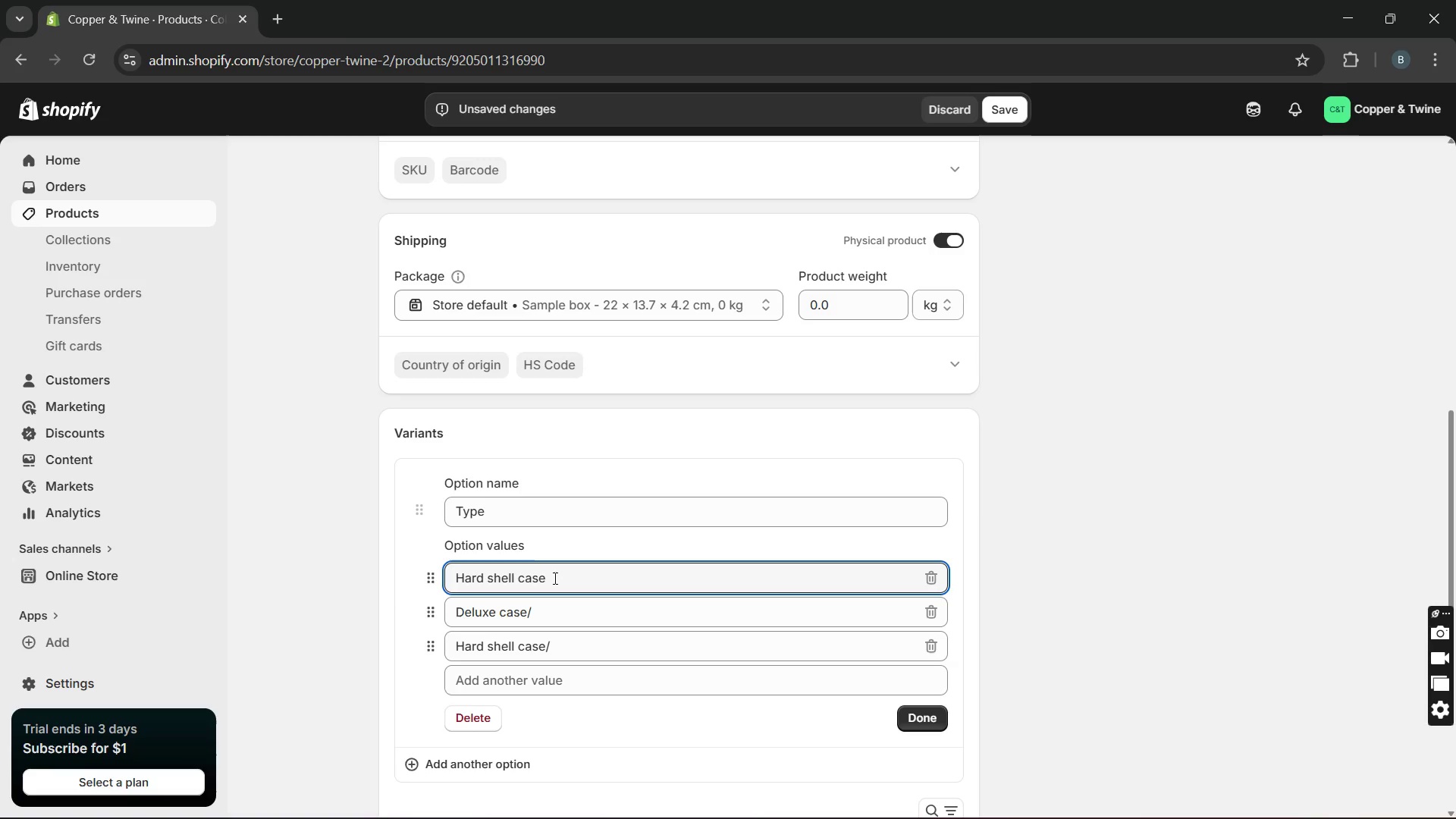 
type(/ Right-handed)
 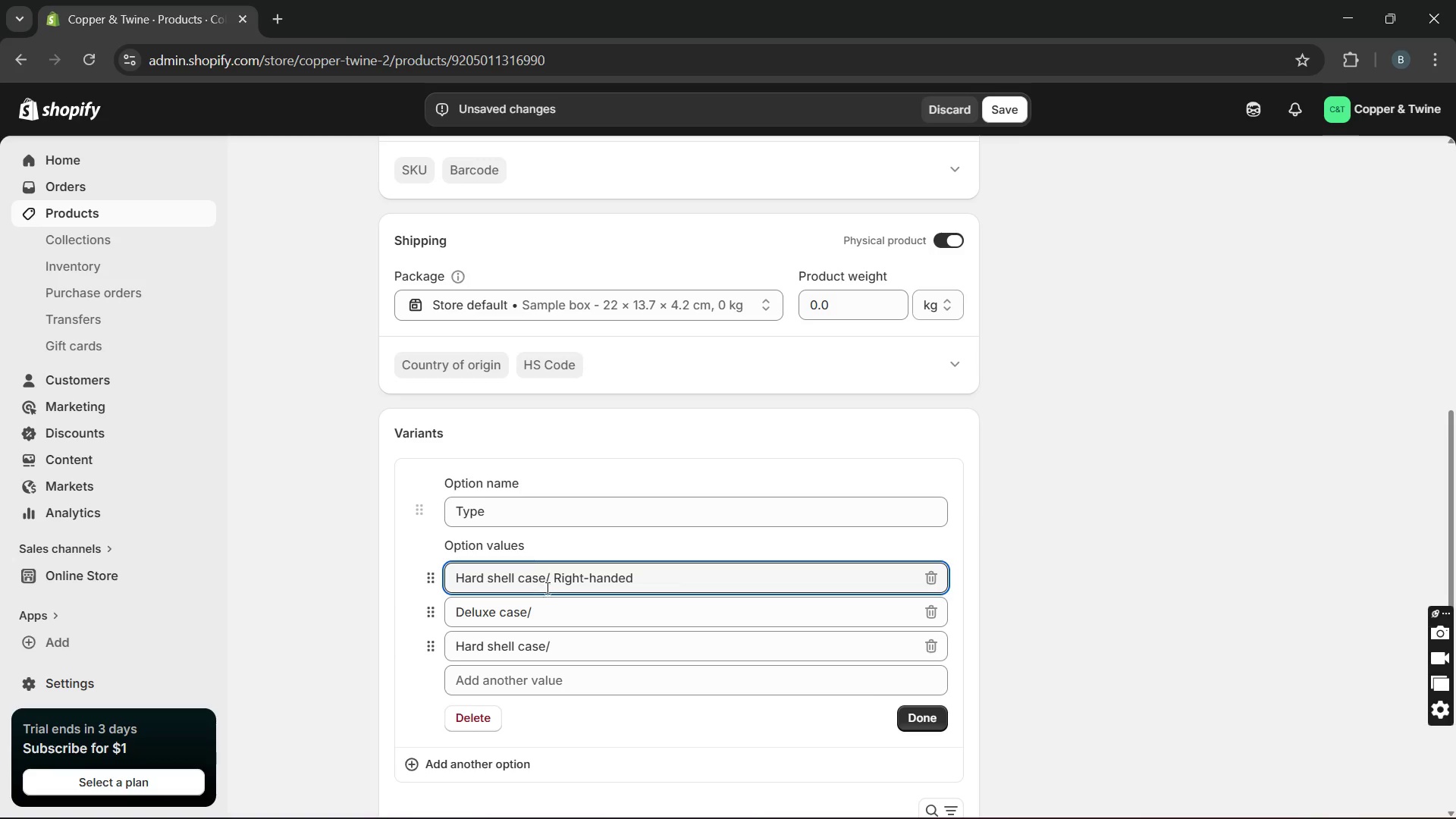 
left_click_drag(start_coordinate=[547, 583], to_coordinate=[551, 581])
 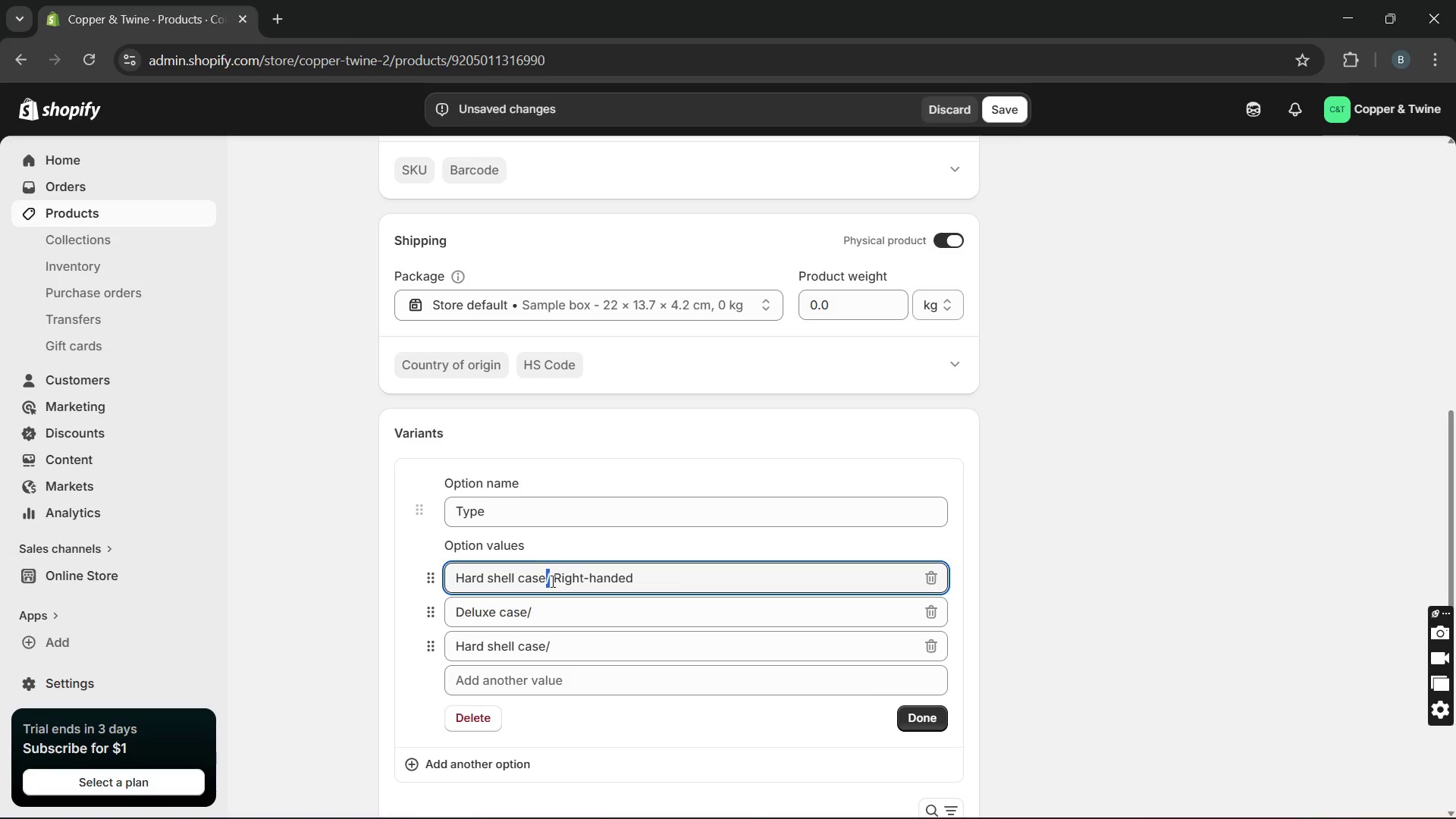 
left_click([551, 581])
 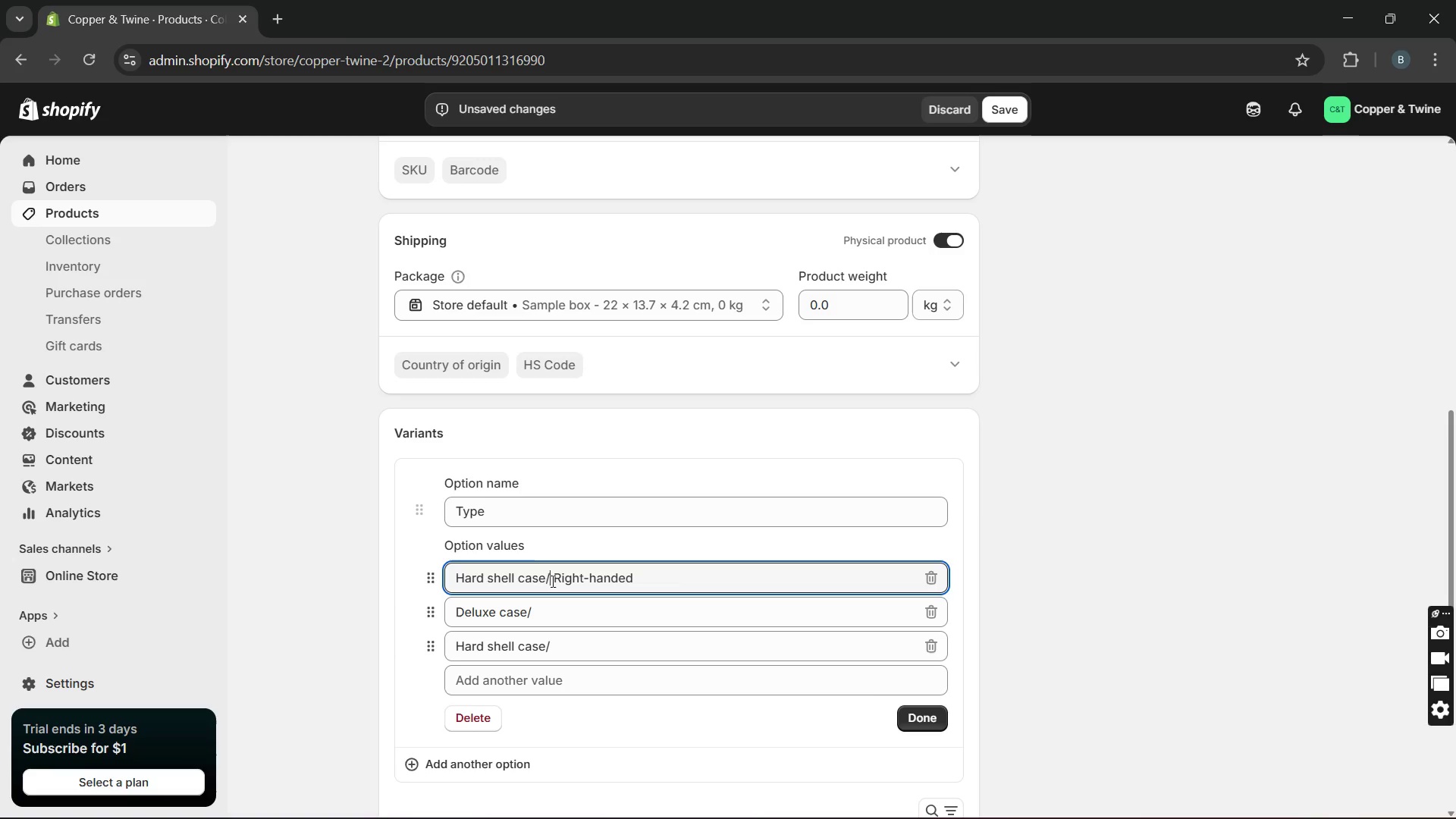 
left_click_drag(start_coordinate=[551, 581], to_coordinate=[656, 598])
 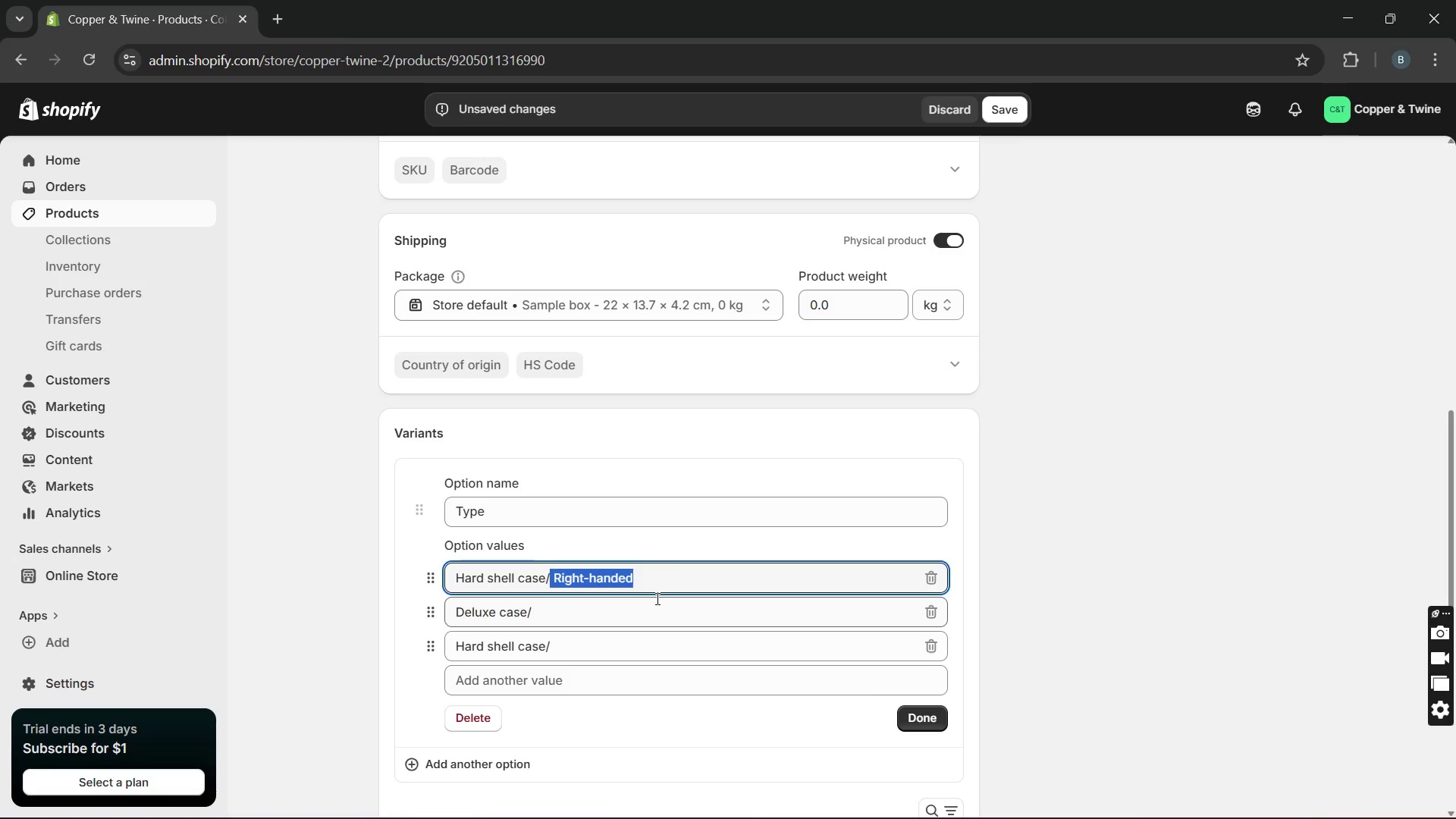 
key(Control+C)
 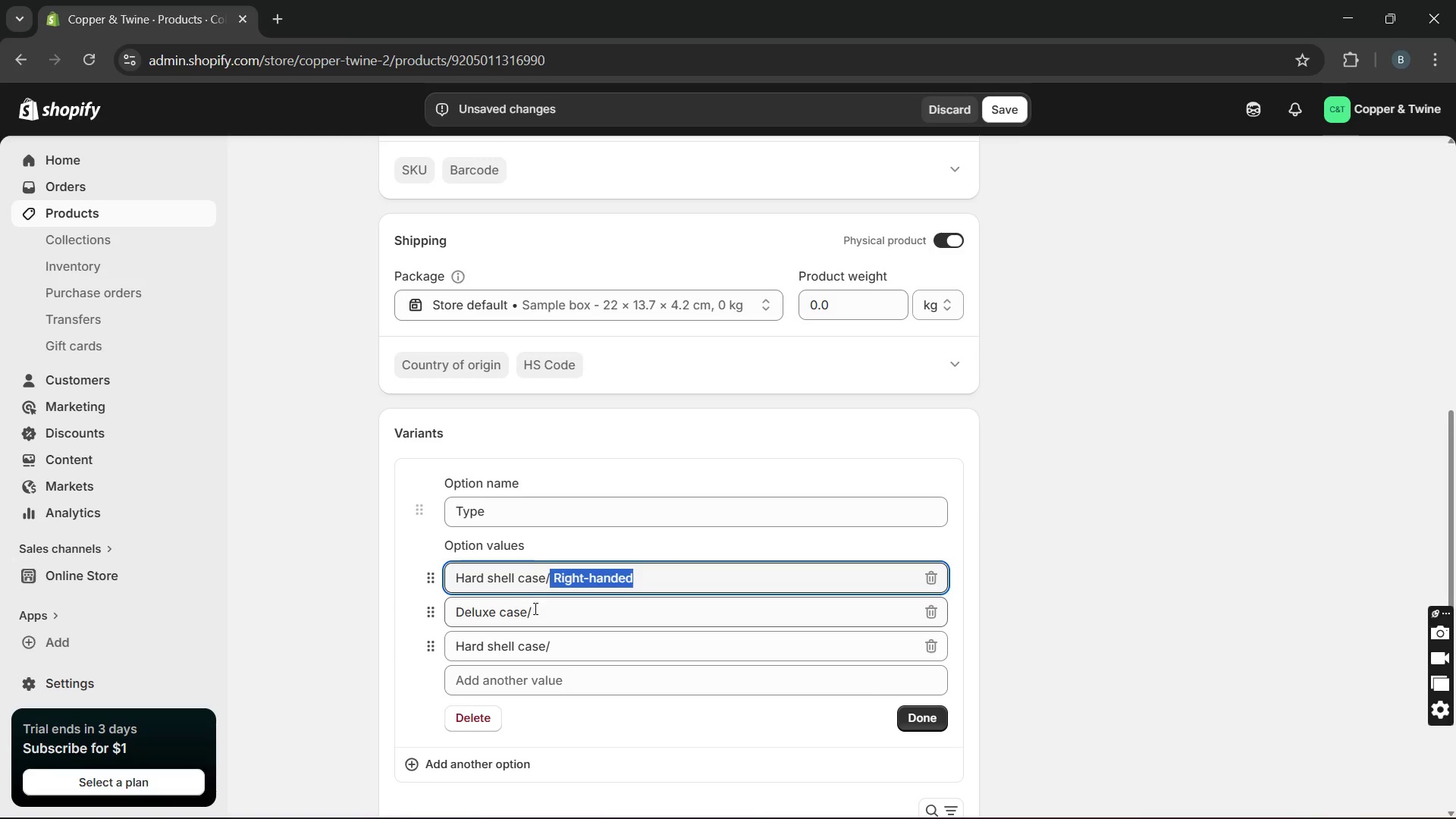 
left_click([537, 611])
 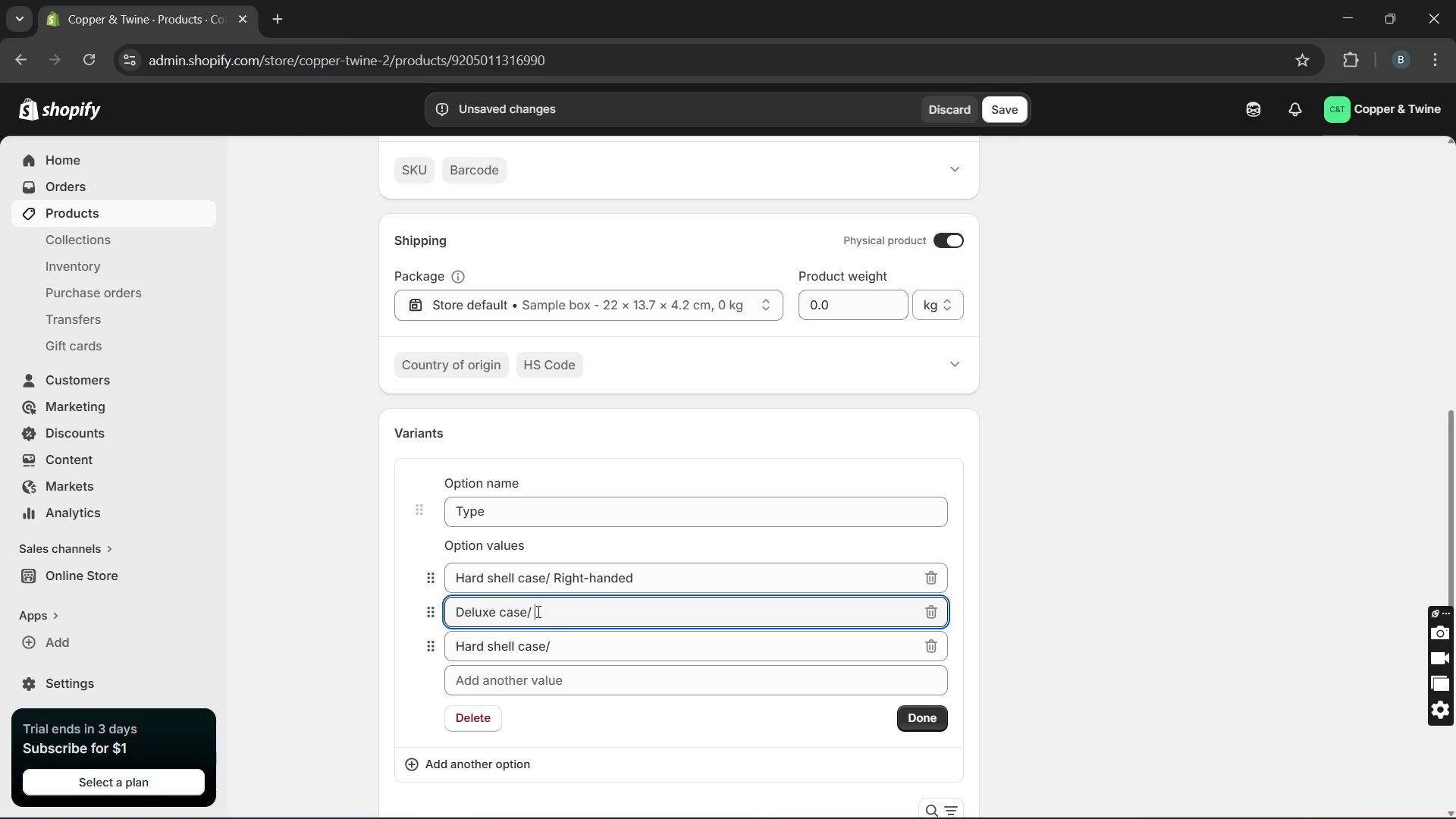 
key(Control+V)
 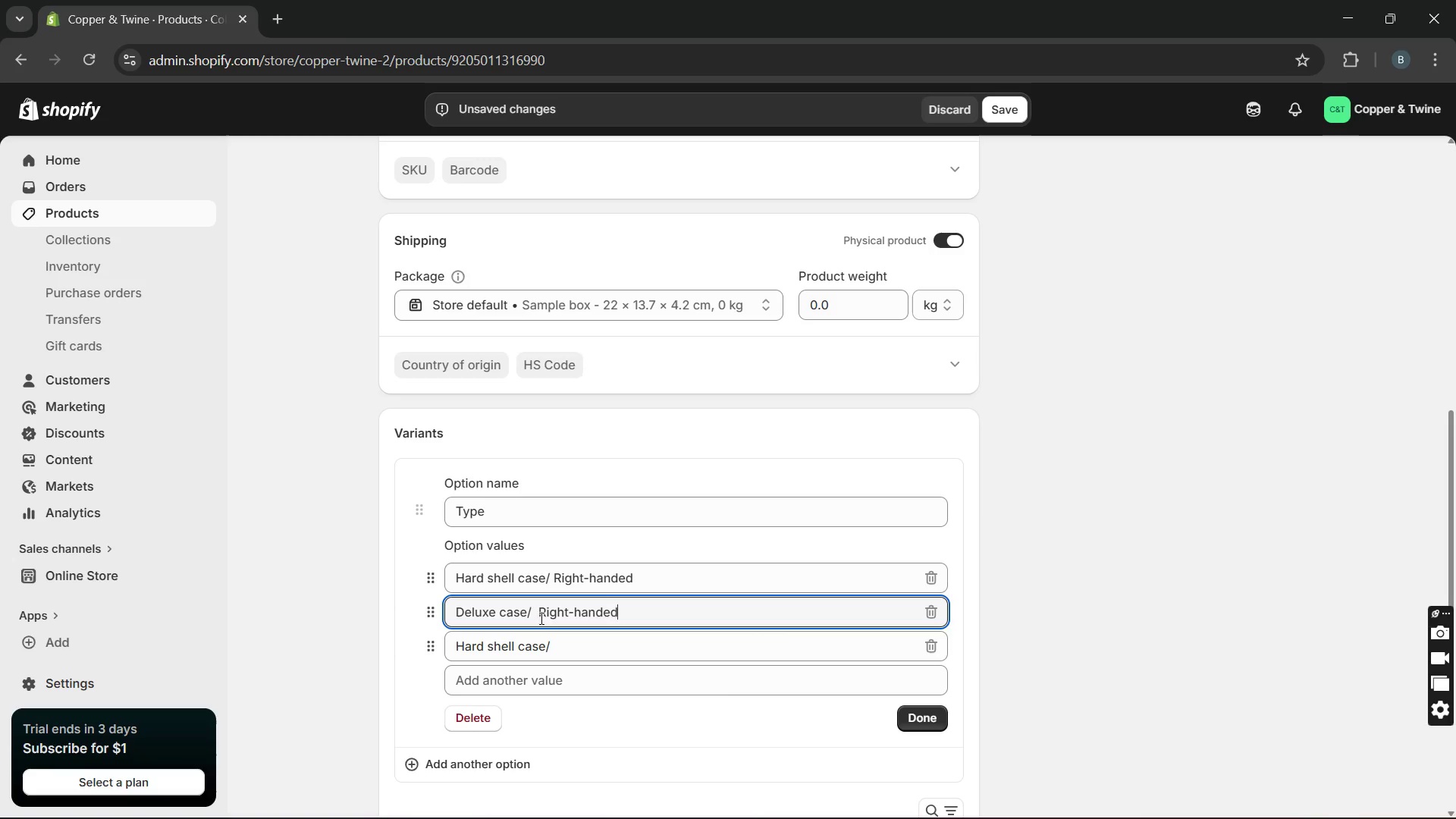 
left_click([539, 610])
 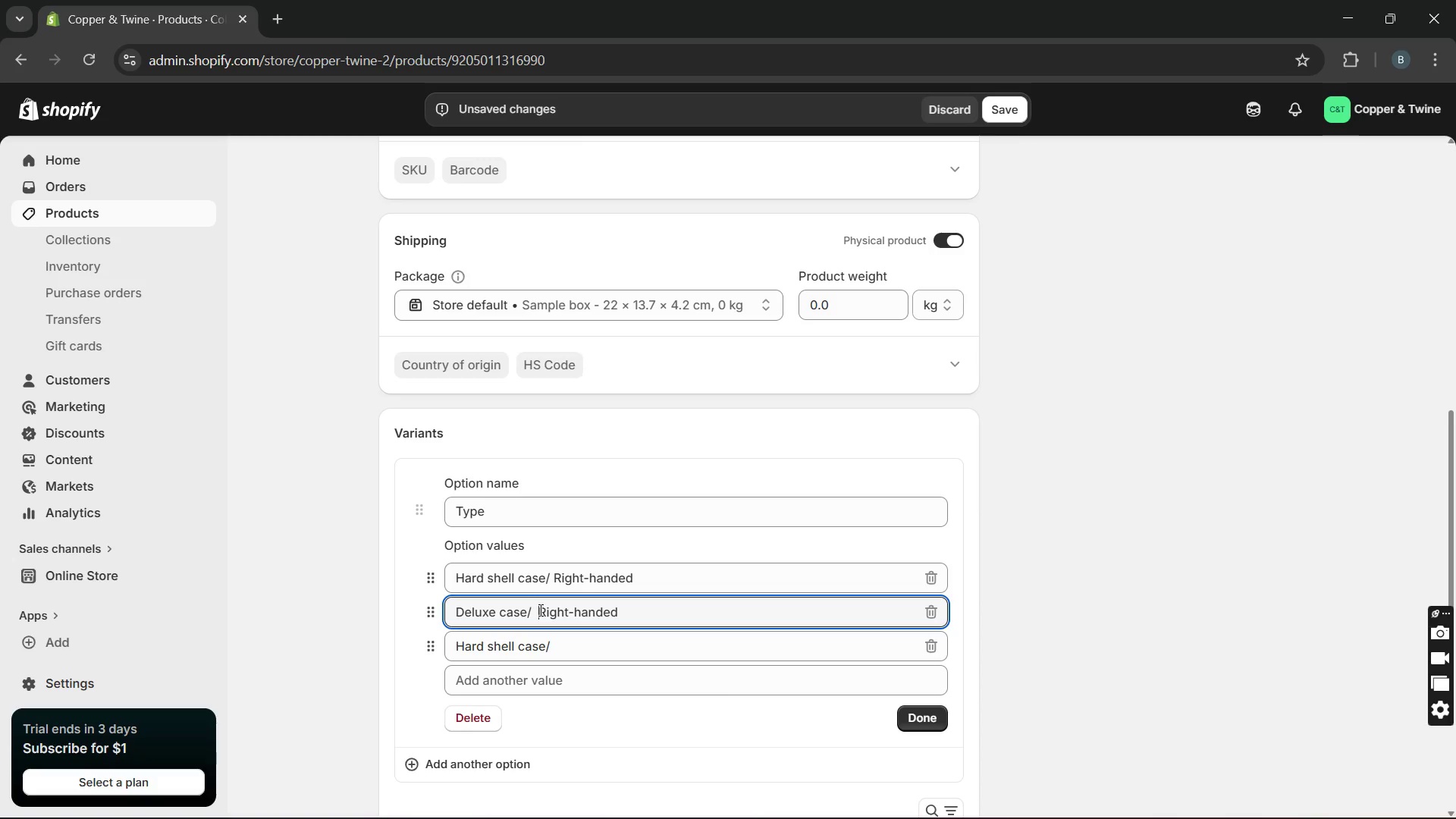 
key(Backspace)
 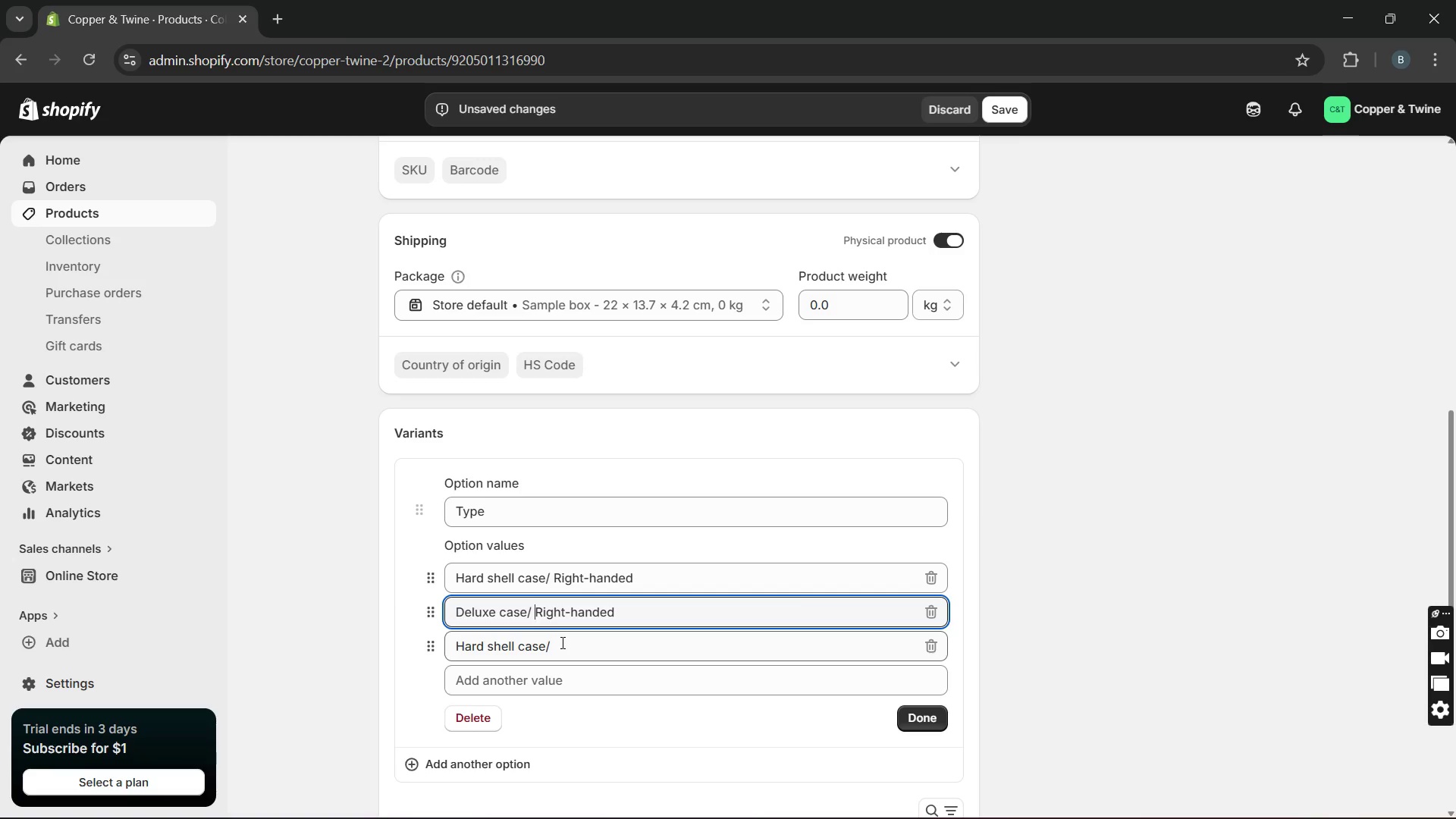 
left_click([561, 643])
 